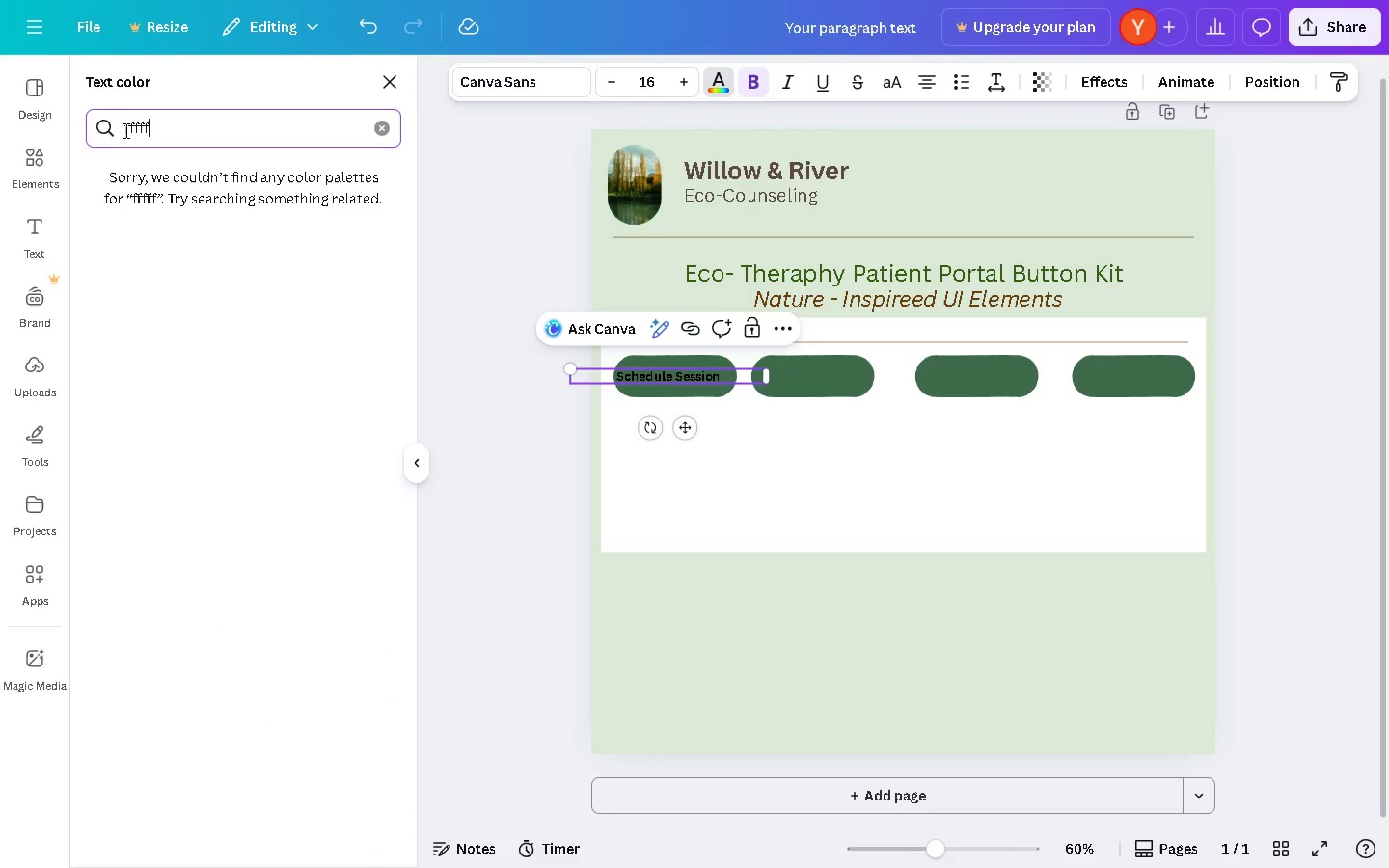 
double_click([126, 130])
 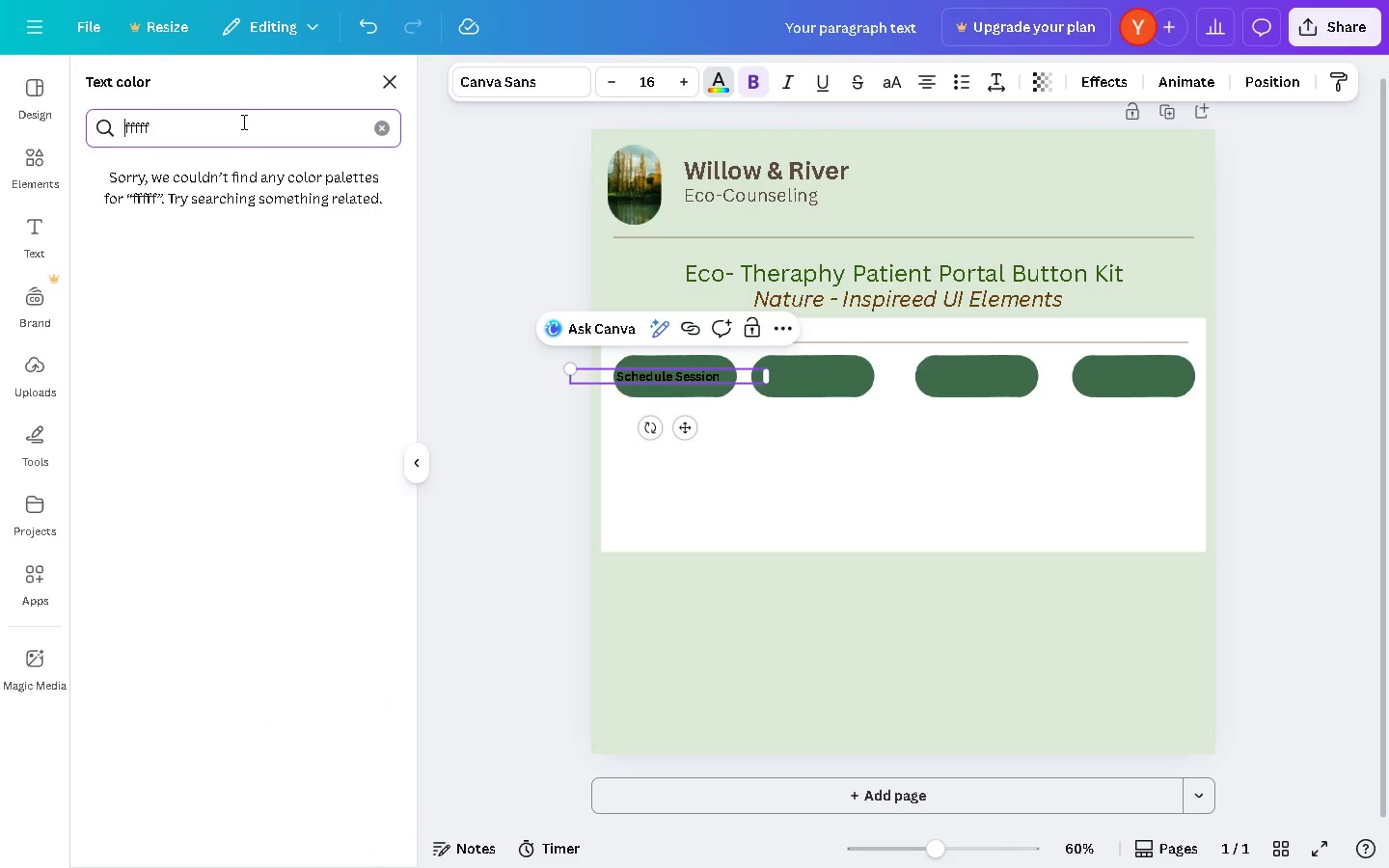 
type(#f)
 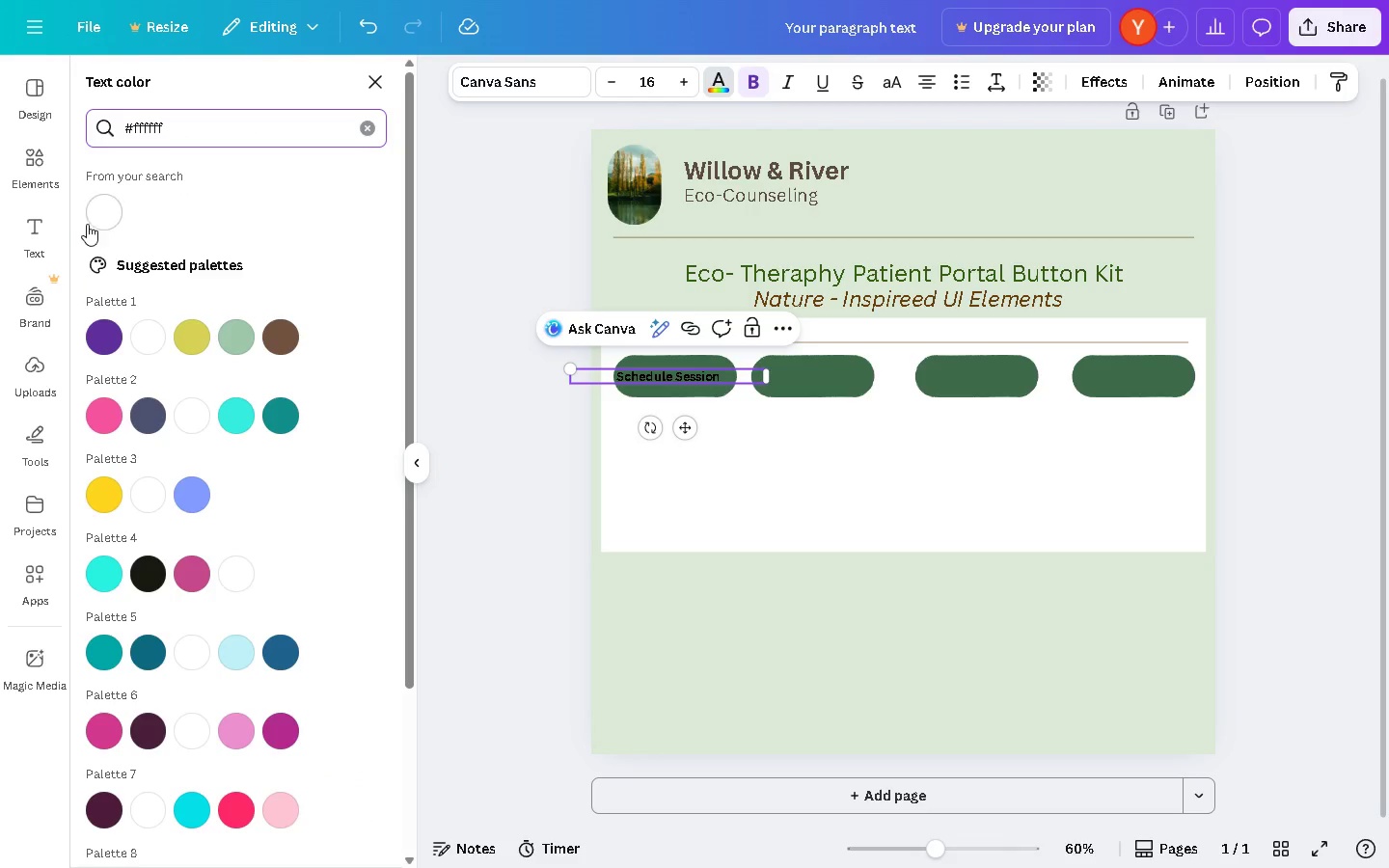 
left_click([104, 215])
 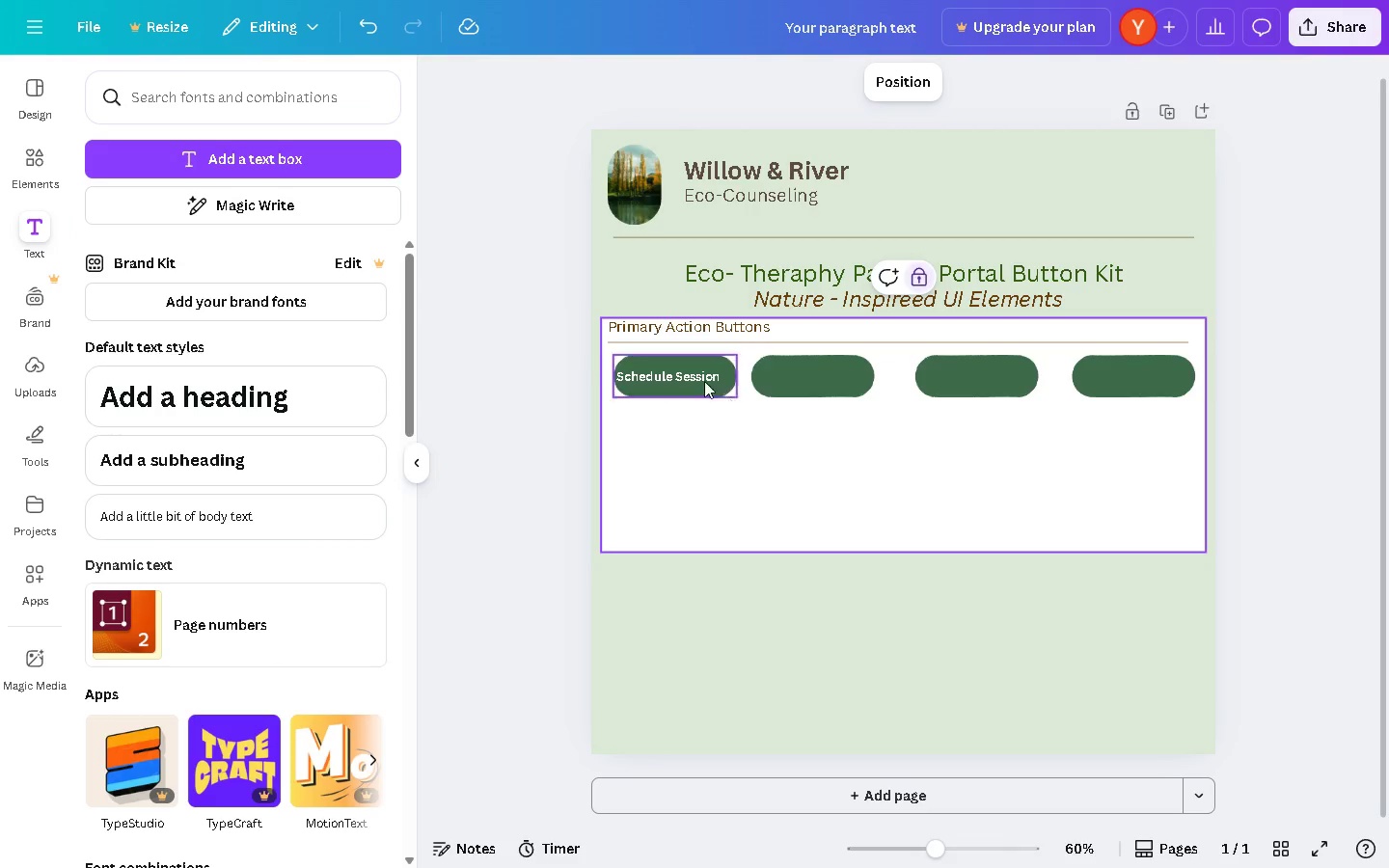 
left_click_drag(start_coordinate=[699, 375], to_coordinate=[715, 374])
 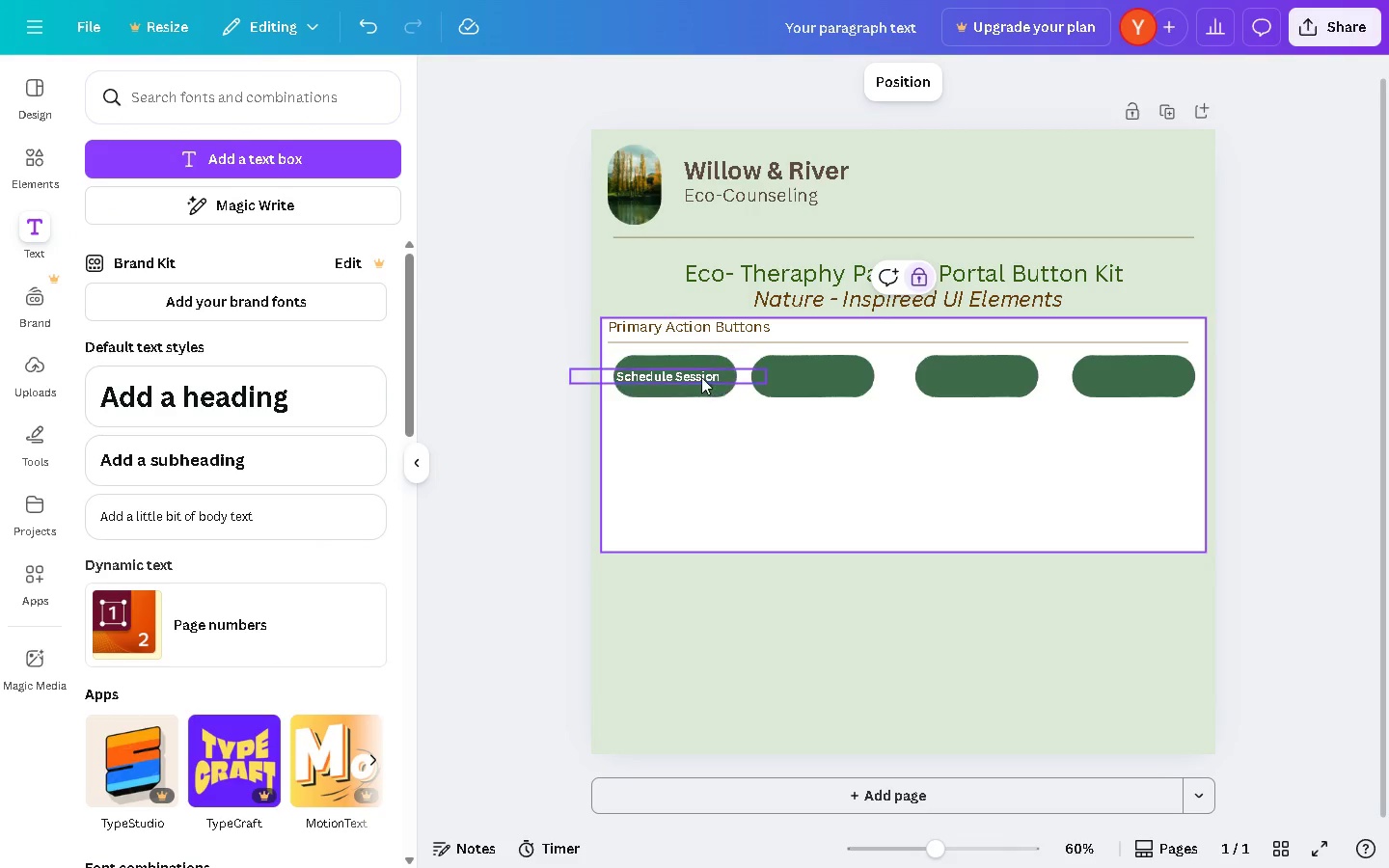 
left_click_drag(start_coordinate=[701, 377], to_coordinate=[708, 377])
 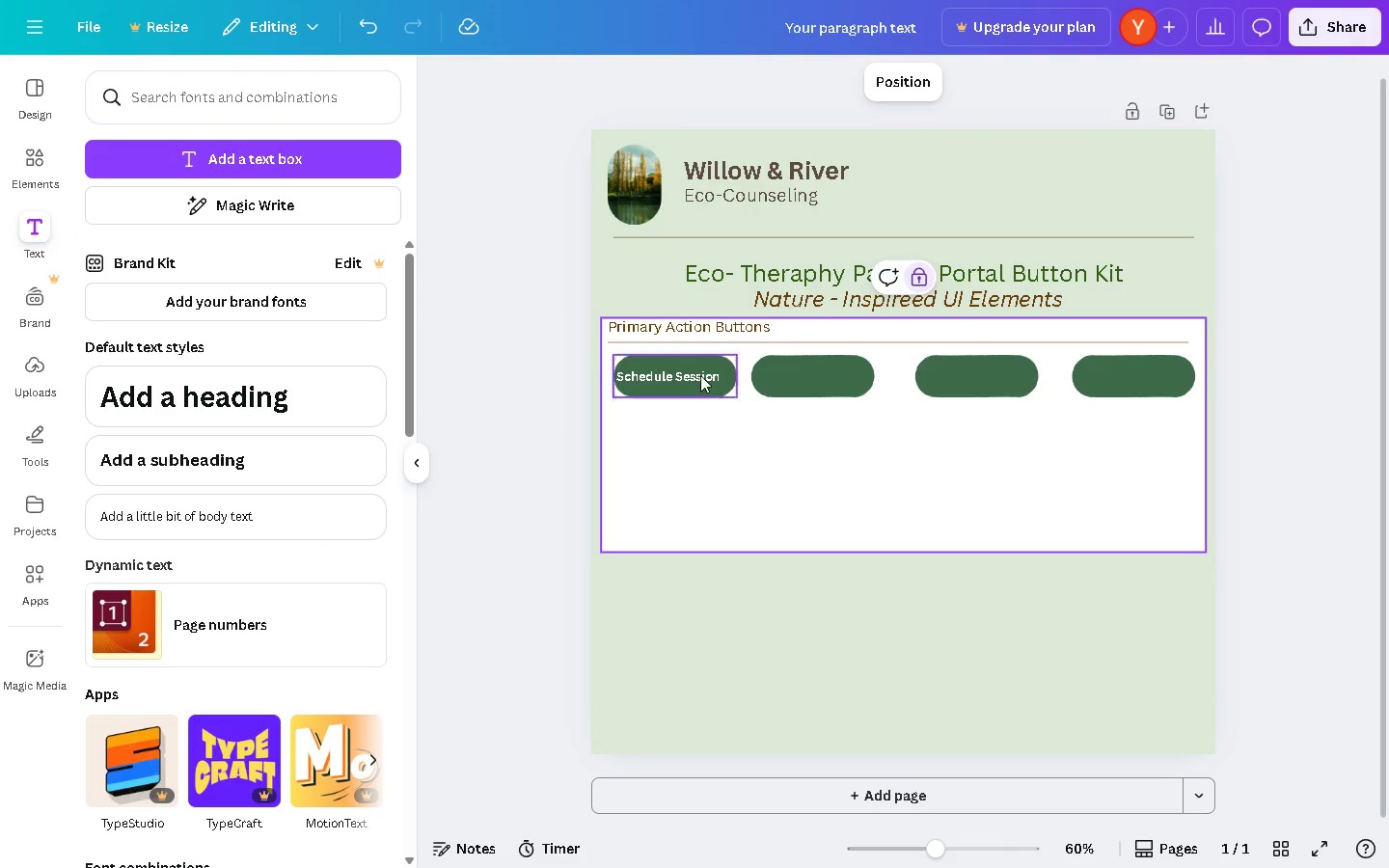 
left_click([698, 374])
 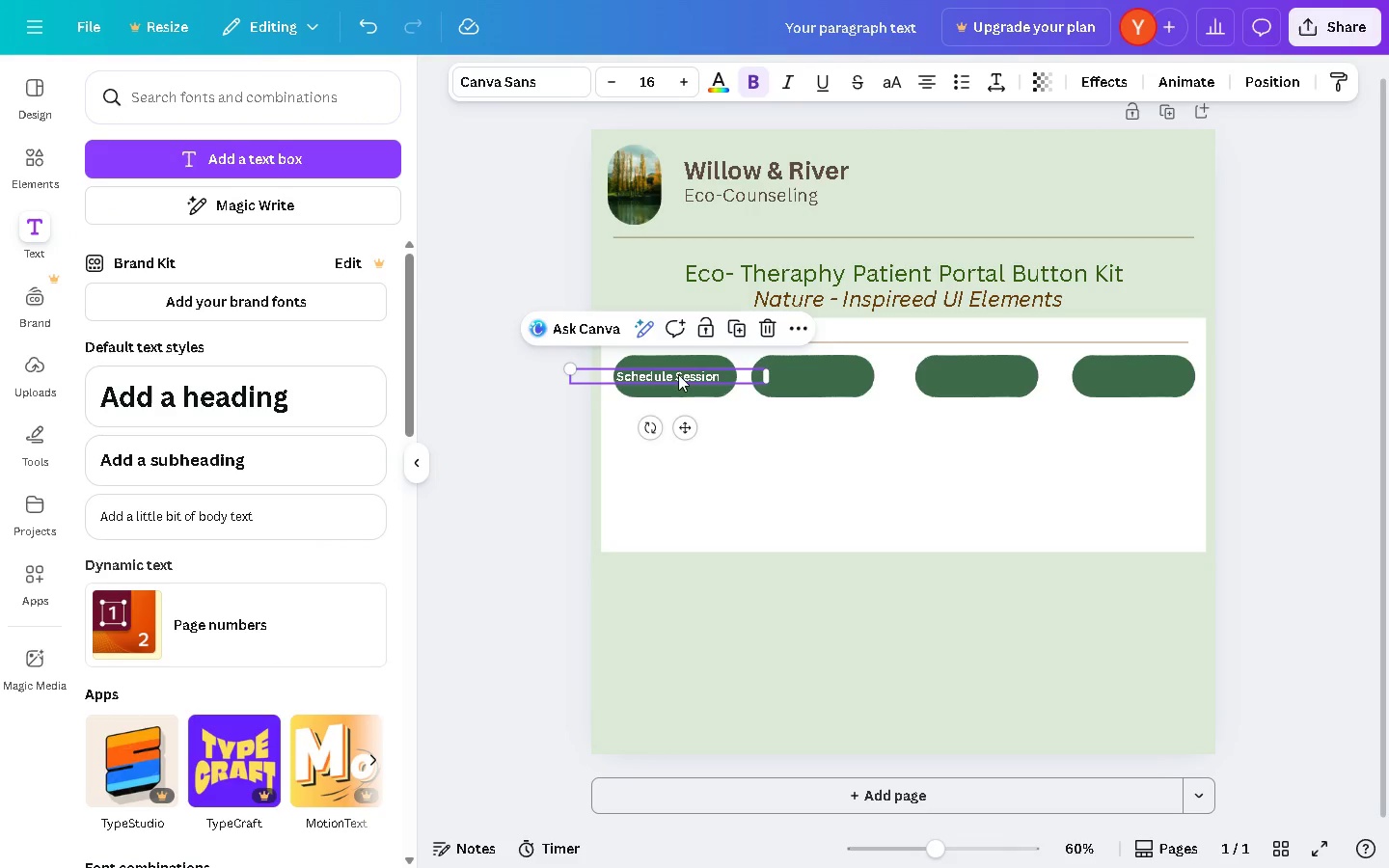 
left_click_drag(start_coordinate=[678, 374], to_coordinate=[686, 374])
 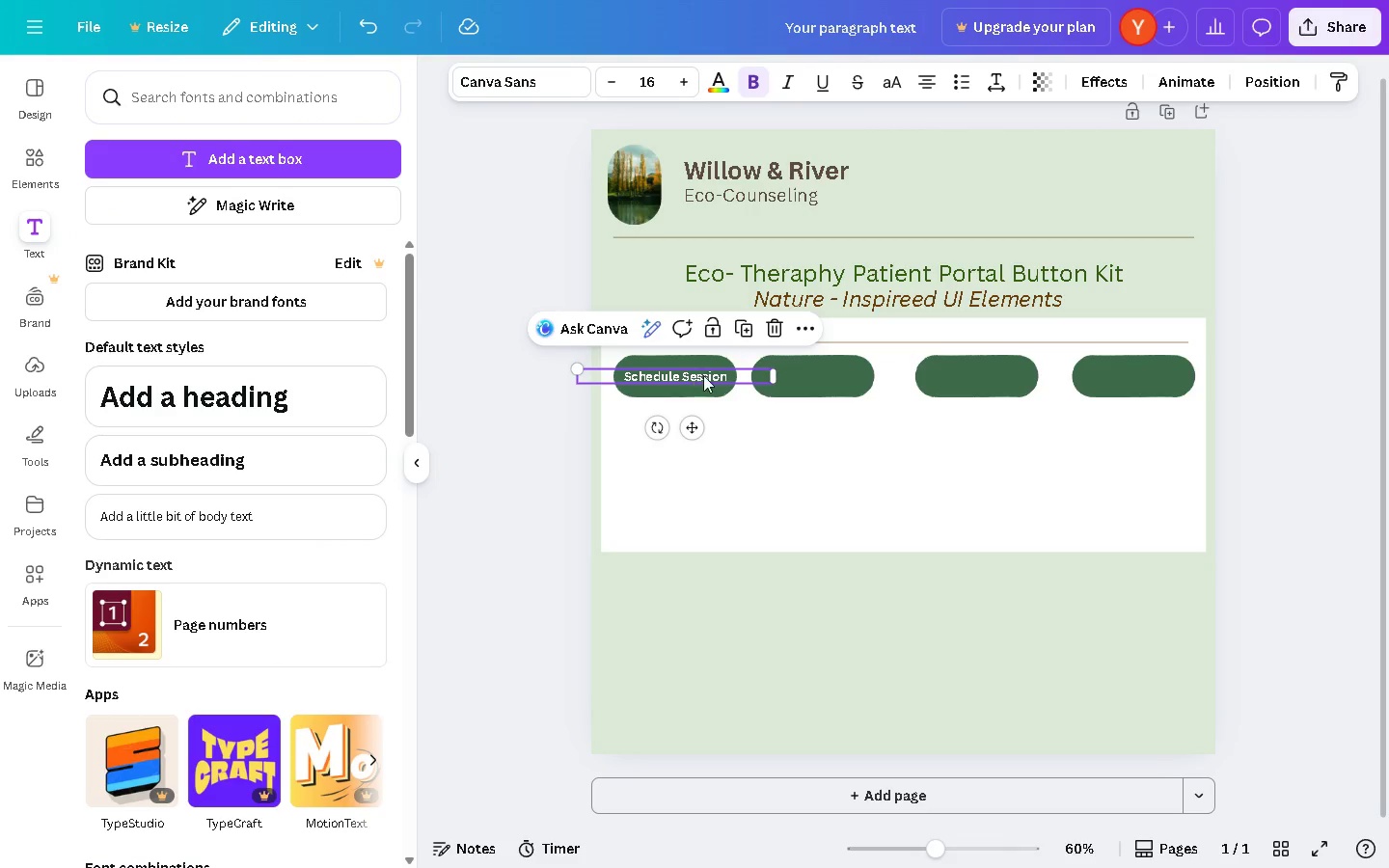 
hold_key(key=AltLeft, duration=1.52)
left_click_drag(start_coordinate=[703, 375], to_coordinate=[843, 374])
 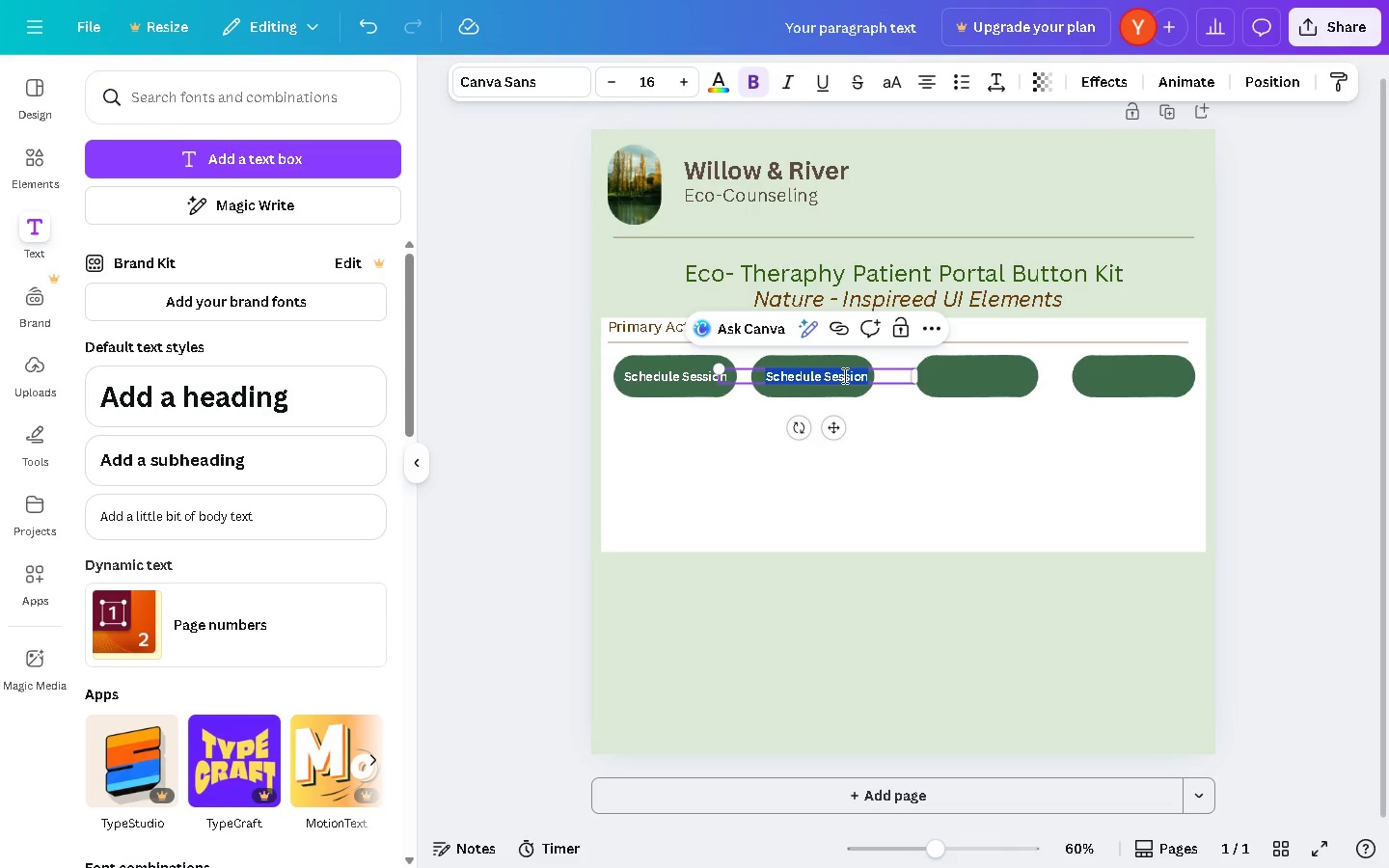 
hold_key(key=AltLeft, duration=0.91)
 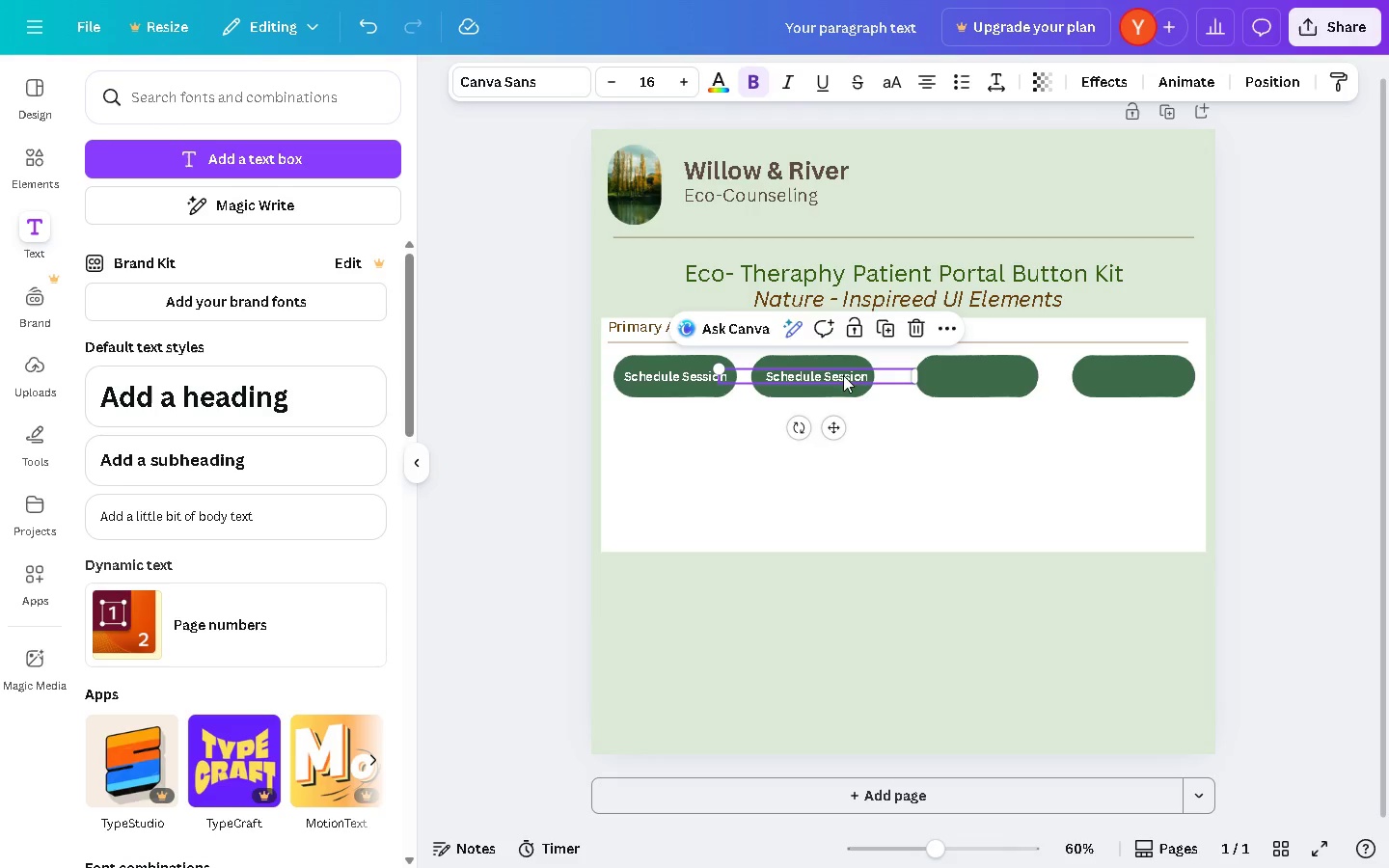 
double_click([843, 375])
 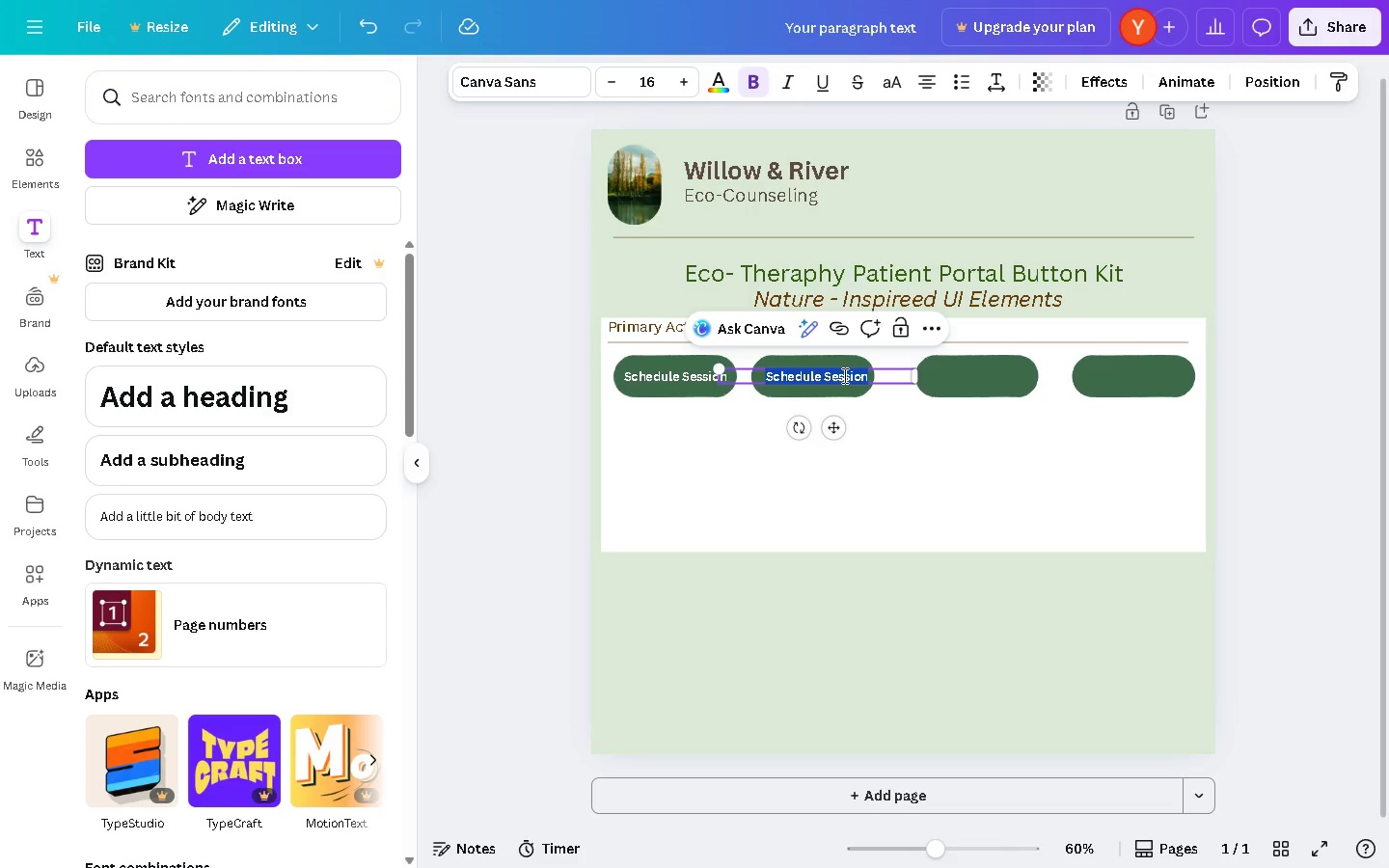 
type(Hover)
 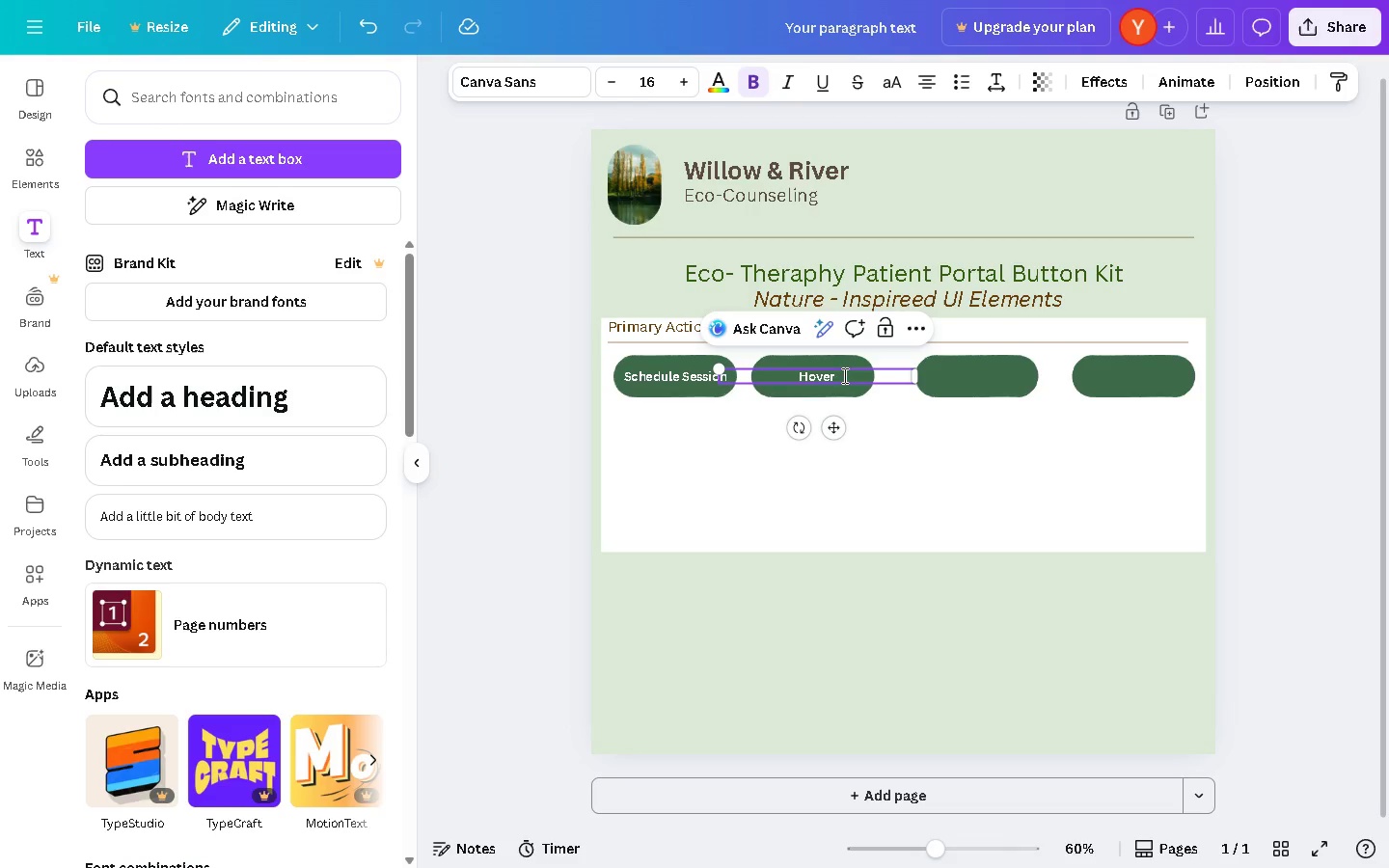 
left_click([897, 410])
 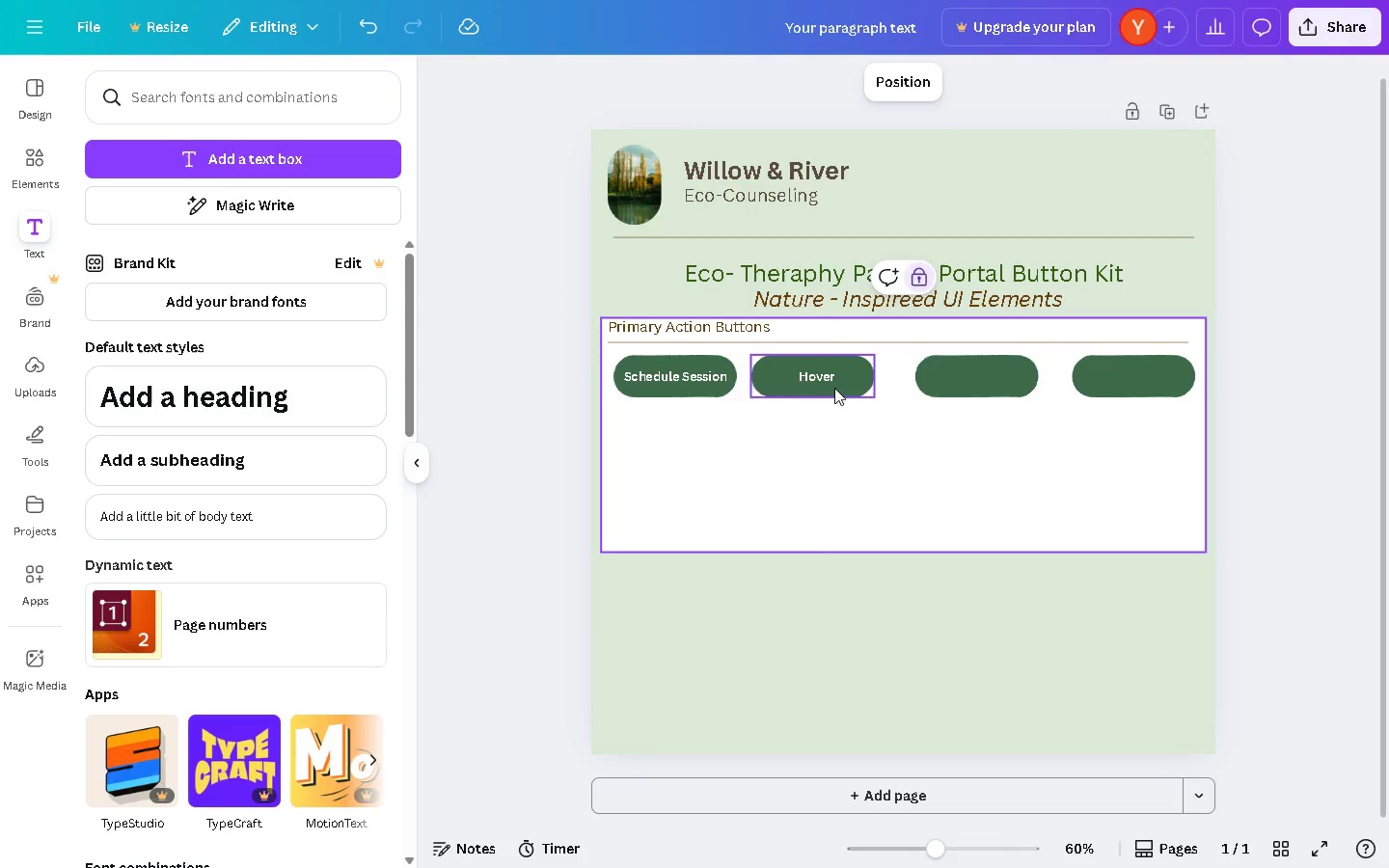 
hold_key(key=AltLeft, duration=0.34)
 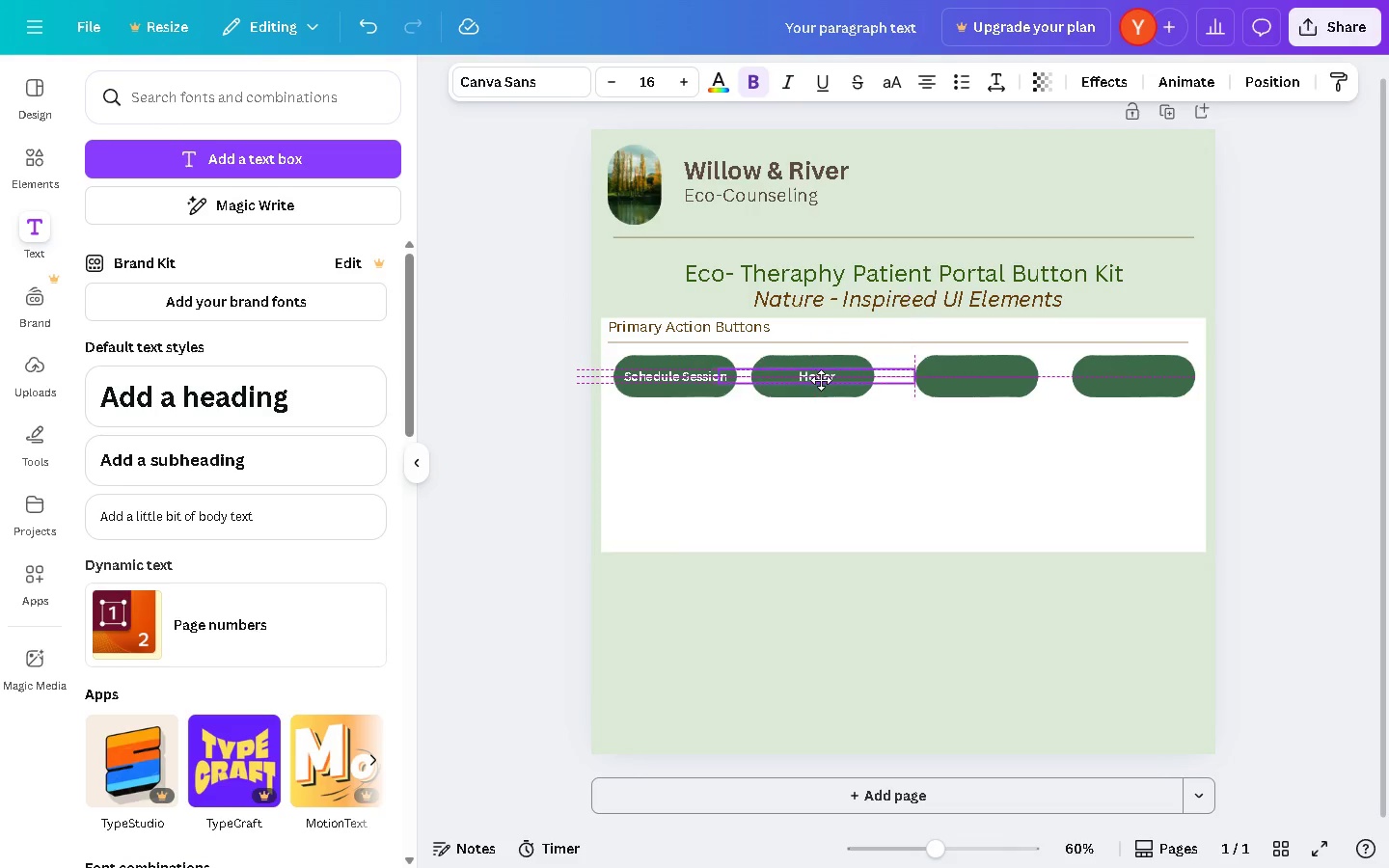 
left_click([821, 380])
 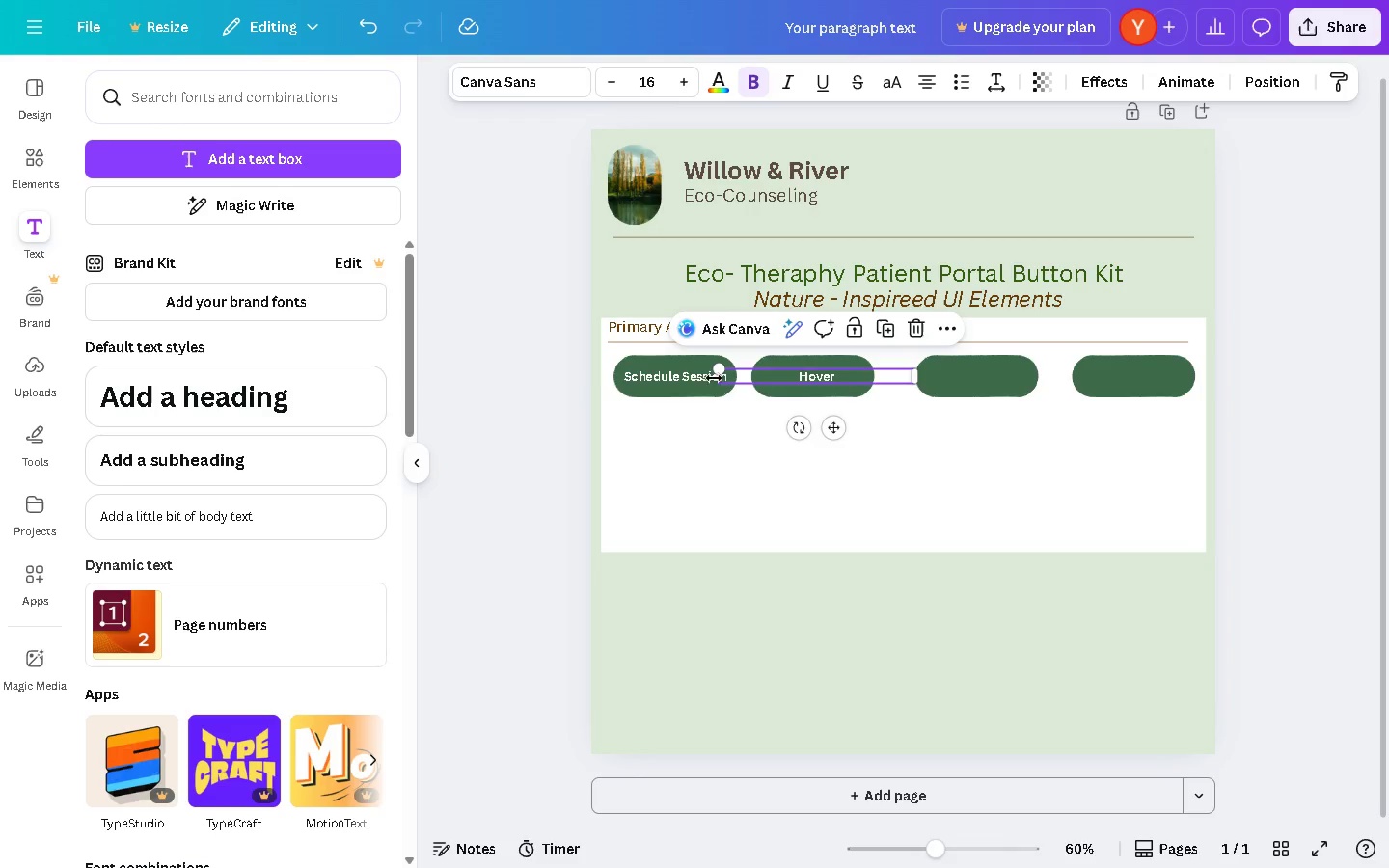 
left_click([694, 378])
 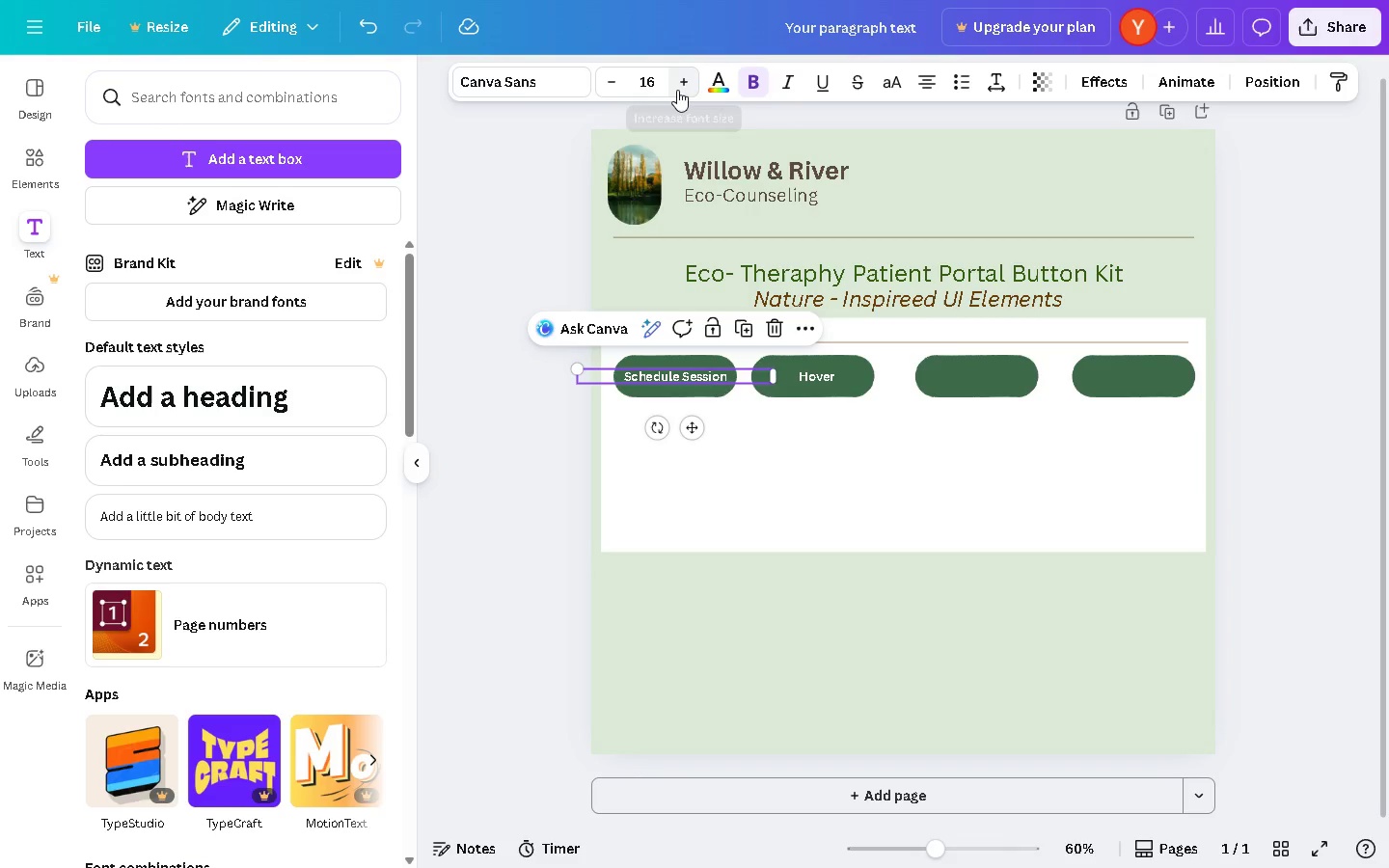 
left_click([679, 90])
 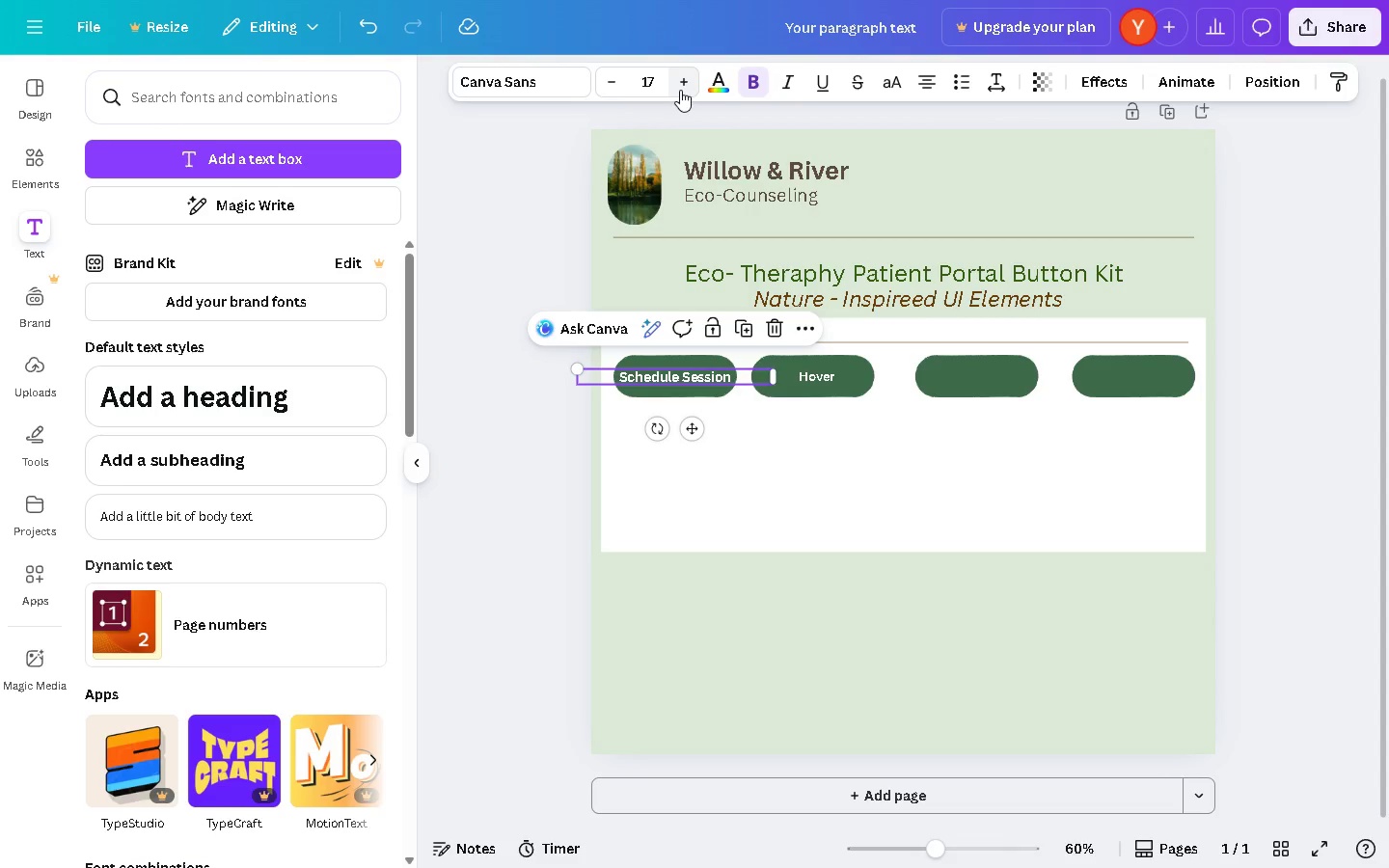 
left_click([680, 90])
 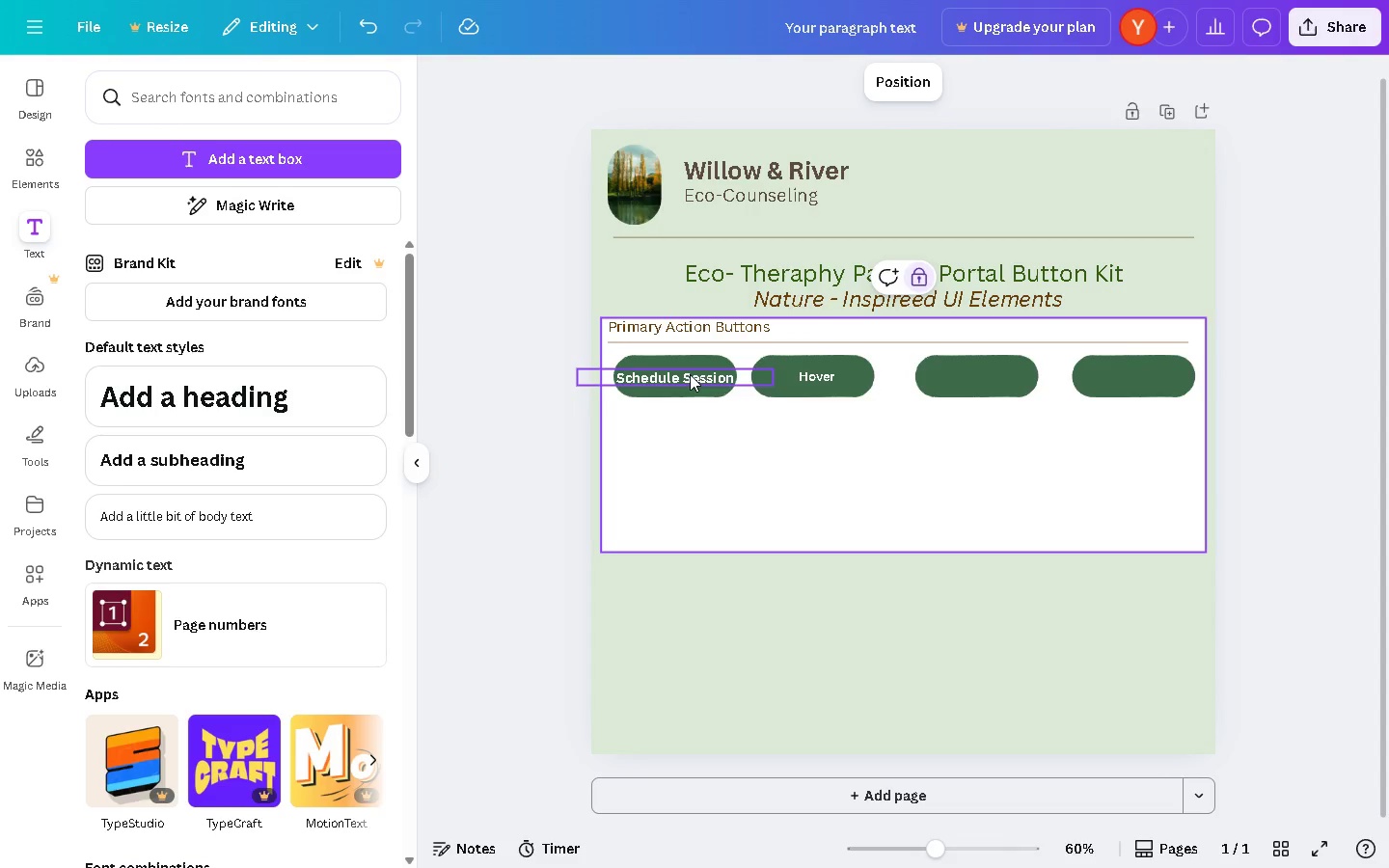 
left_click([693, 375])
 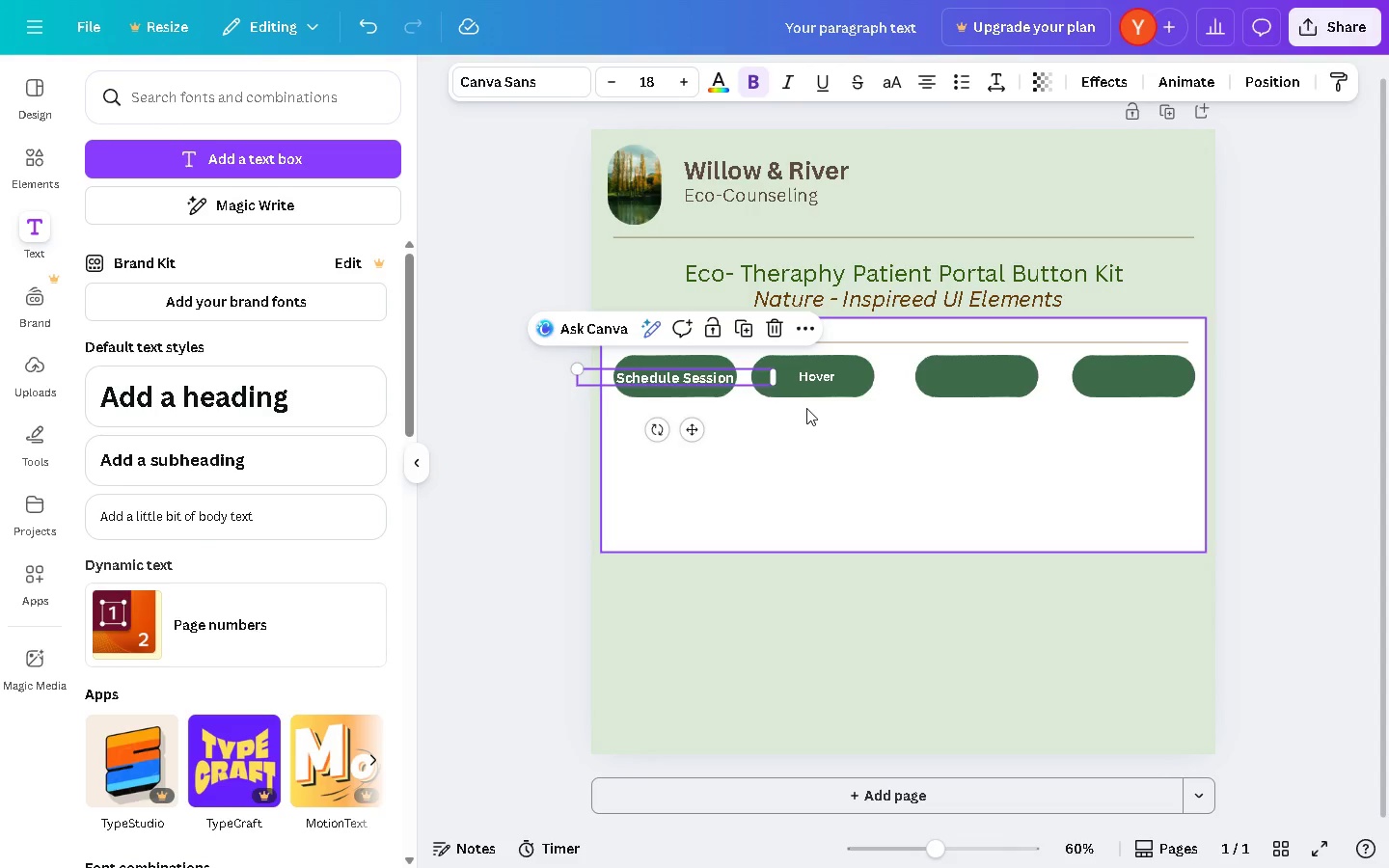 
key(ArrowUp)
 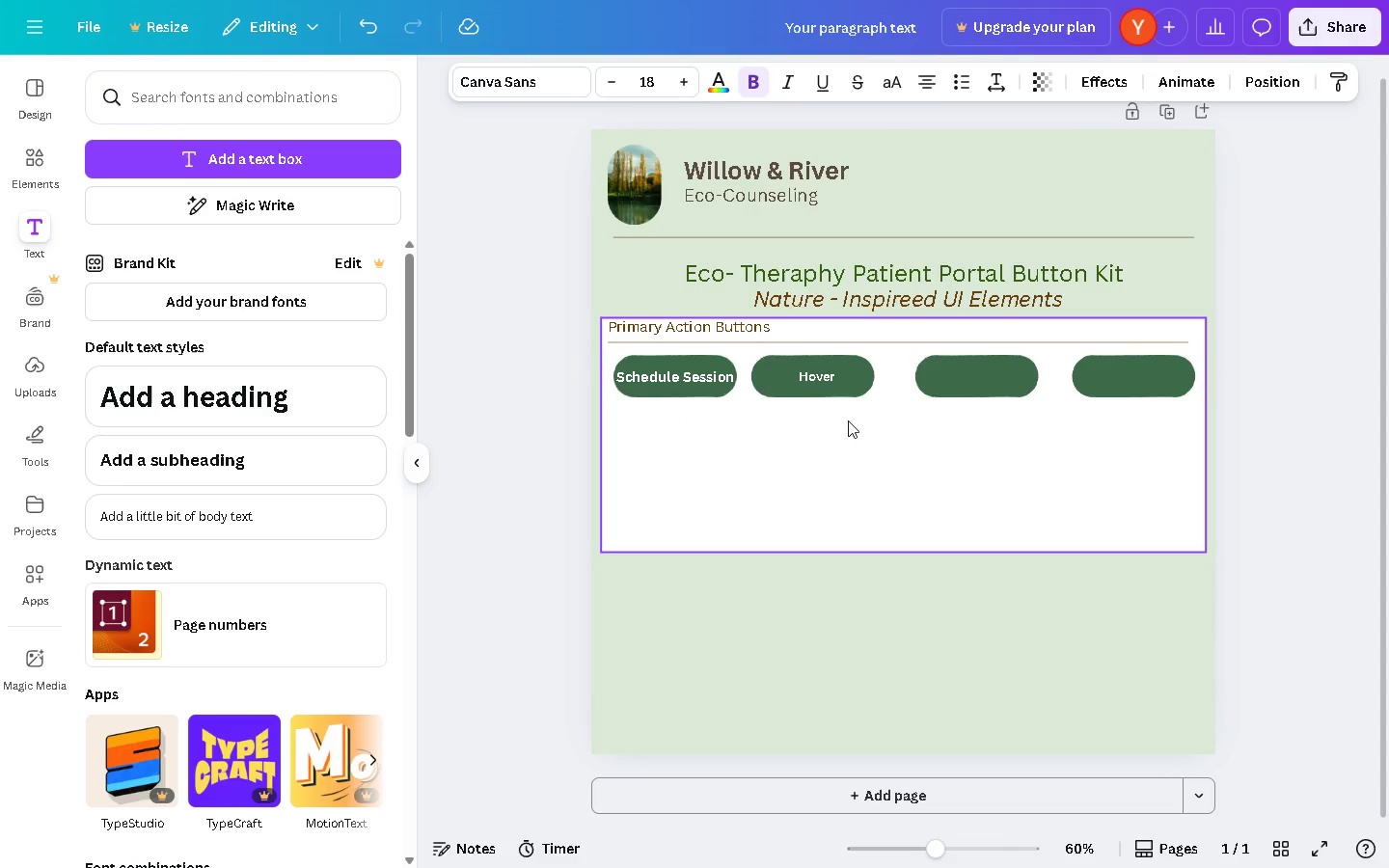 
key(ArrowUp)
 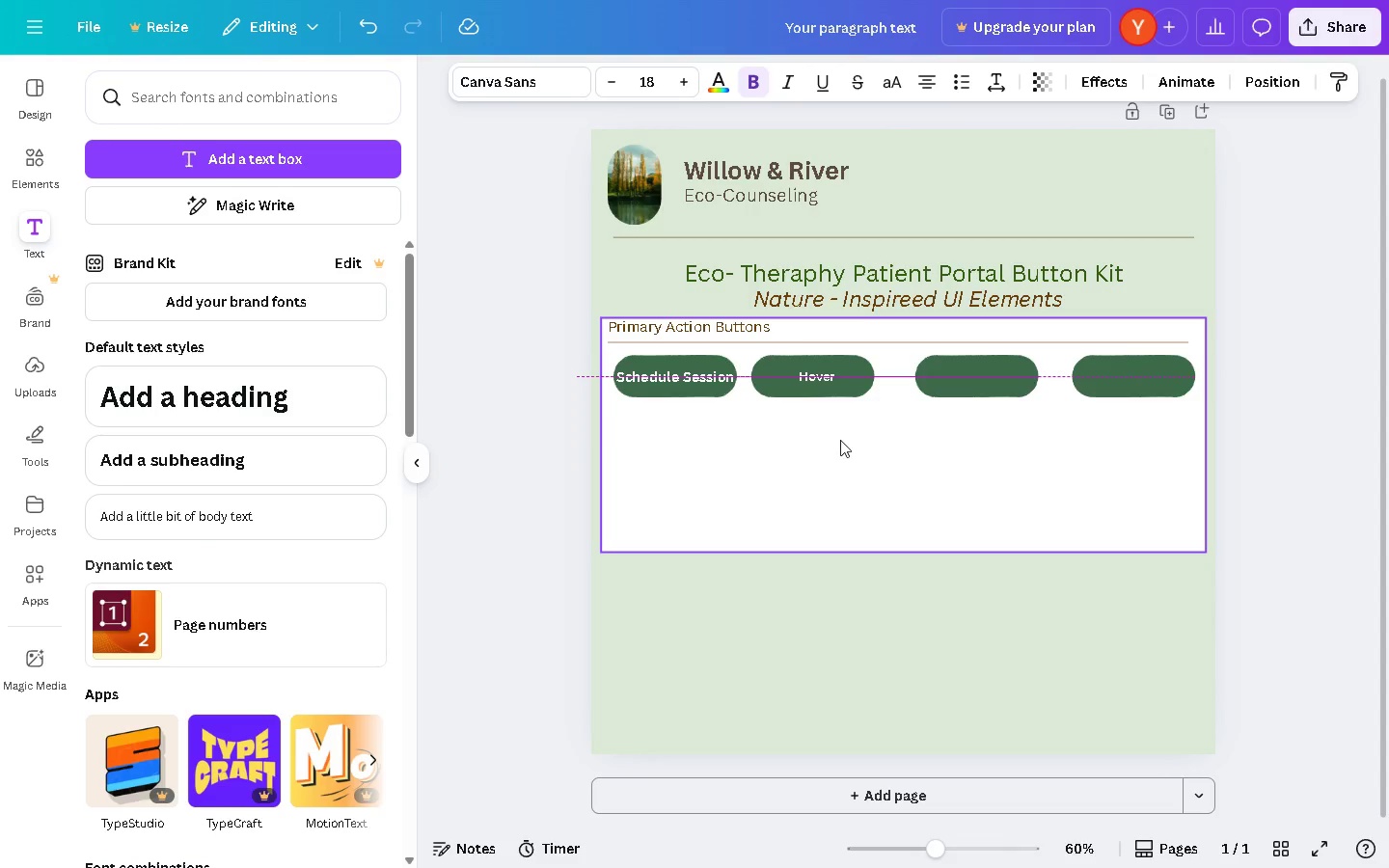 
left_click([840, 440])
 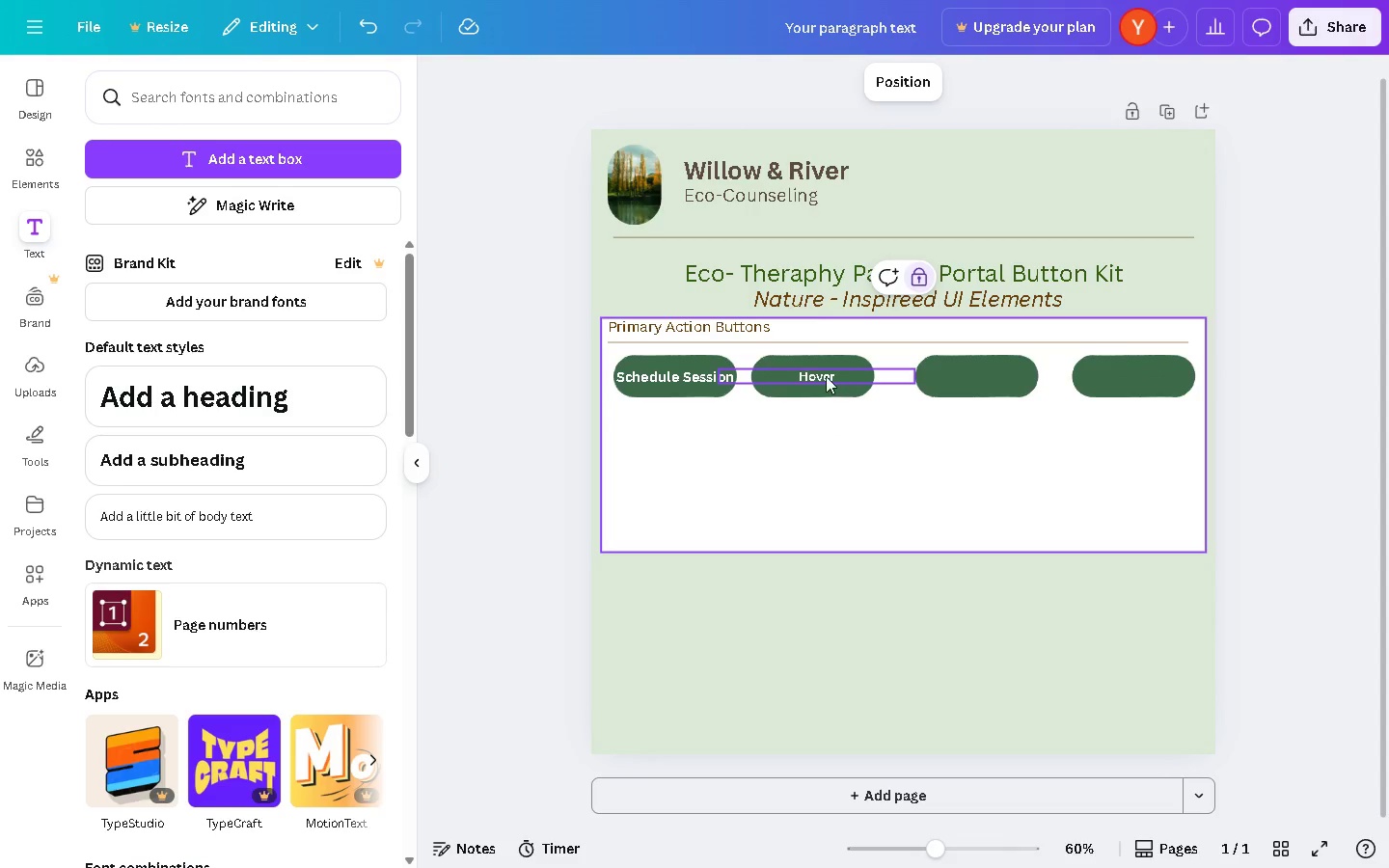 
left_click([826, 376])
 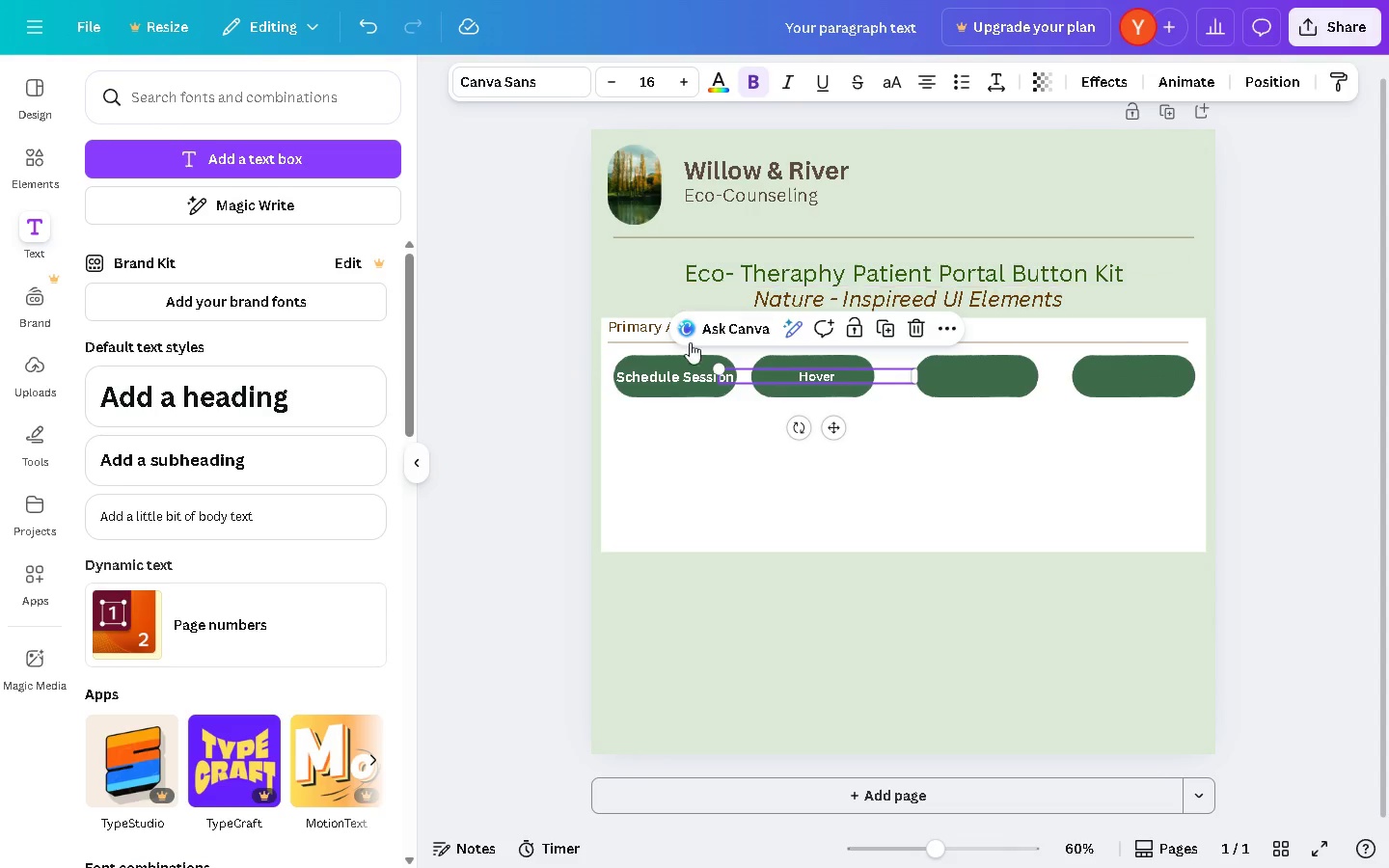 
left_click([692, 380])
 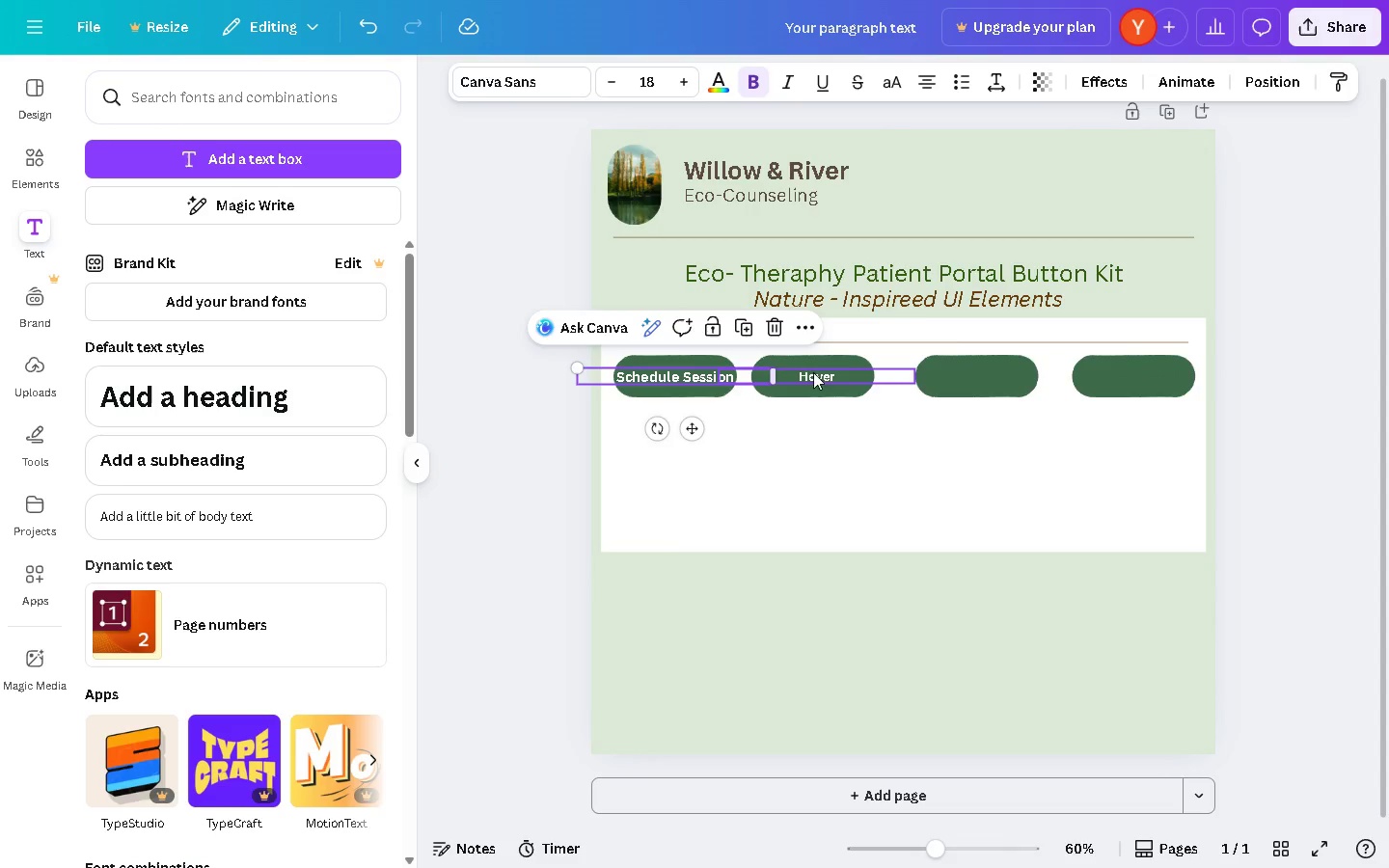 
left_click([819, 372])
 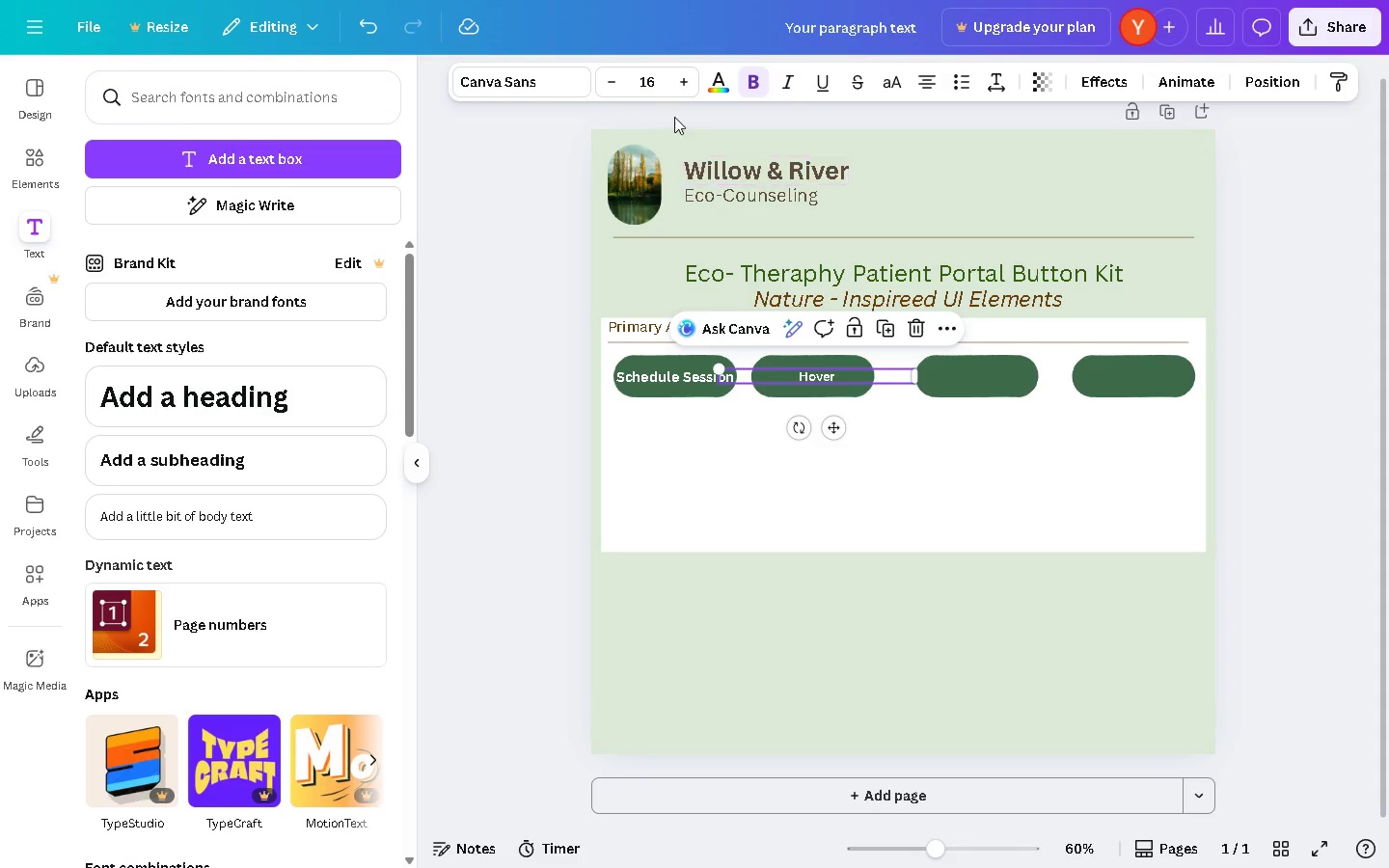 
double_click([658, 84])
 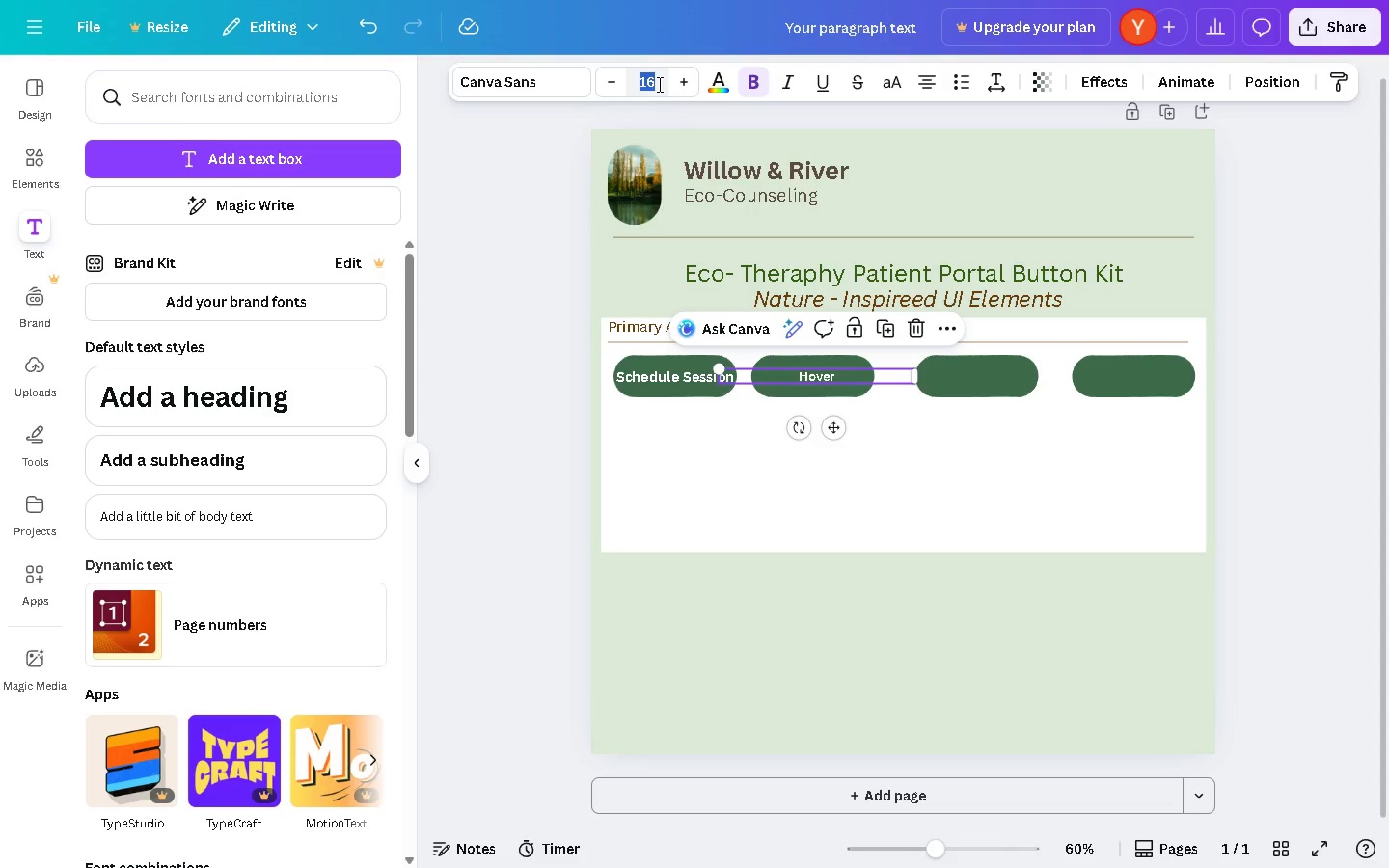 
key(ArrowUp)
 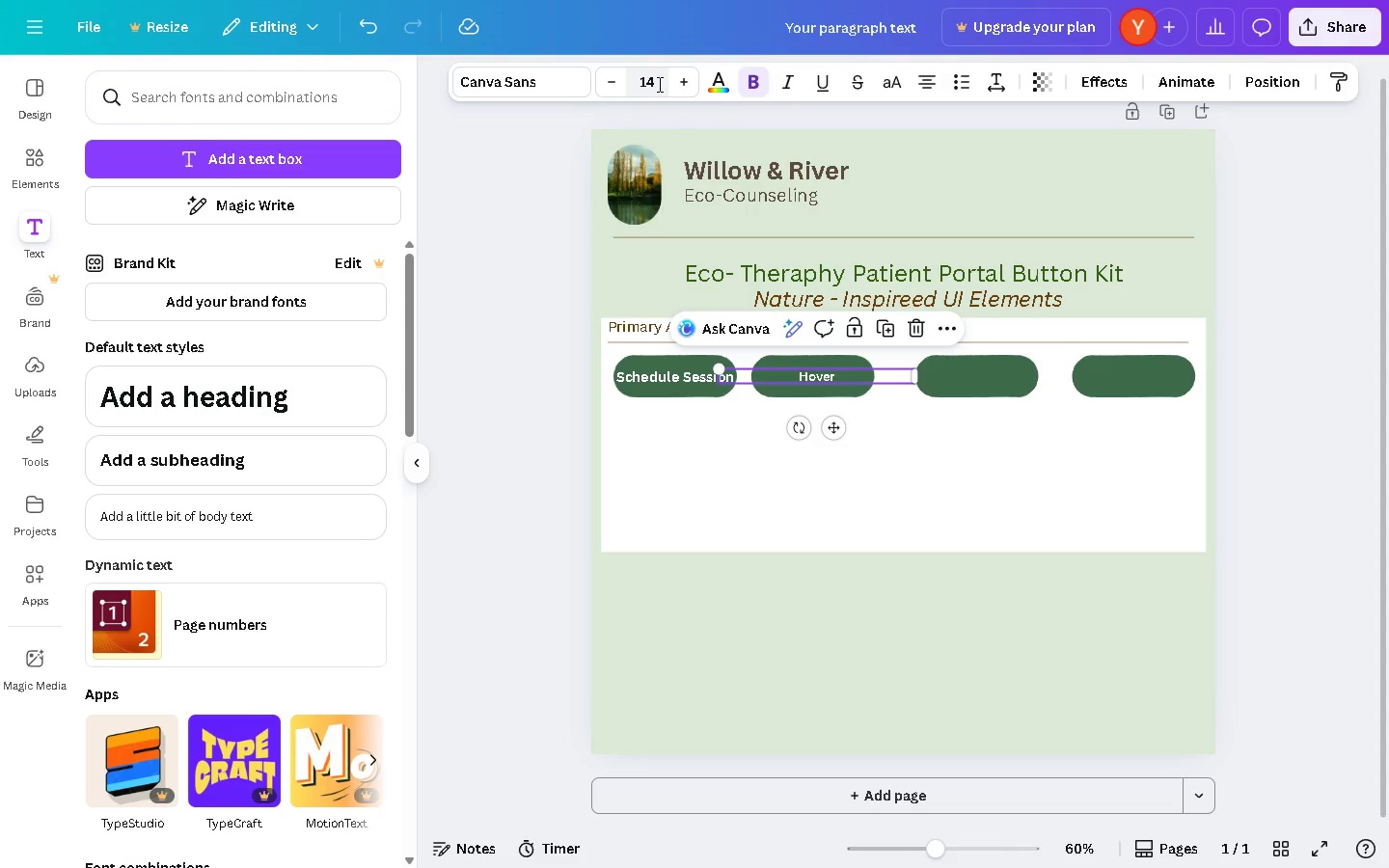 
key(Backspace)
key(Backspace)
type(18)
 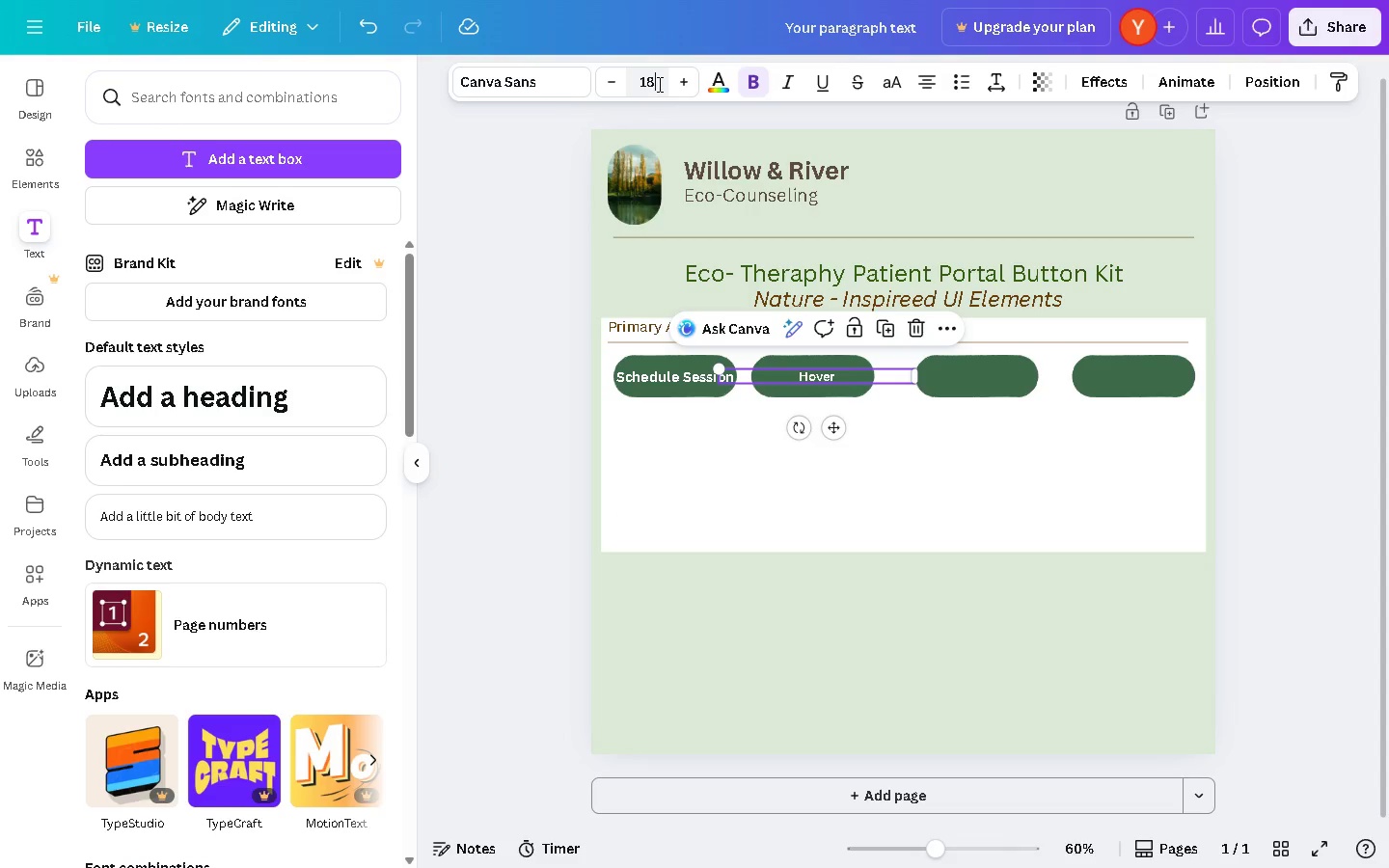 
key(Enter)
 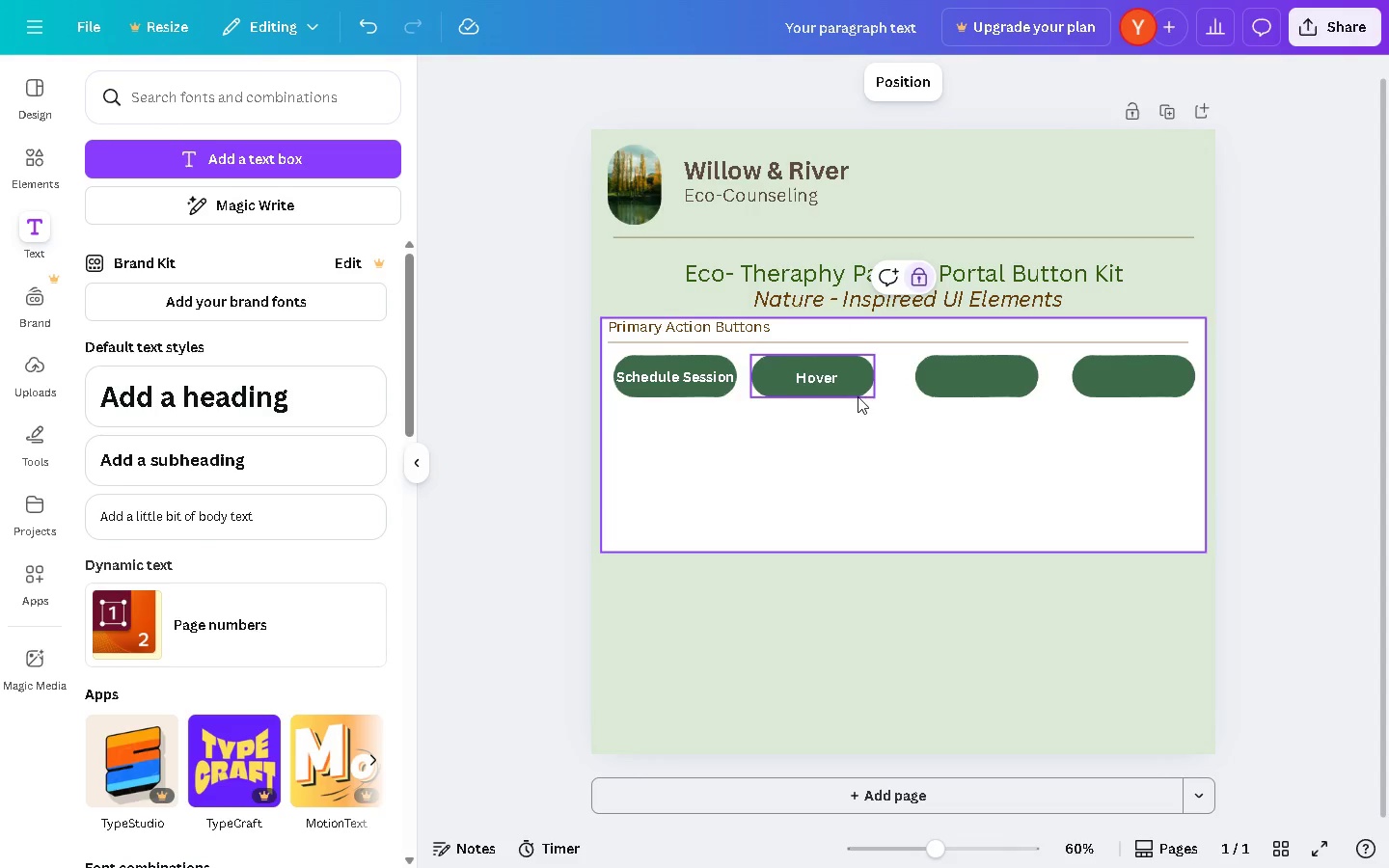 
key(Alt+AltLeft)
 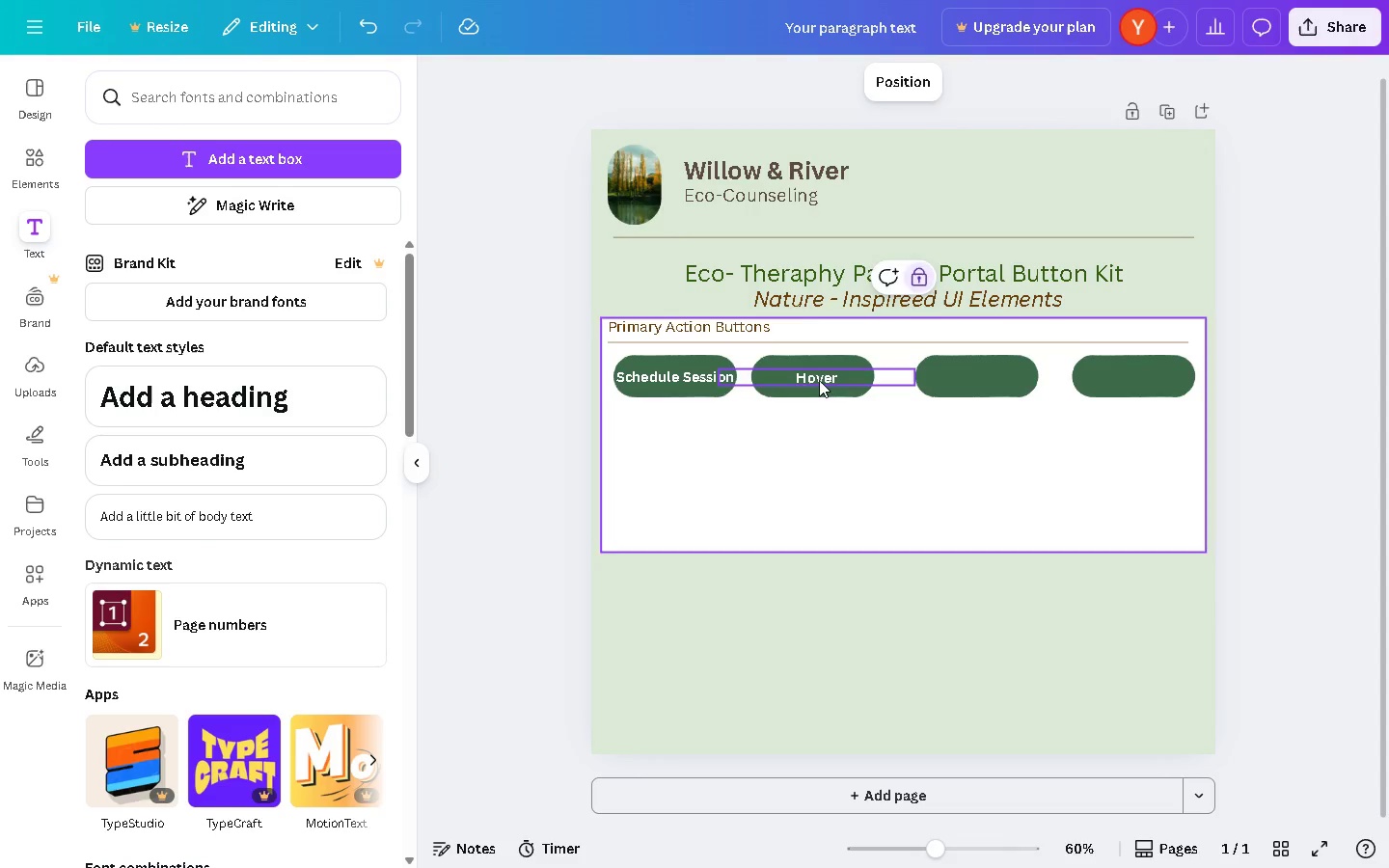 
left_click([819, 380])
 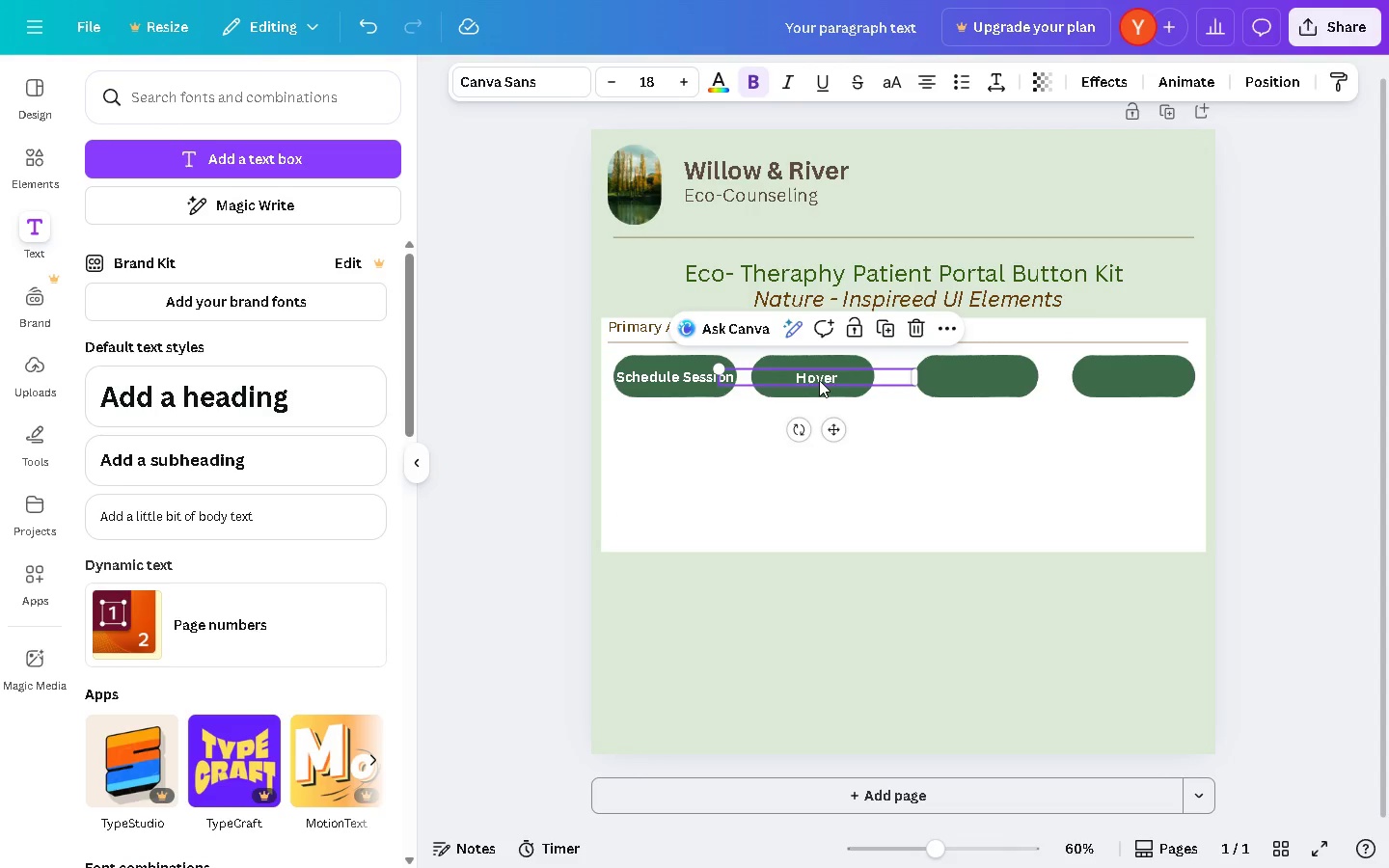 
left_click_drag(start_coordinate=[819, 380], to_coordinate=[814, 378])
 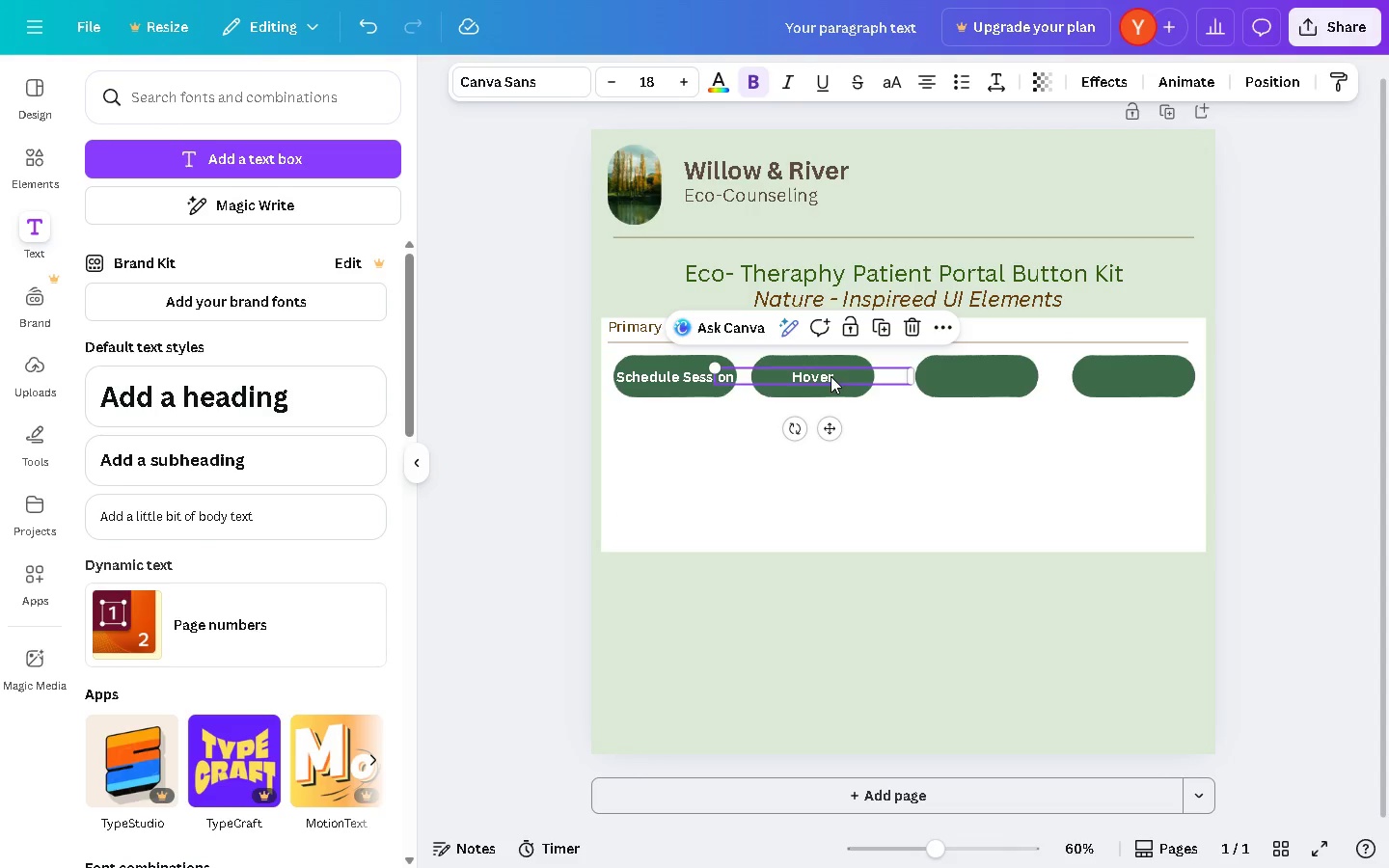 
hold_key(key=AltLeft, duration=1.5)
left_click_drag(start_coordinate=[822, 376], to_coordinate=[986, 378])
 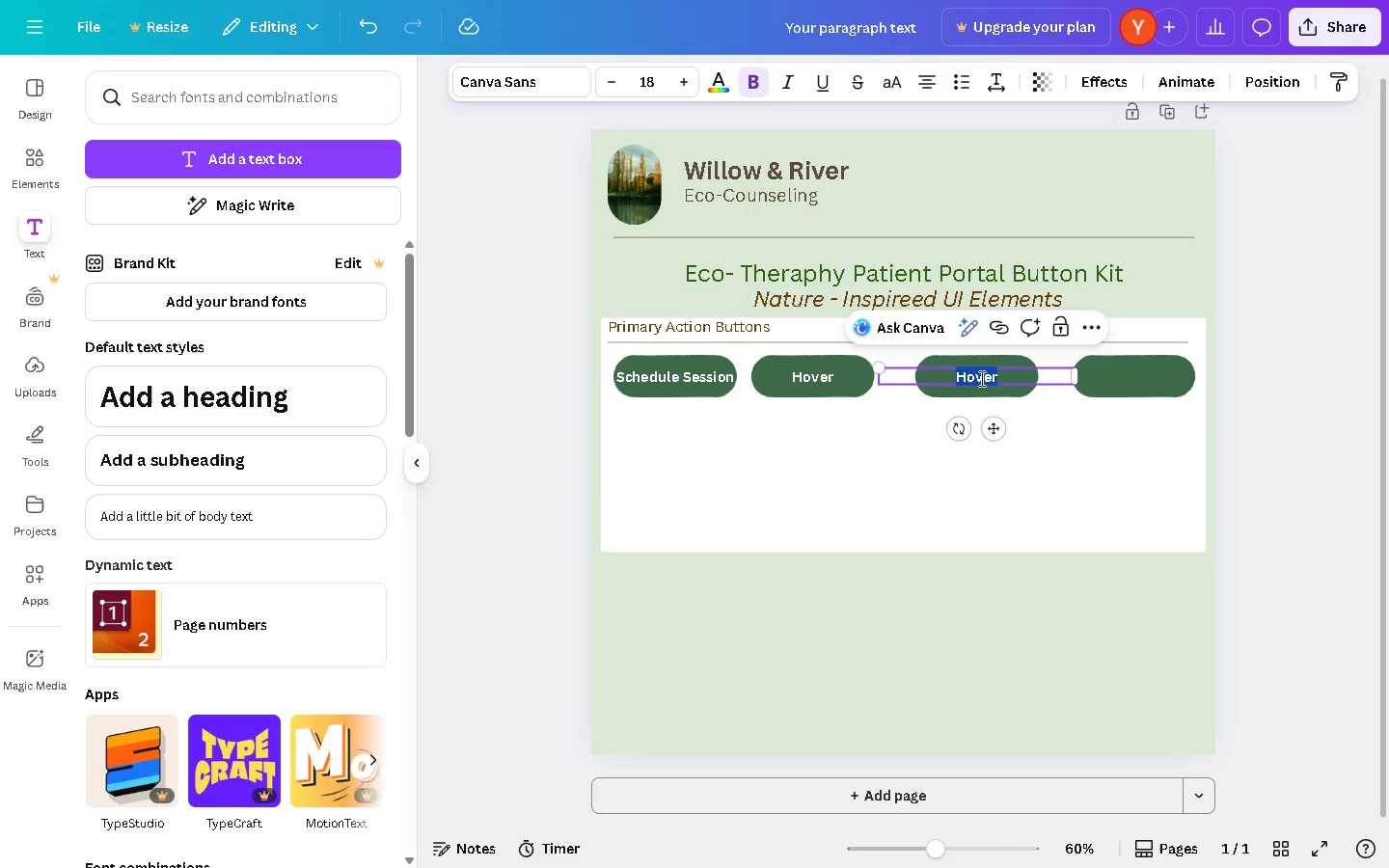 
key(Alt+AltLeft)
 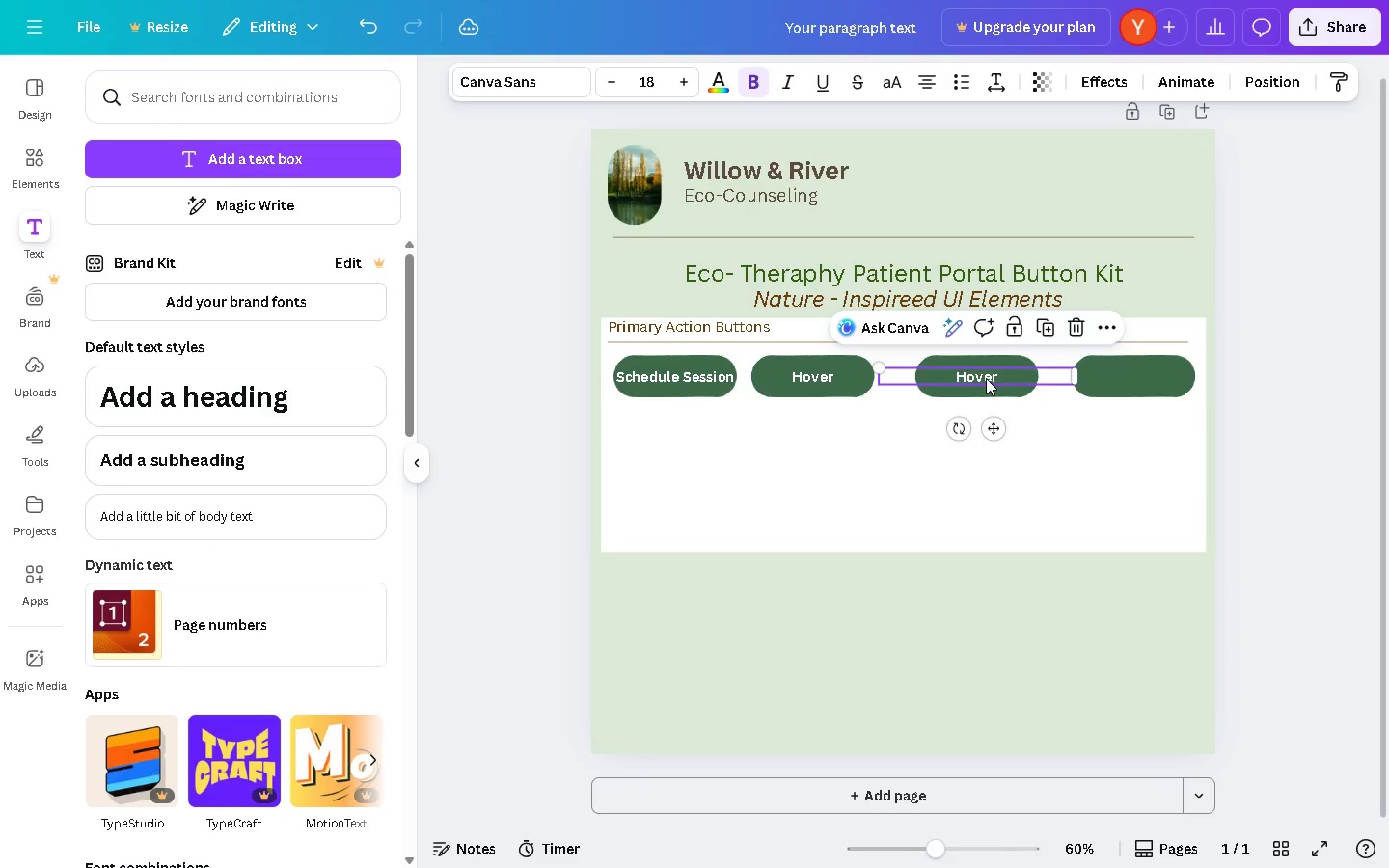 
key(Alt+AltLeft)
 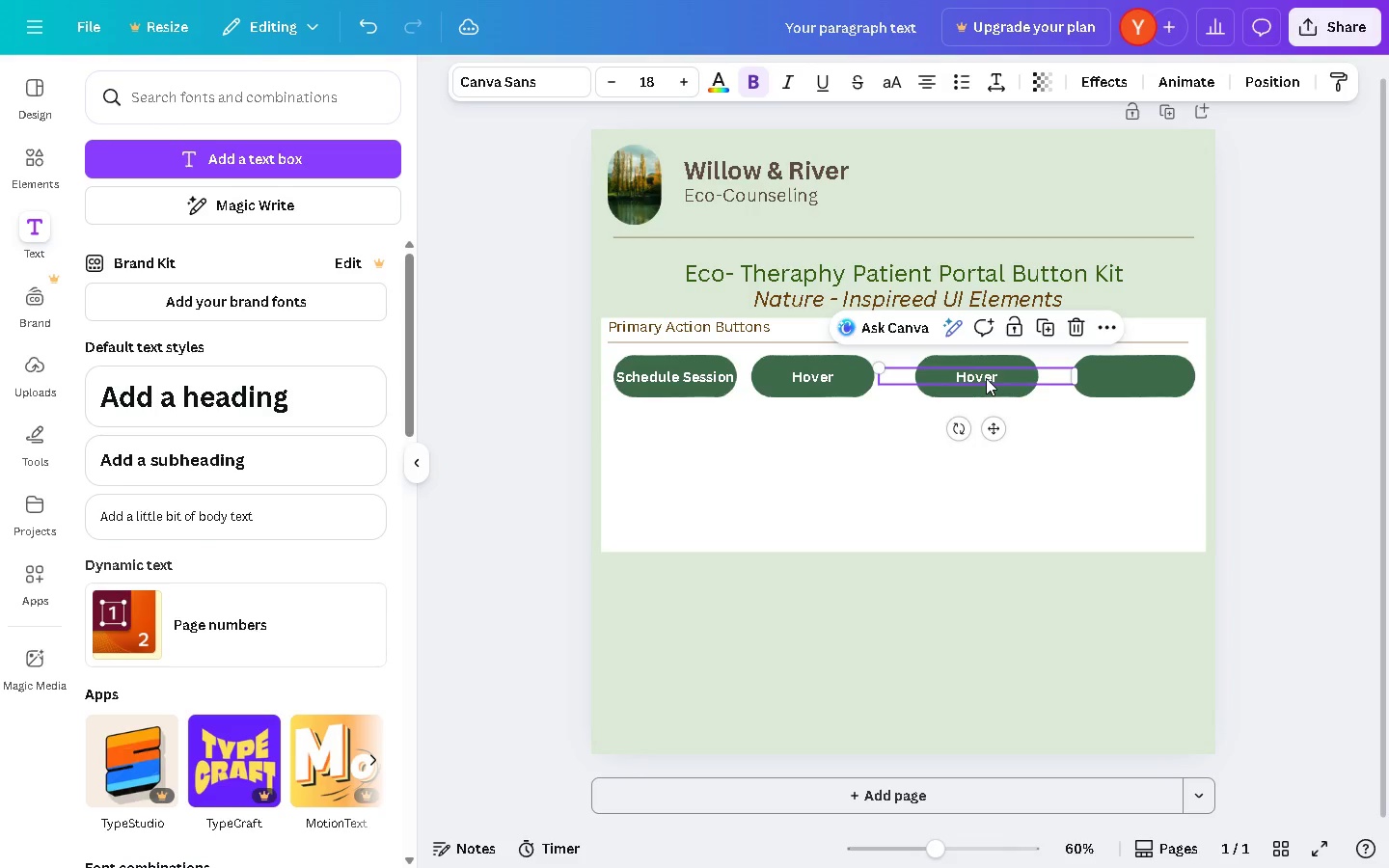 
key(Alt+AltLeft)
 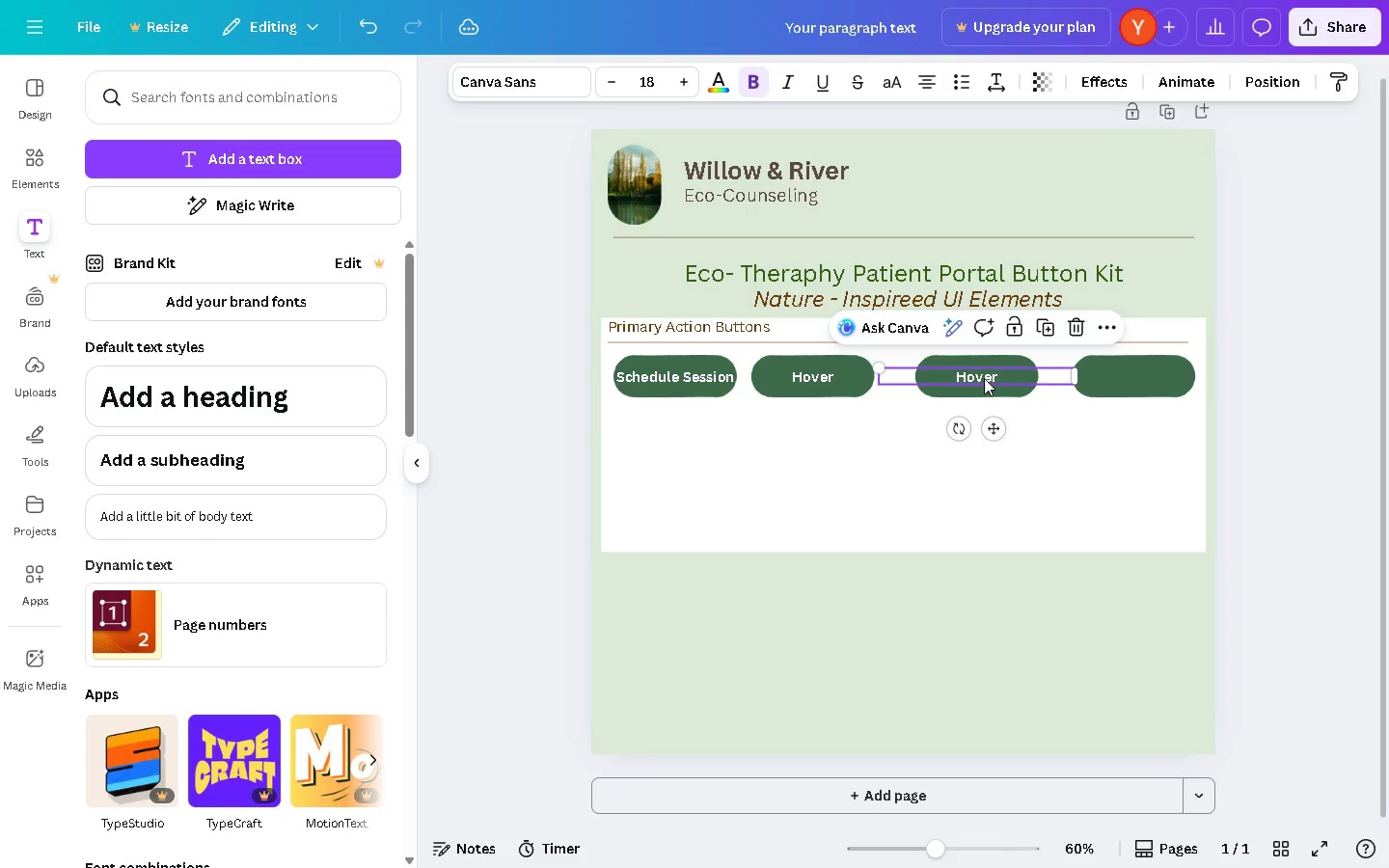 
key(Alt+AltLeft)
 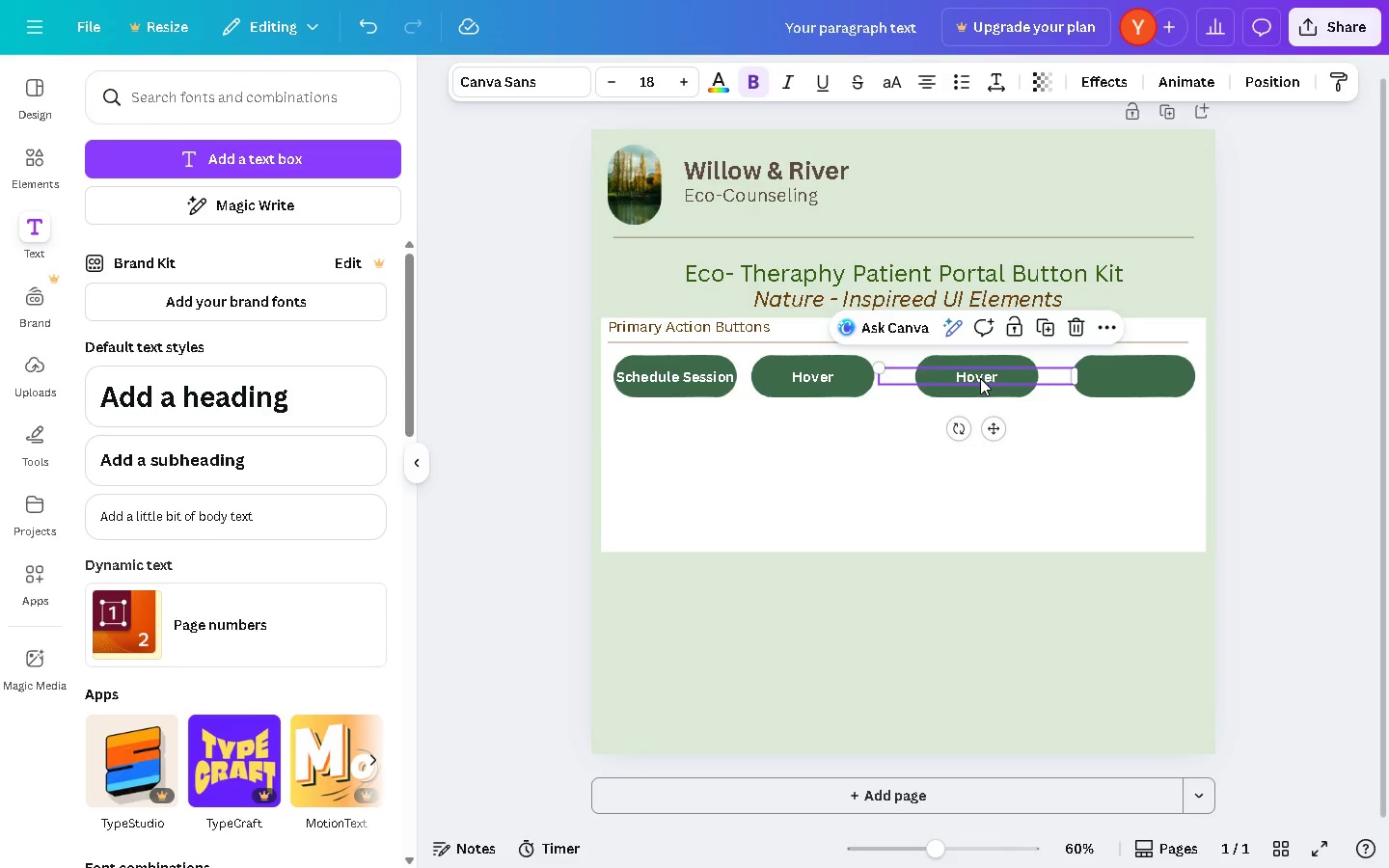 
double_click([980, 378])
 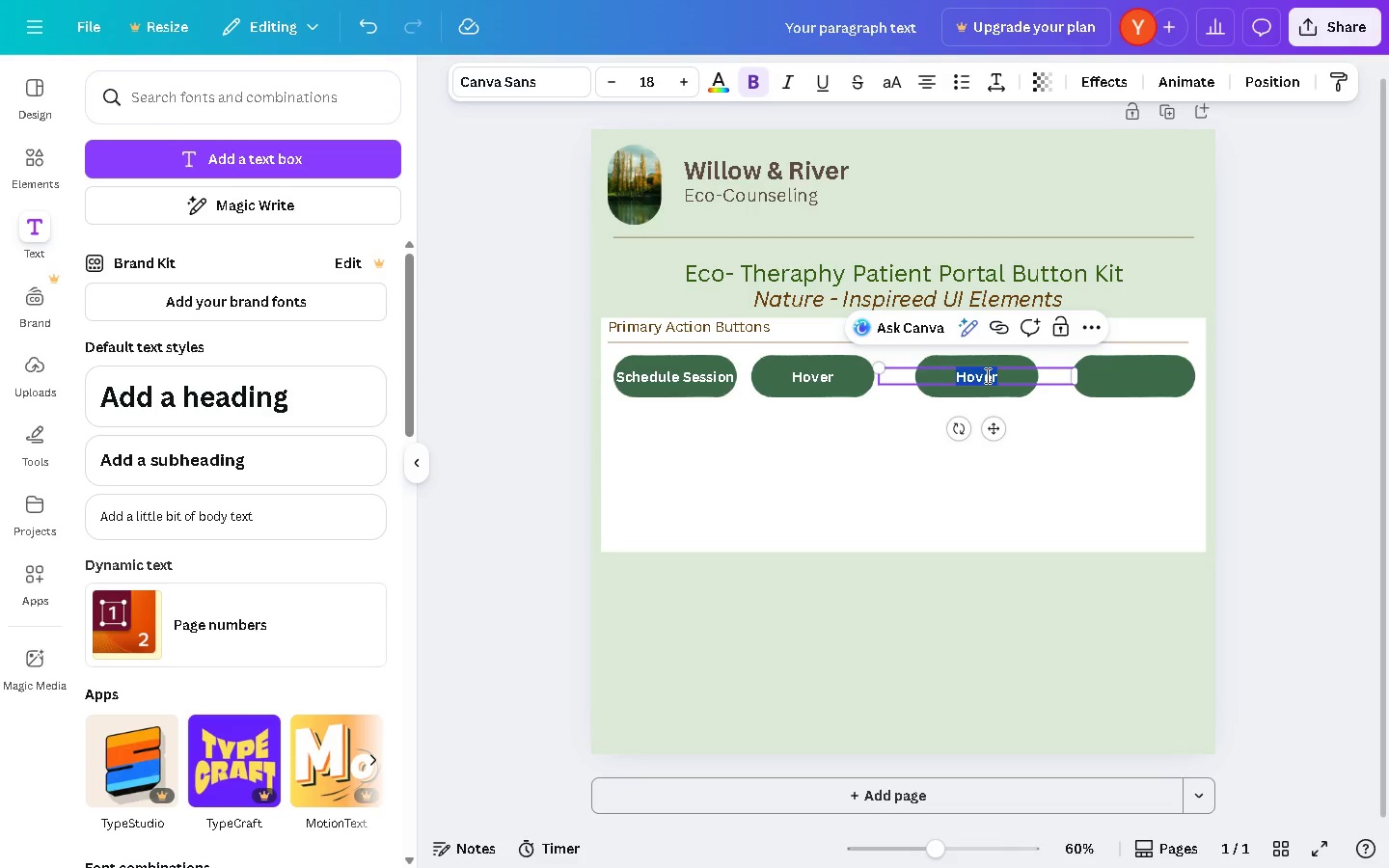 
type(Pressed)
 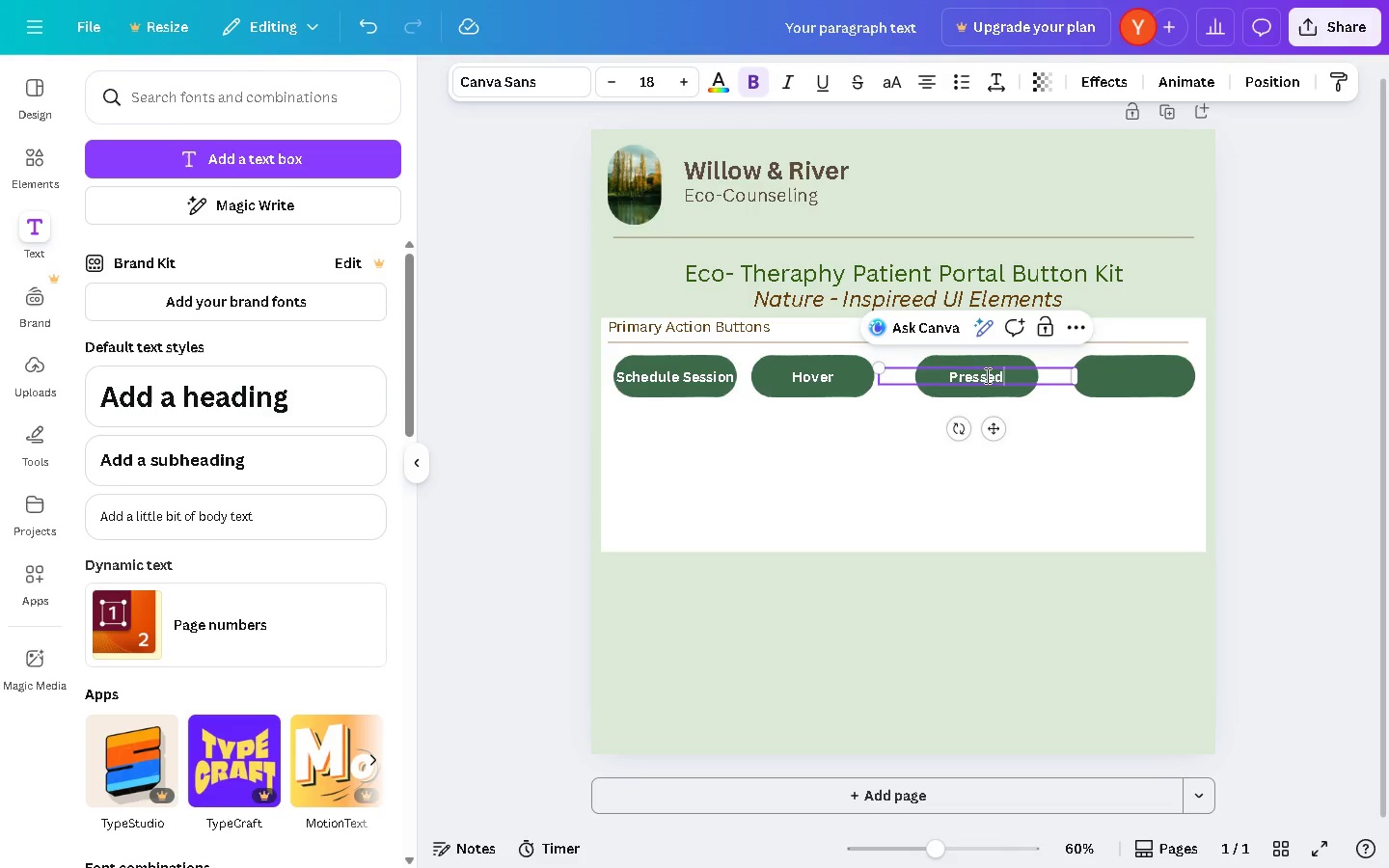 
left_click([1017, 461])
 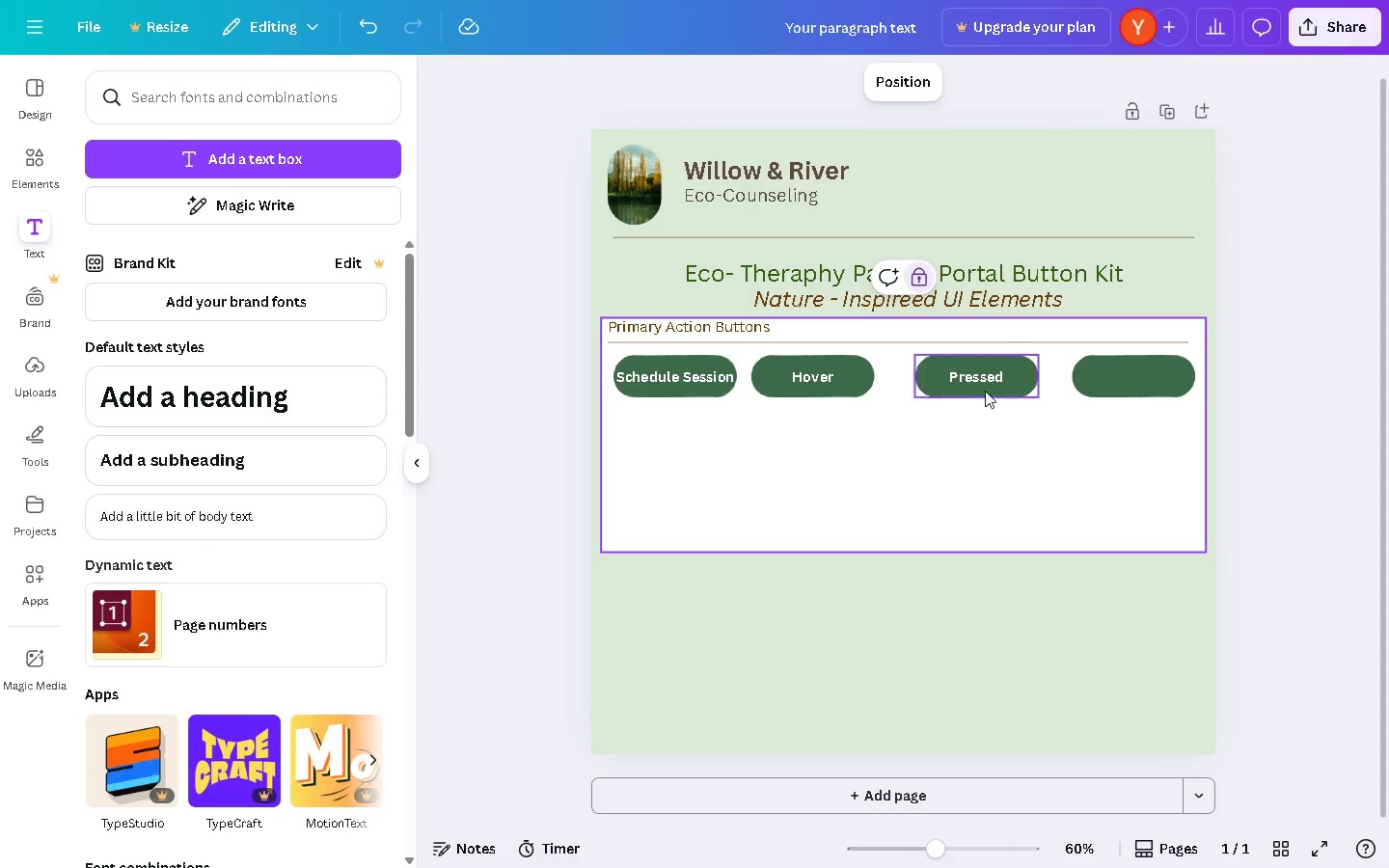 
hold_key(key=AltLeft, duration=1.5)
left_click_drag(start_coordinate=[981, 373], to_coordinate=[1133, 375])
 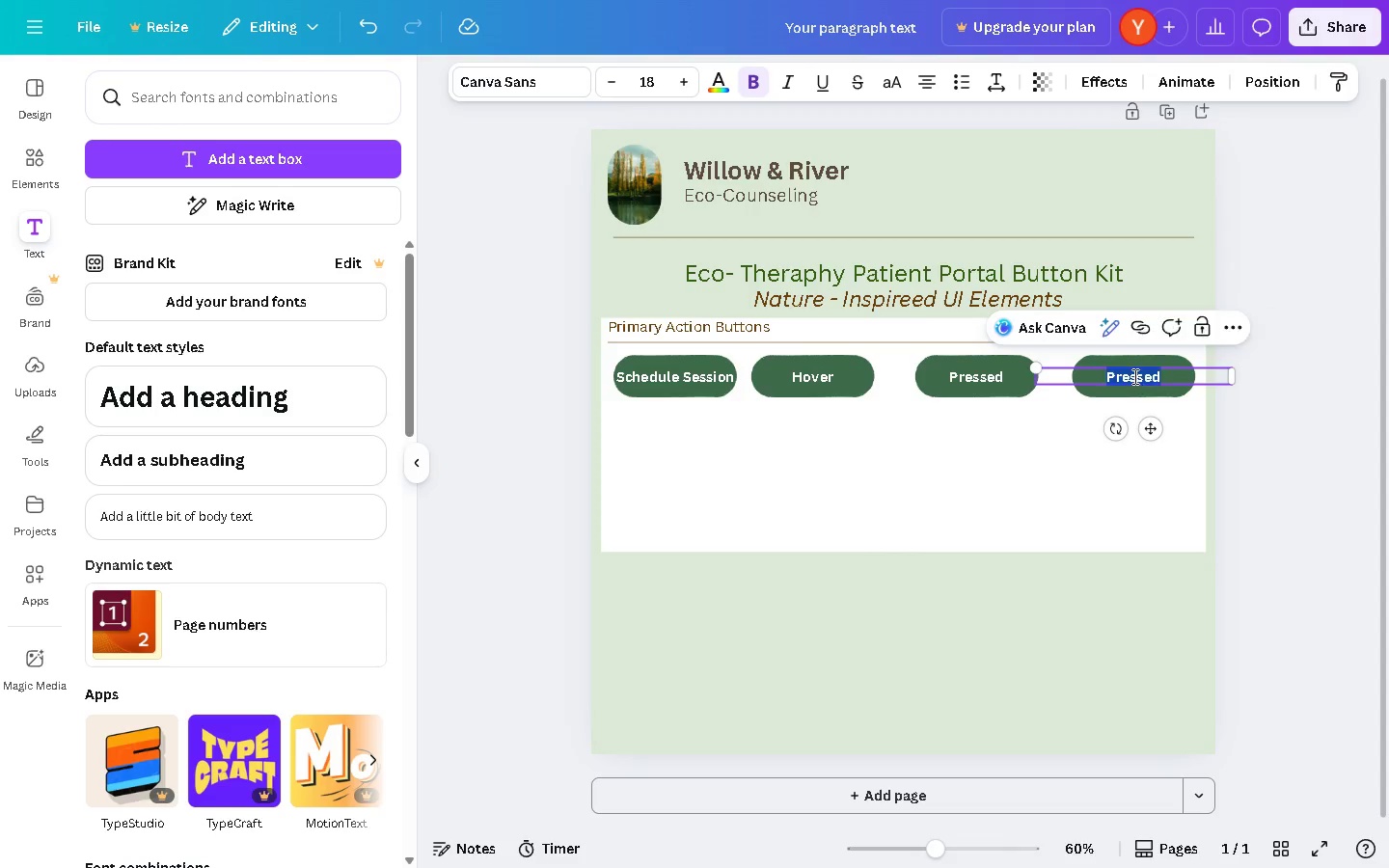 
double_click([1133, 376])
 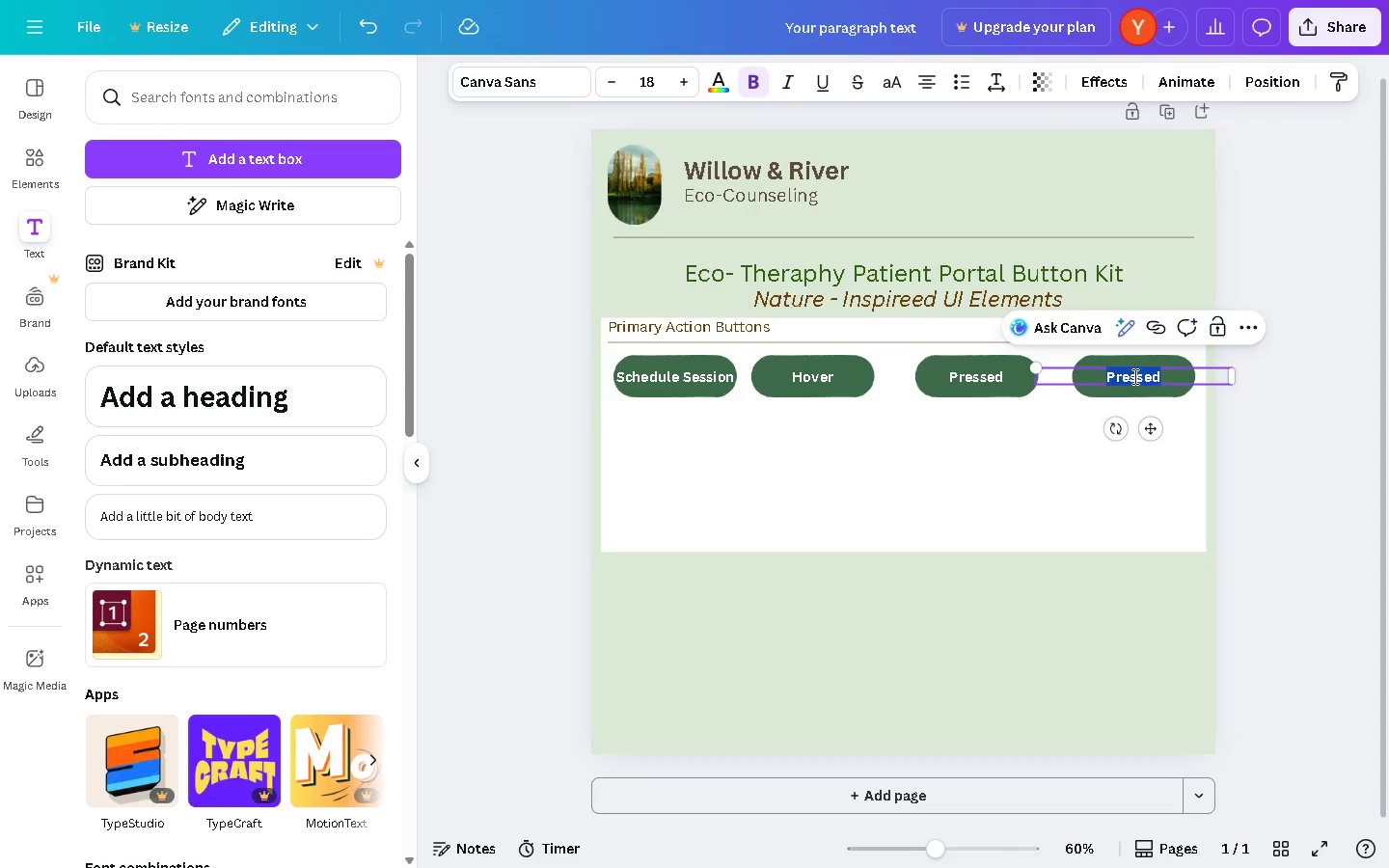 
type(Focus)
 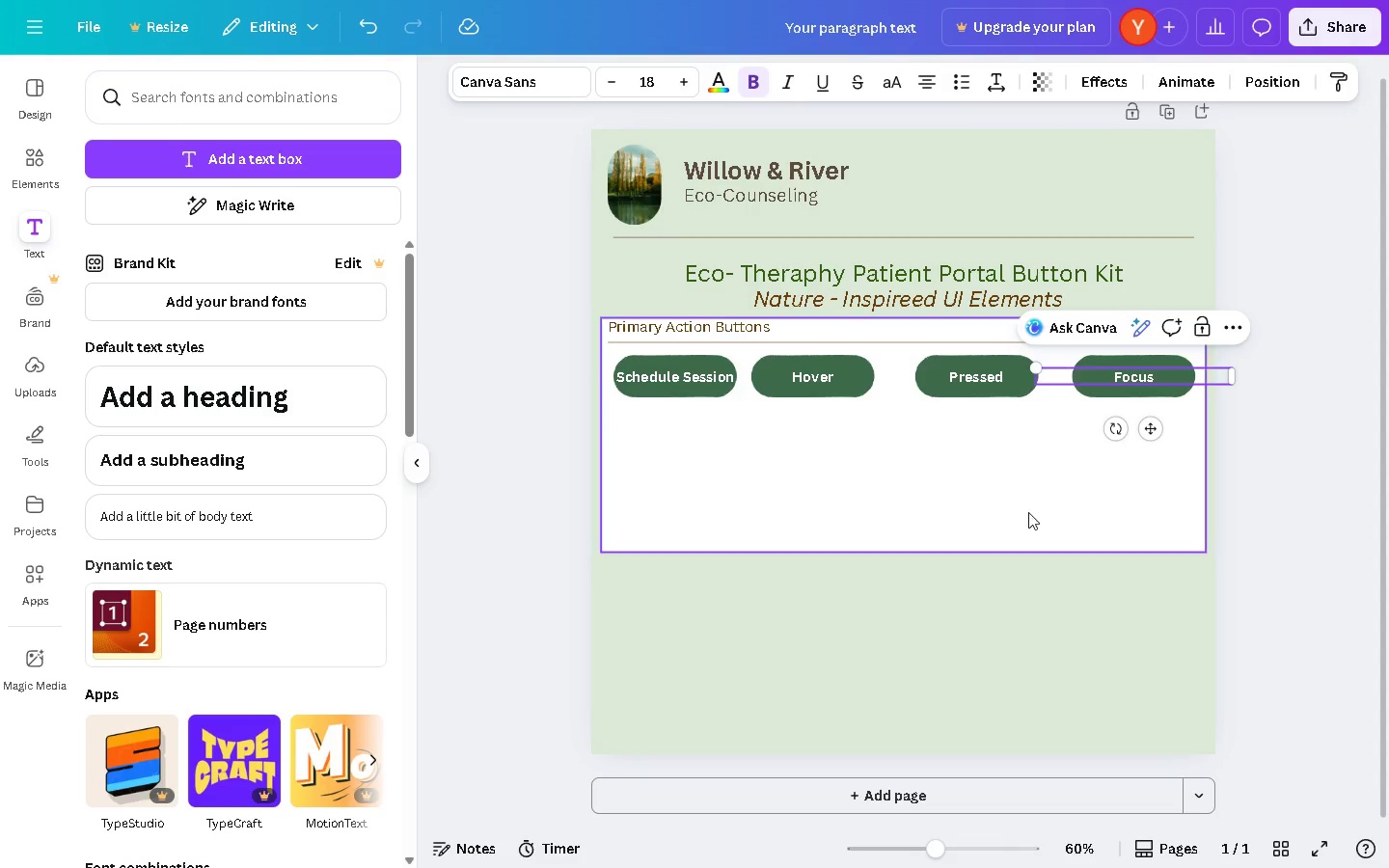 
left_click([951, 488])
 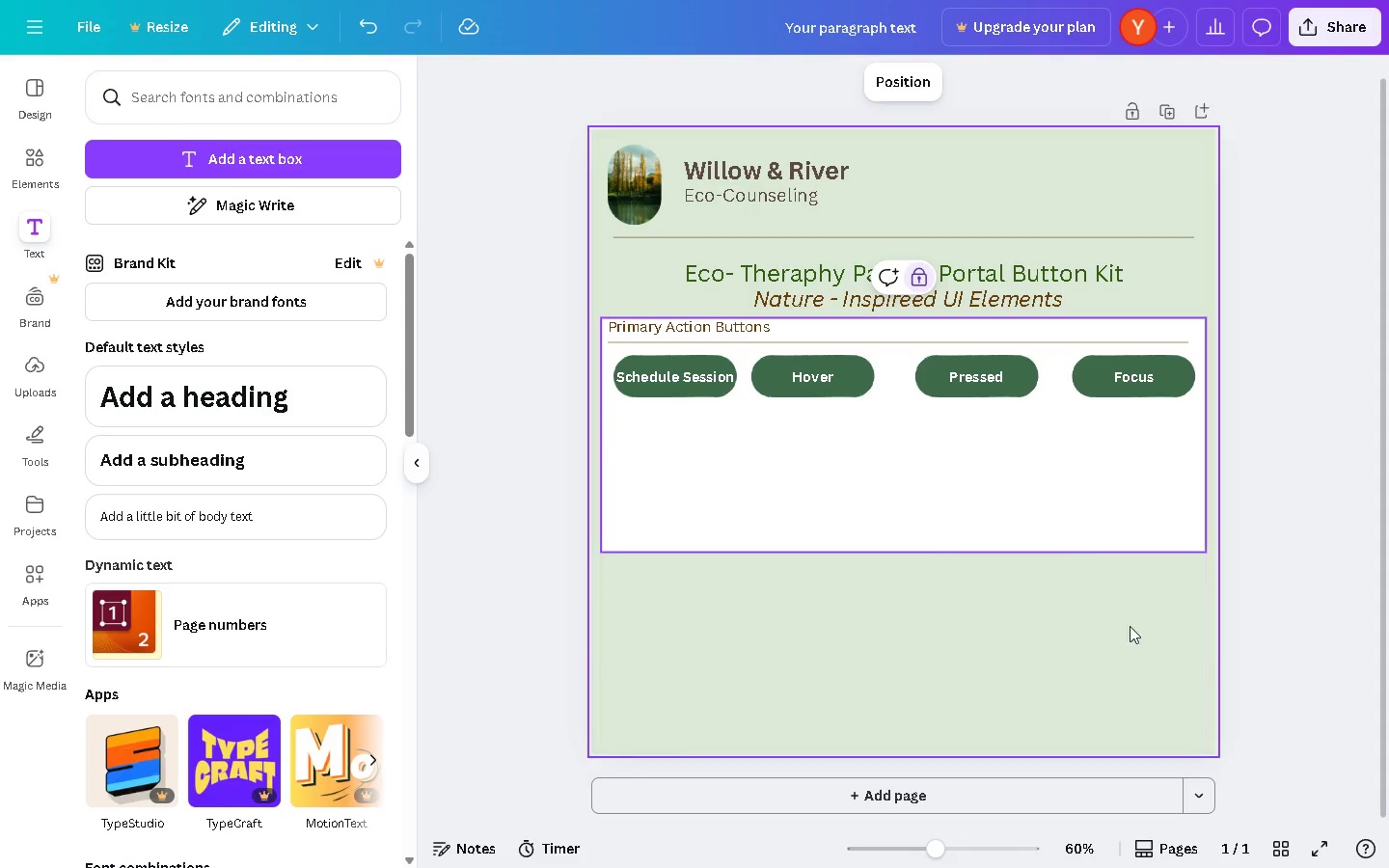 
left_click([1115, 656])
 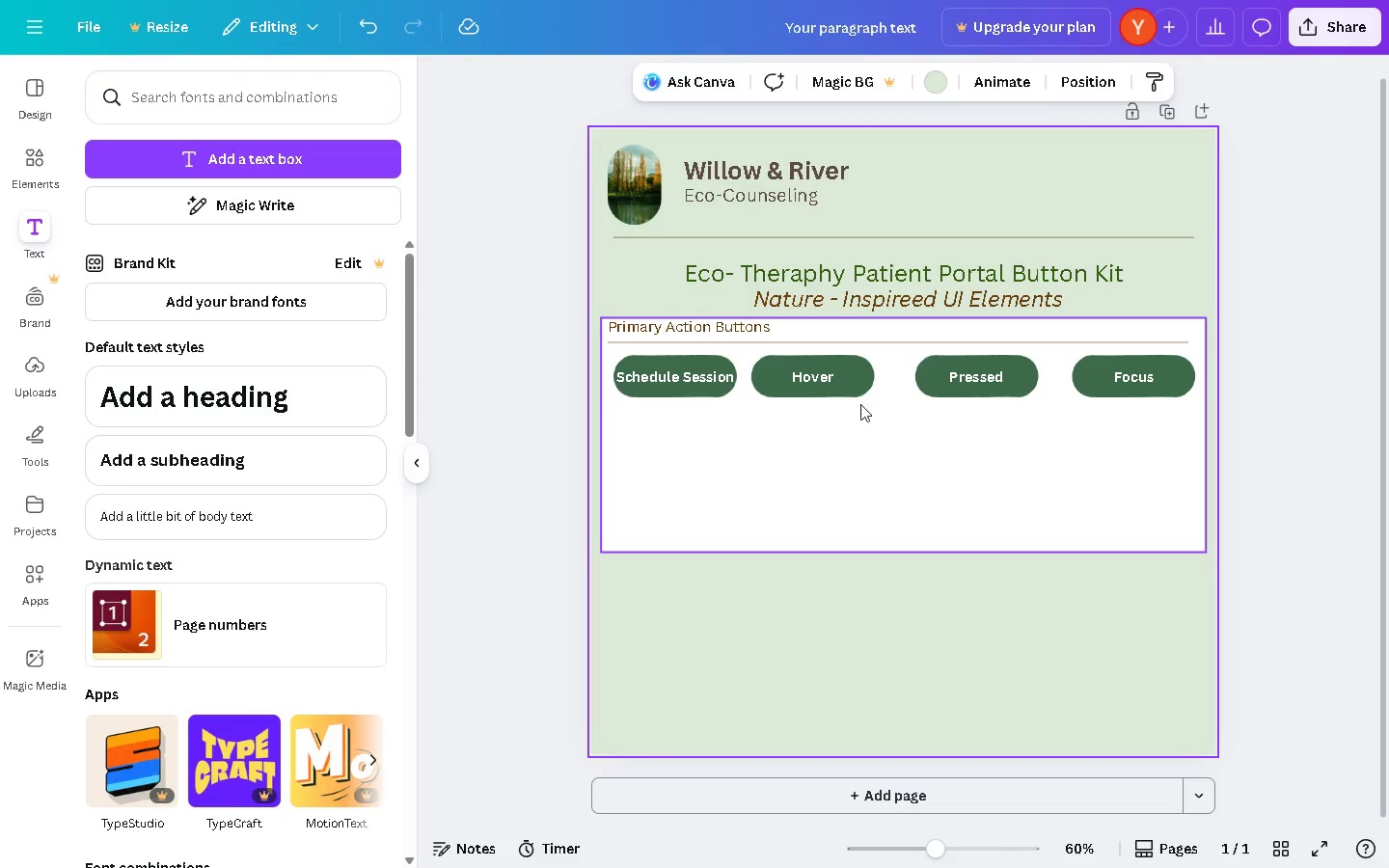 
left_click_drag(start_coordinate=[850, 393], to_coordinate=[863, 395])
 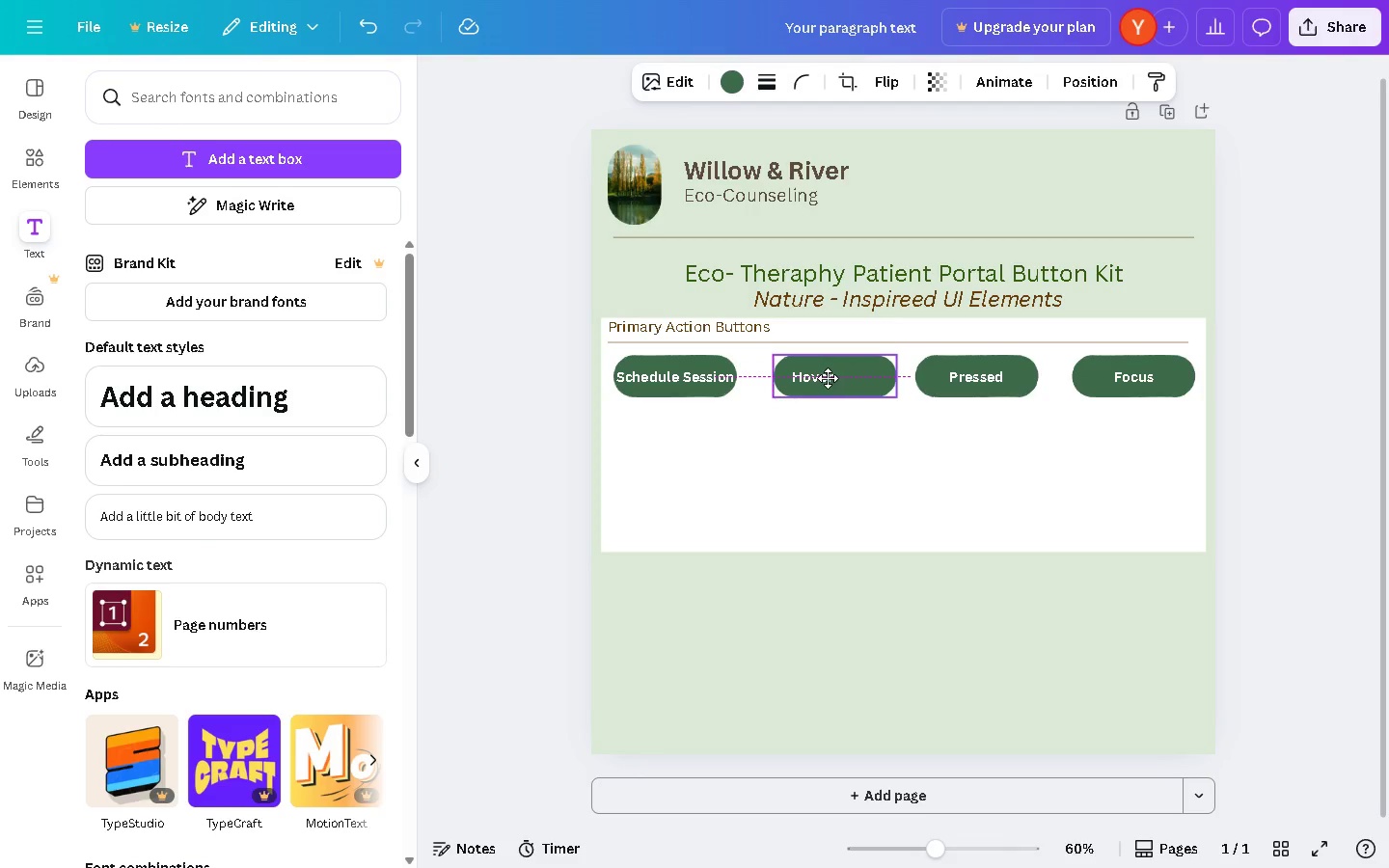 
left_click([814, 378])
 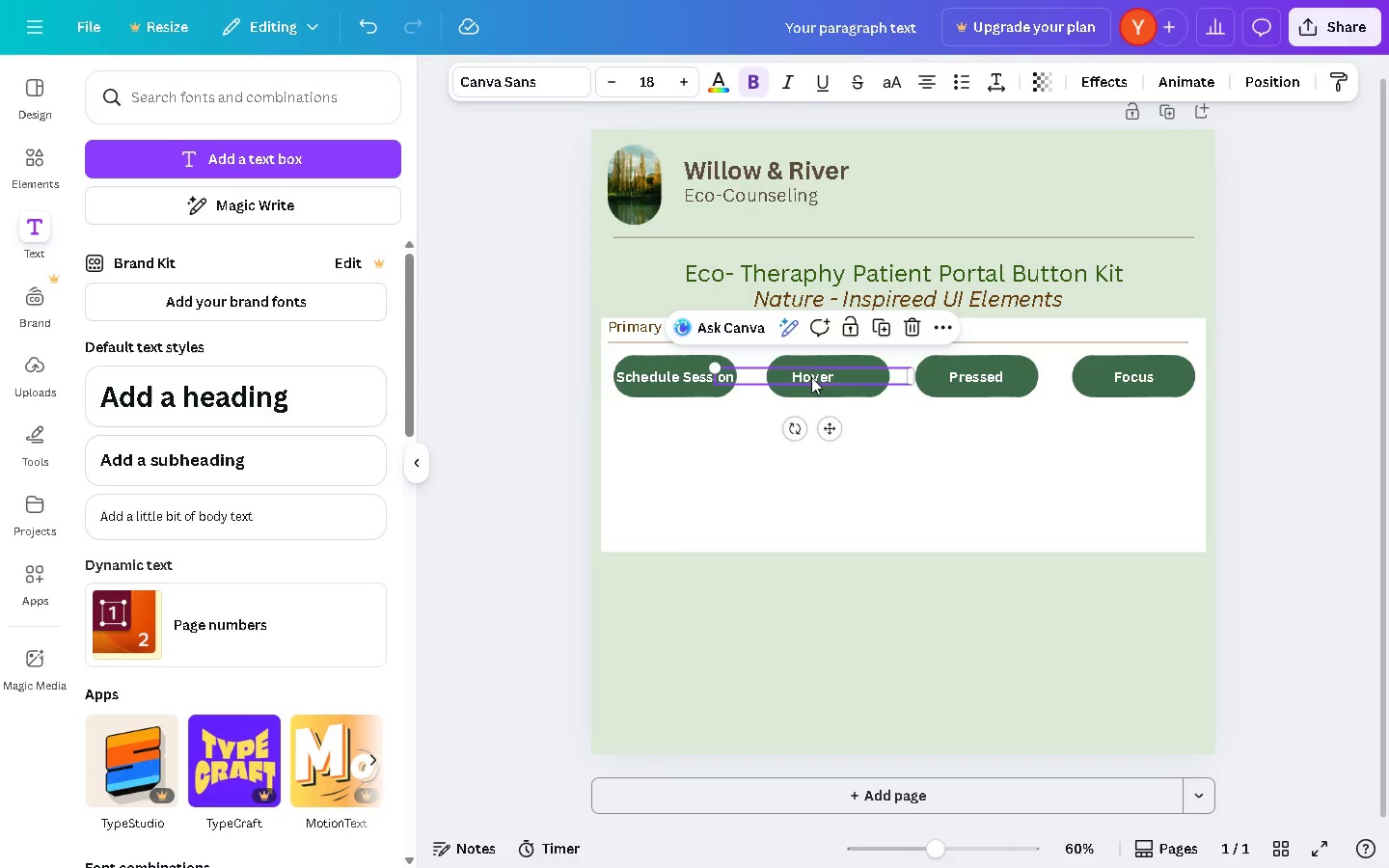 
left_click_drag(start_coordinate=[810, 377], to_coordinate=[825, 377])
 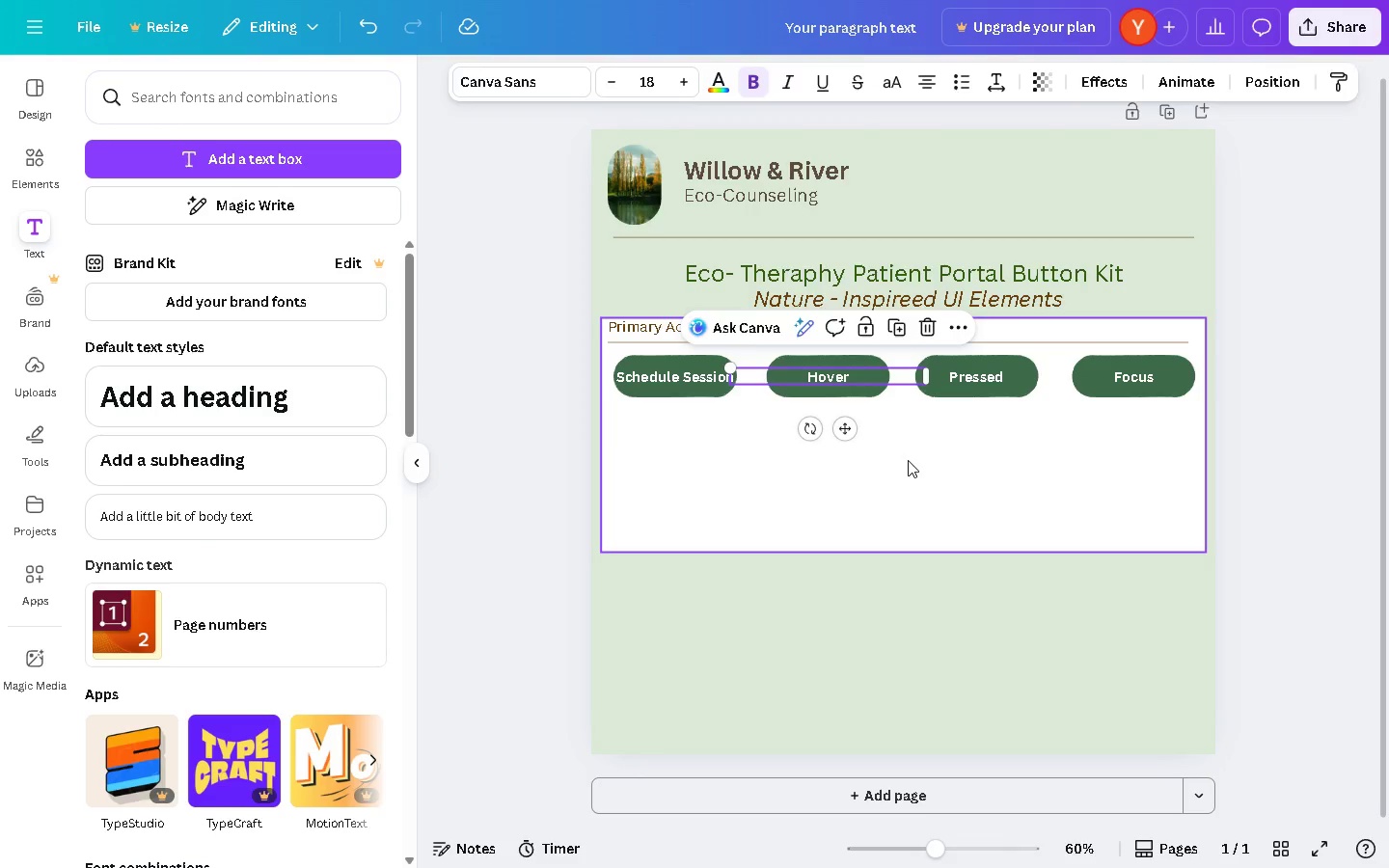 
left_click([908, 460])
 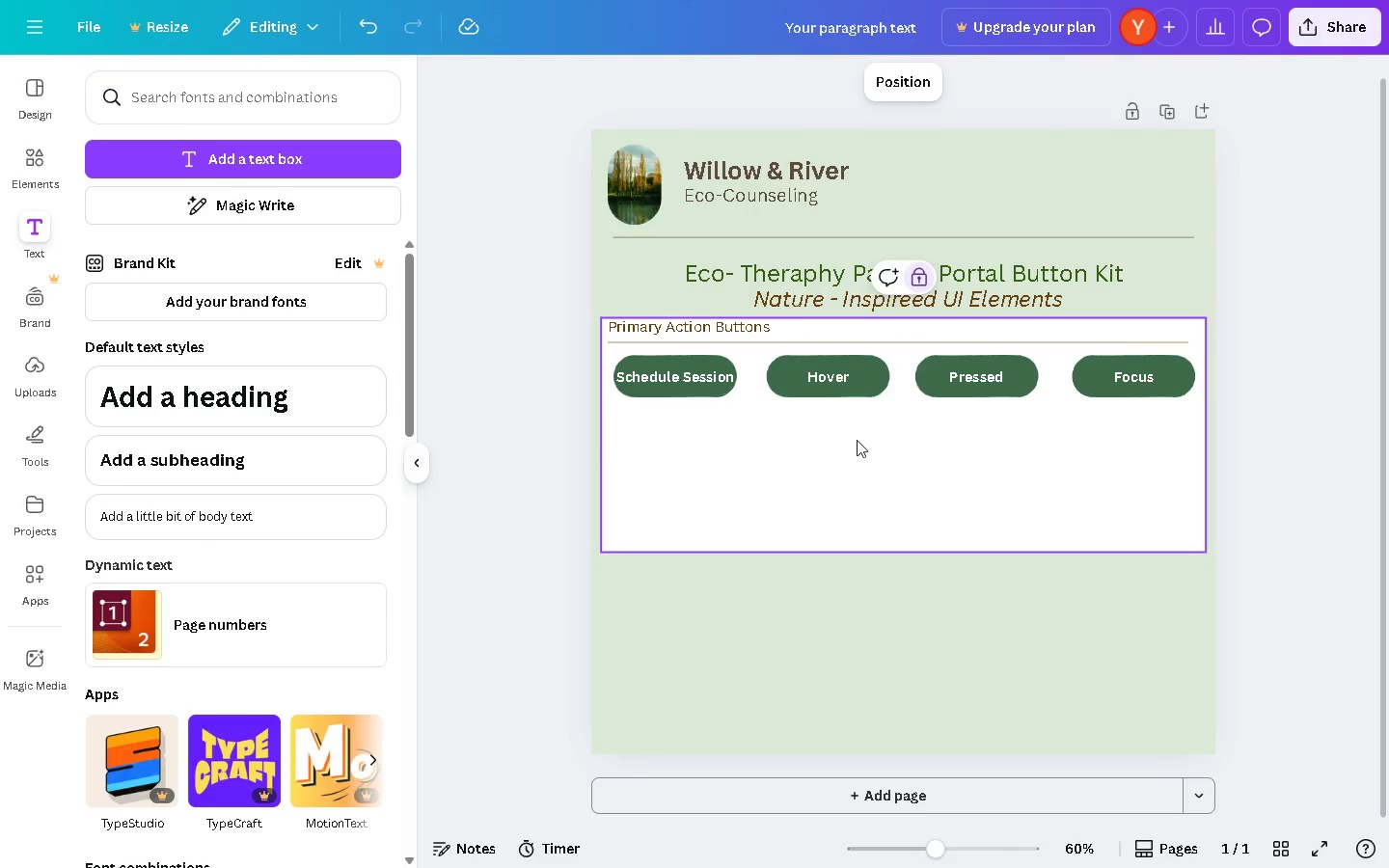 
wait(8.81)
 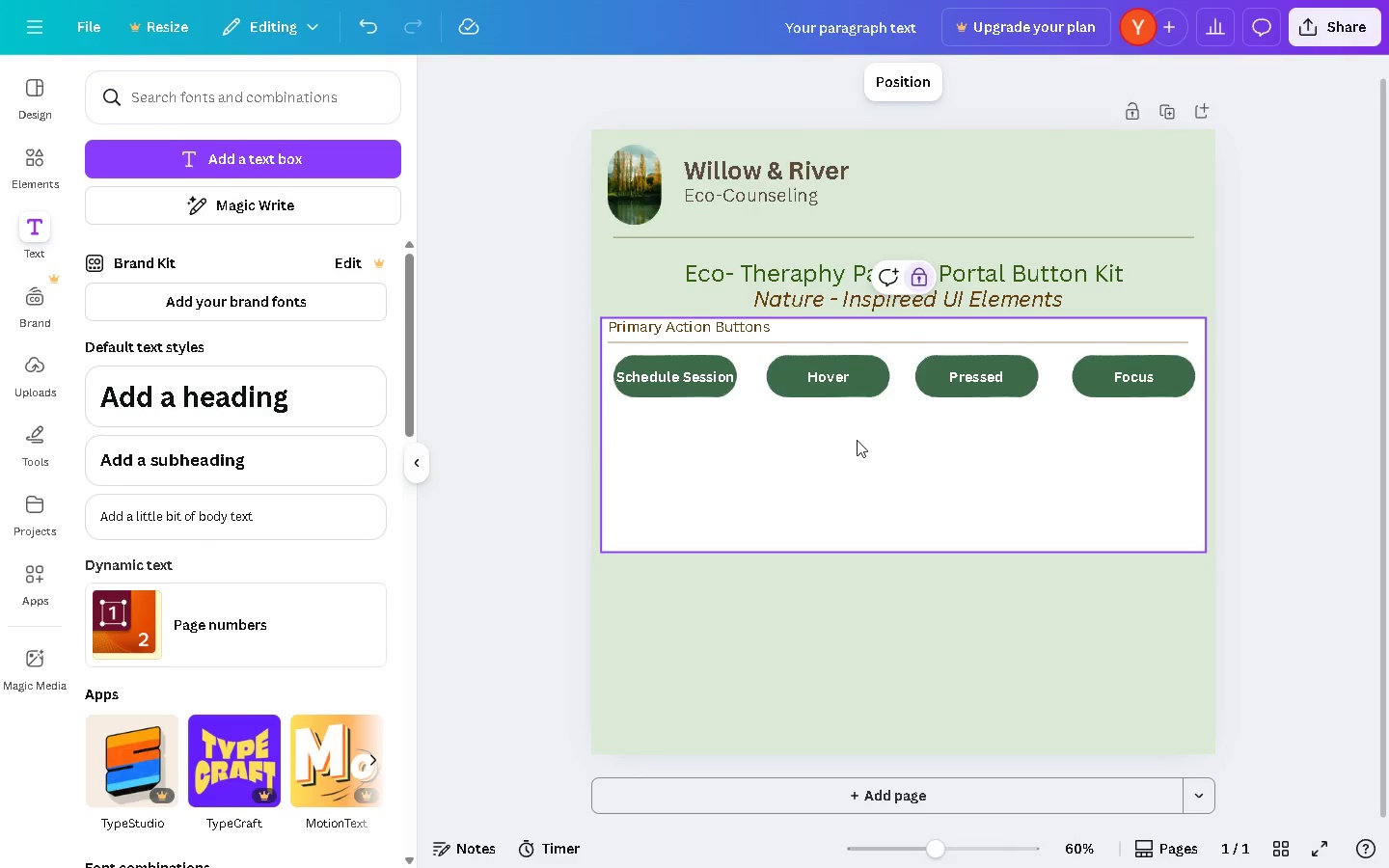 
hold_key(key=AltLeft, duration=0.91)
left_click_drag(start_coordinate=[692, 378], to_coordinate=[692, 414])
 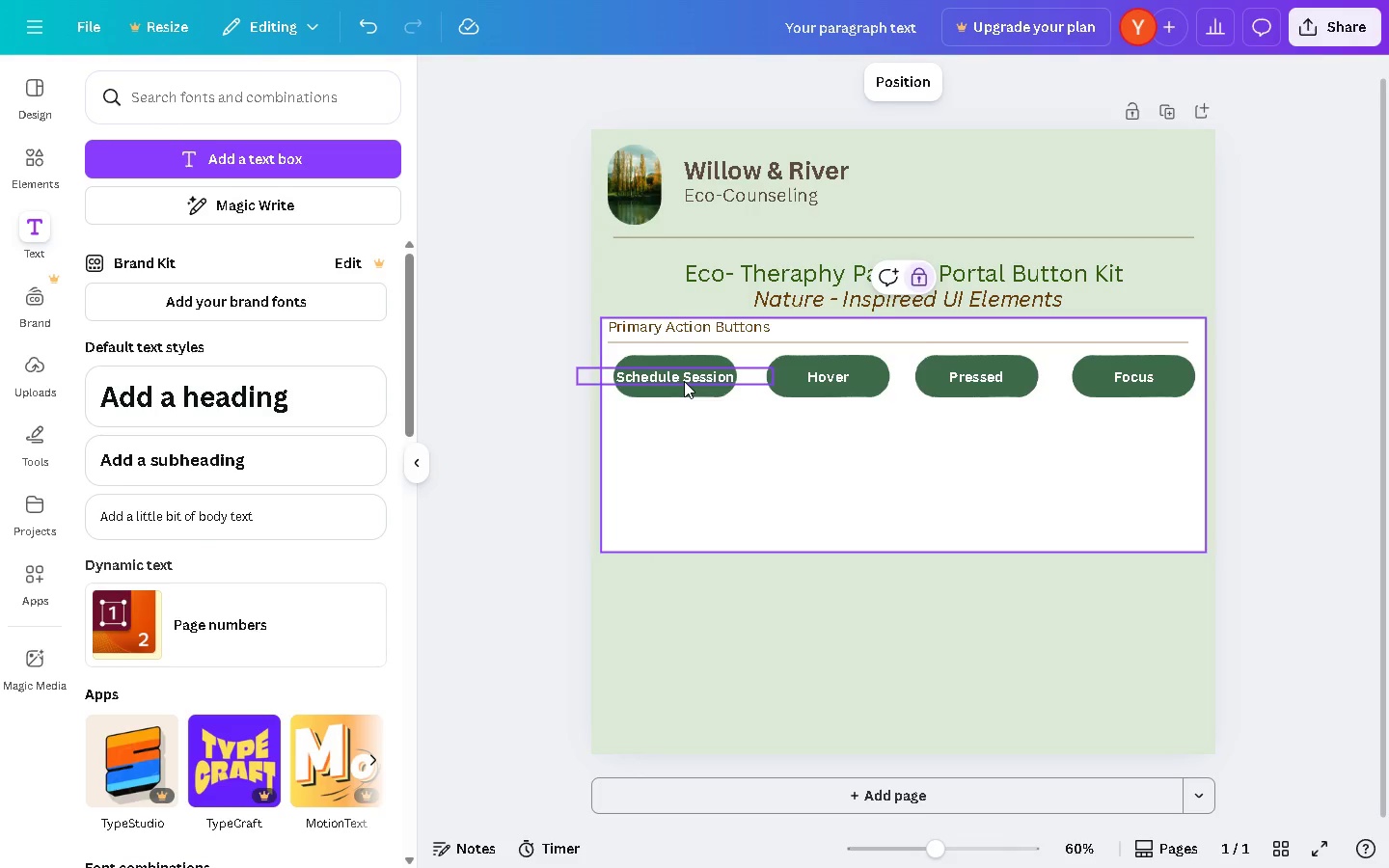 
left_click([684, 381])
 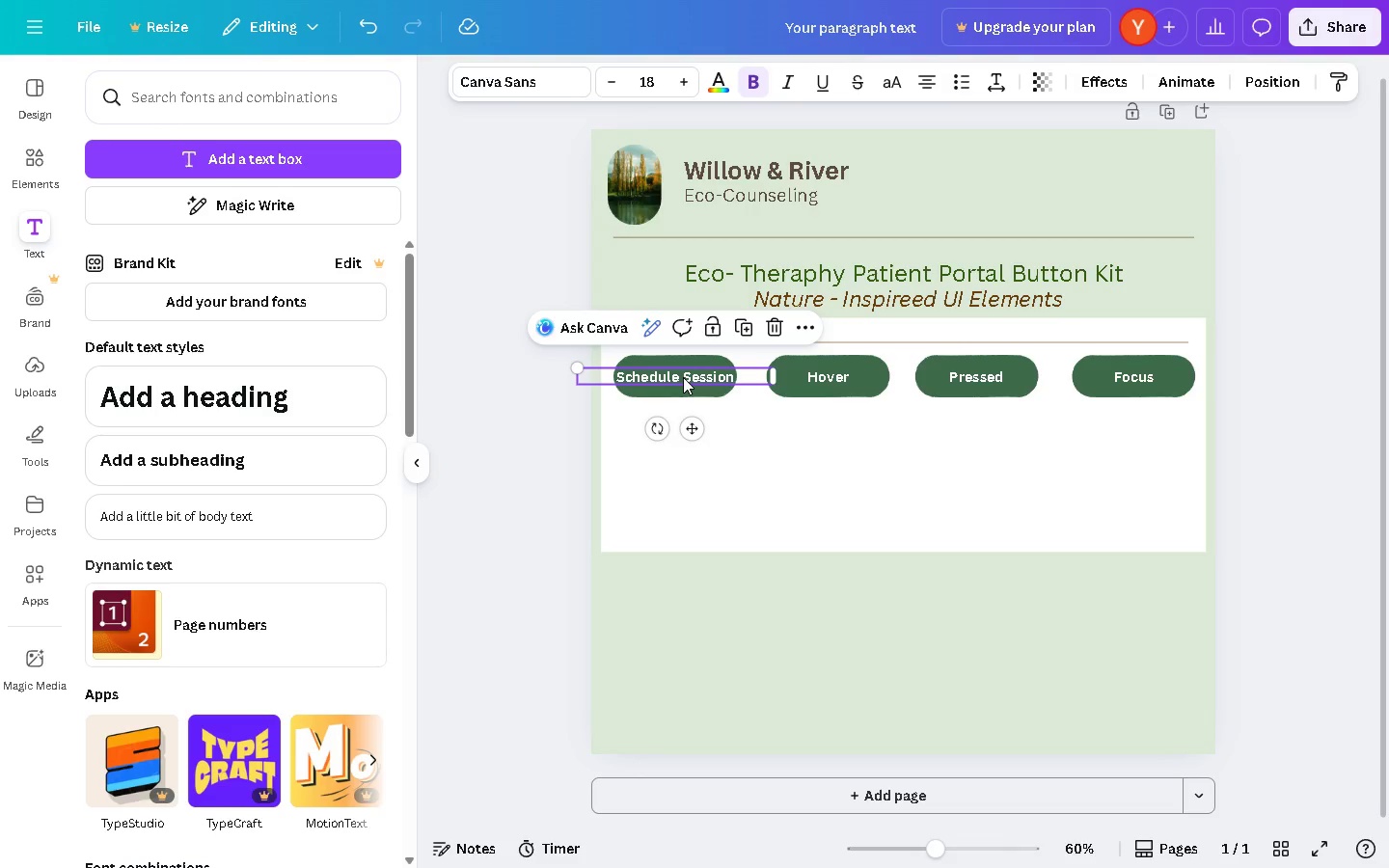 
hold_key(key=AltLeft, duration=1.3)
left_click_drag(start_coordinate=[683, 377], to_coordinate=[682, 417])
 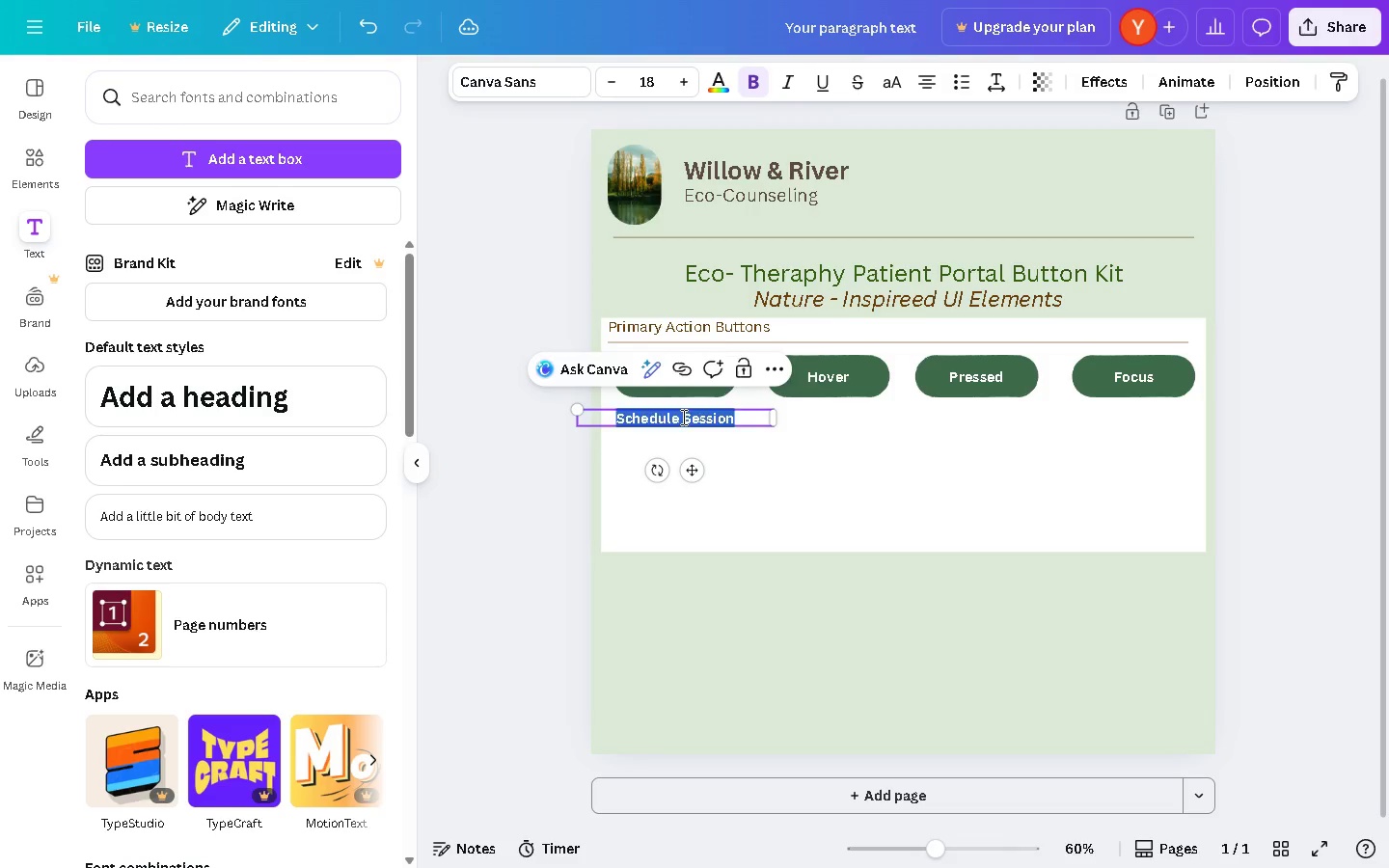 
double_click([682, 417])
 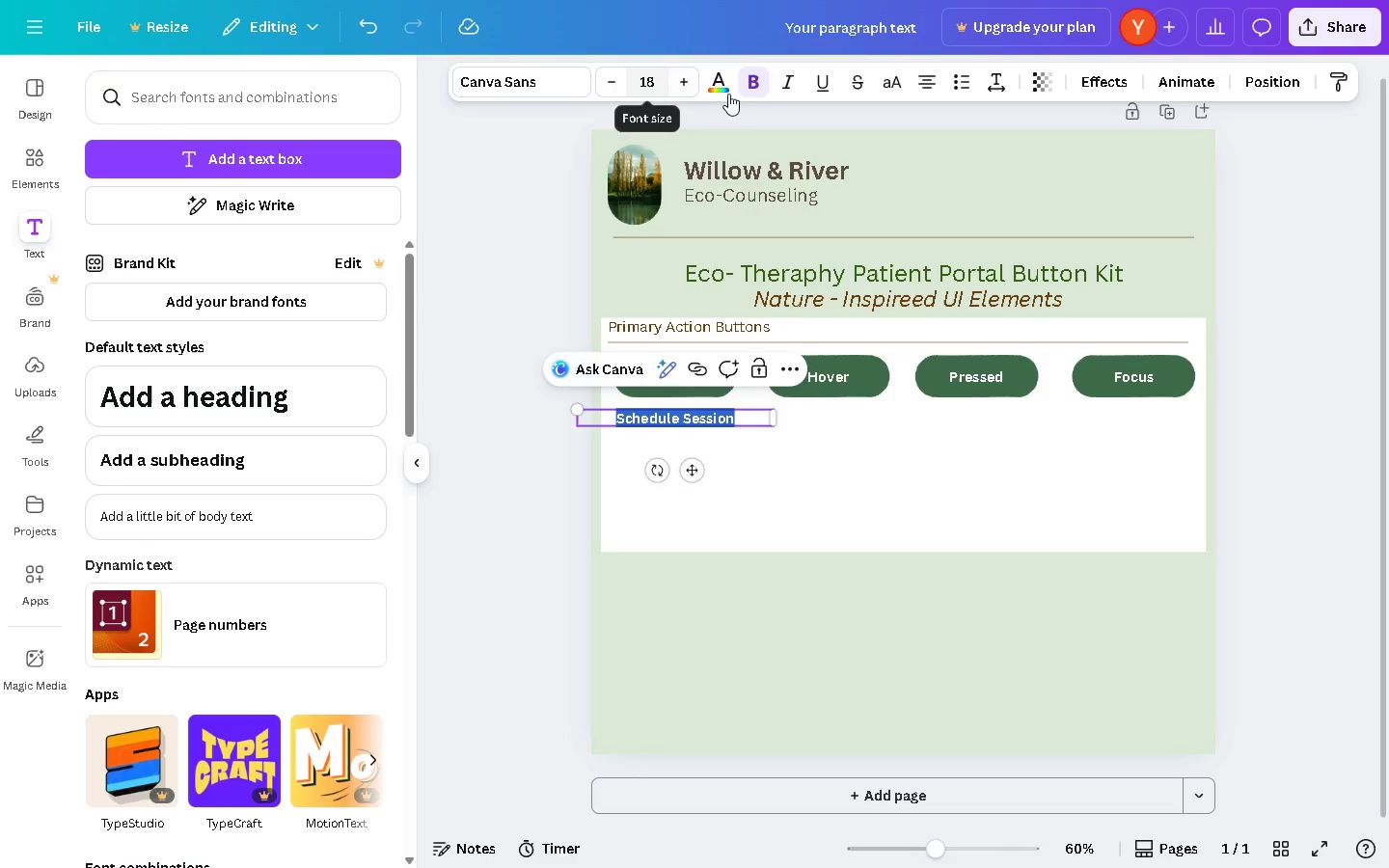 
left_click([714, 86])
 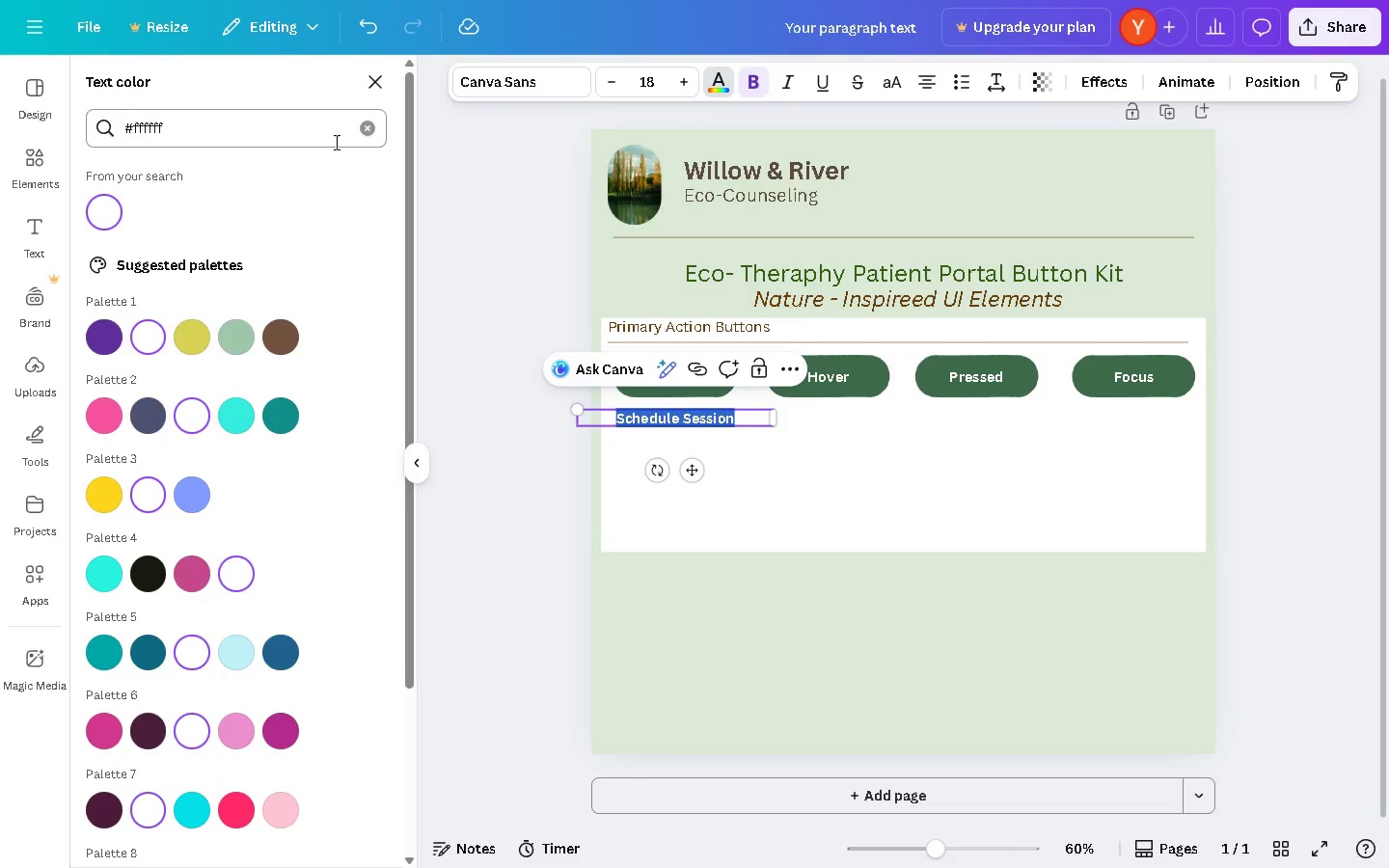 
left_click([363, 135])
 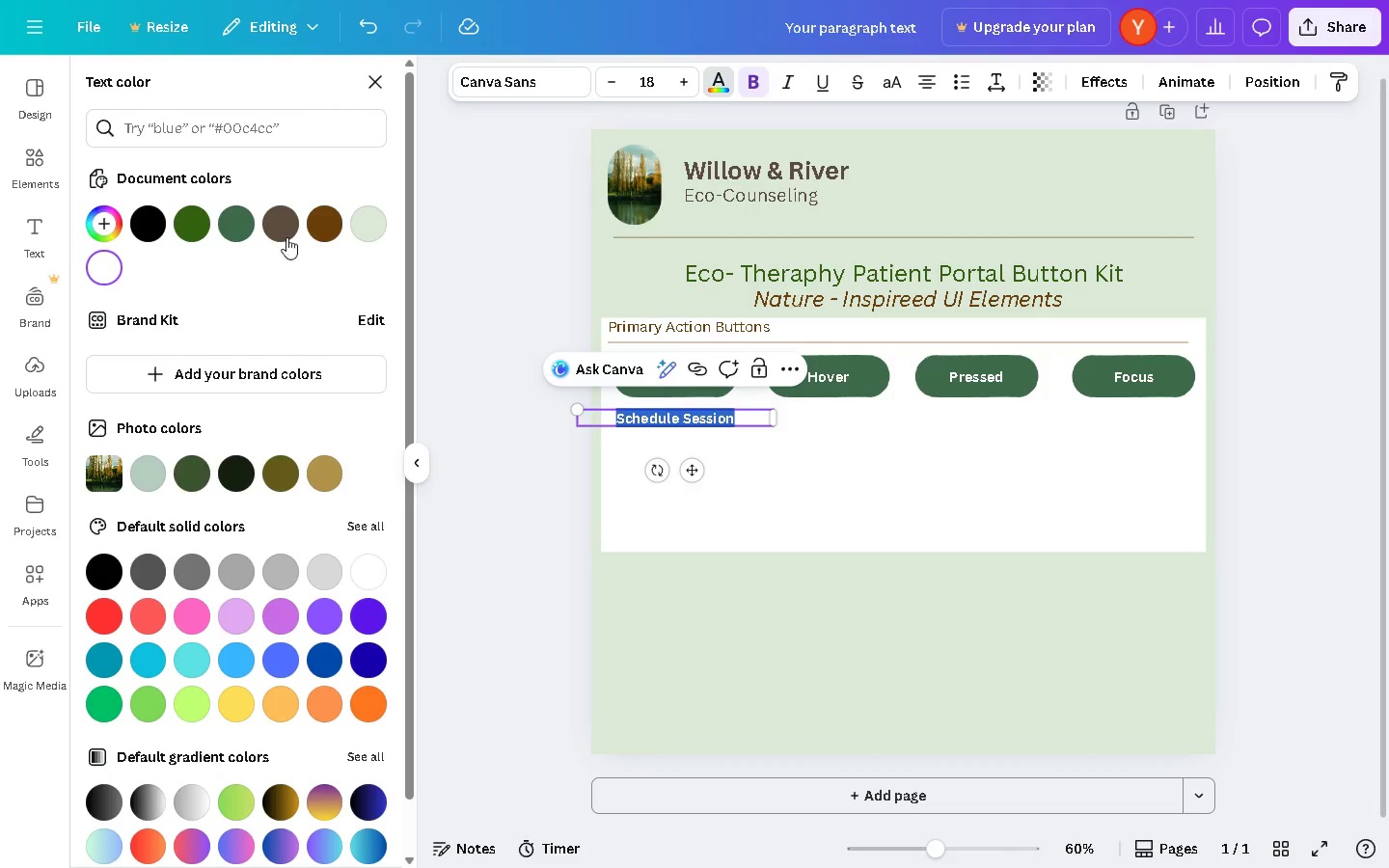 
left_click([320, 226])
 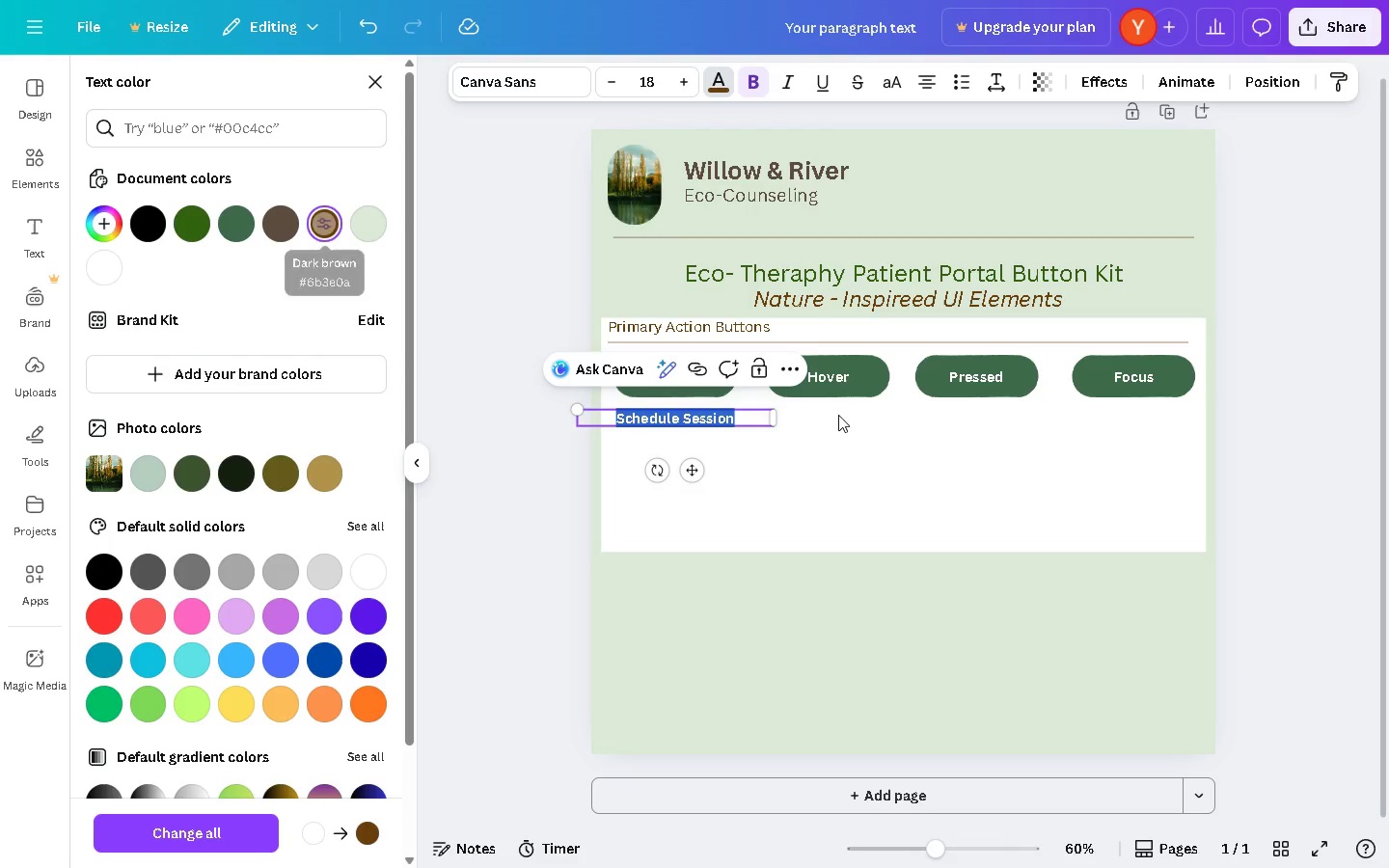 
left_click([970, 451])
 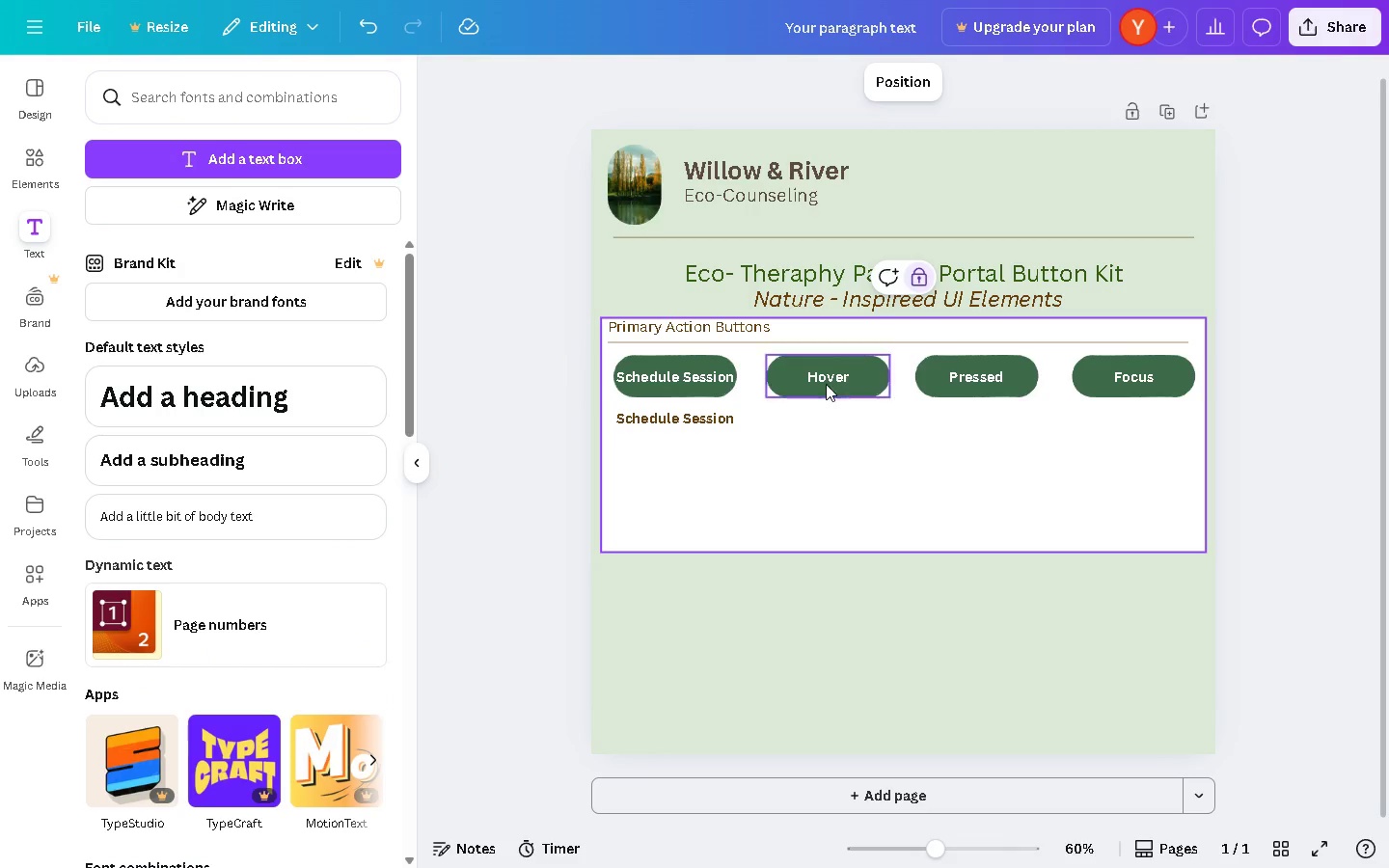 
left_click([829, 381])
 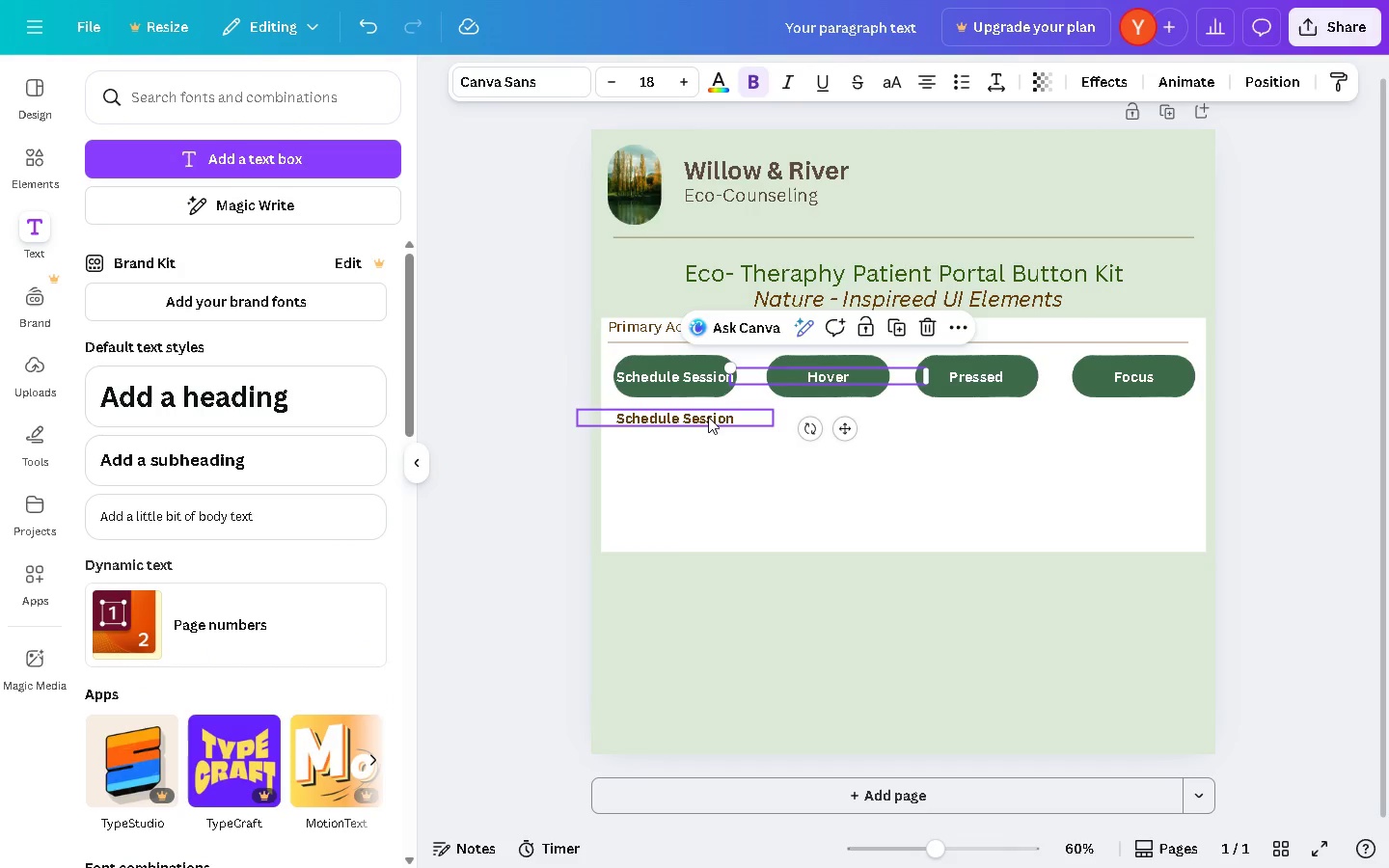 
left_click_drag(start_coordinate=[706, 417], to_coordinate=[706, 408])
 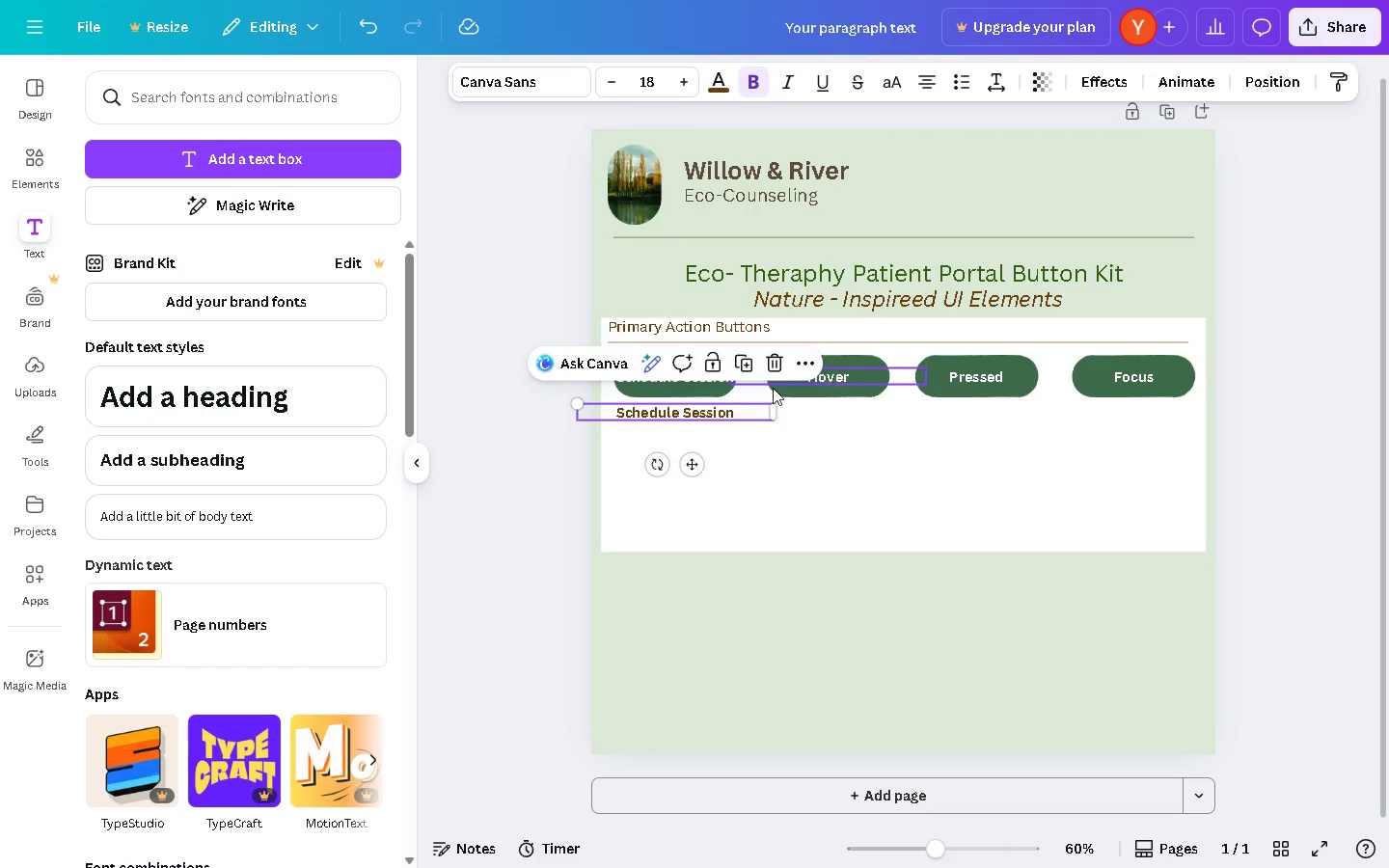 
double_click([685, 406])
 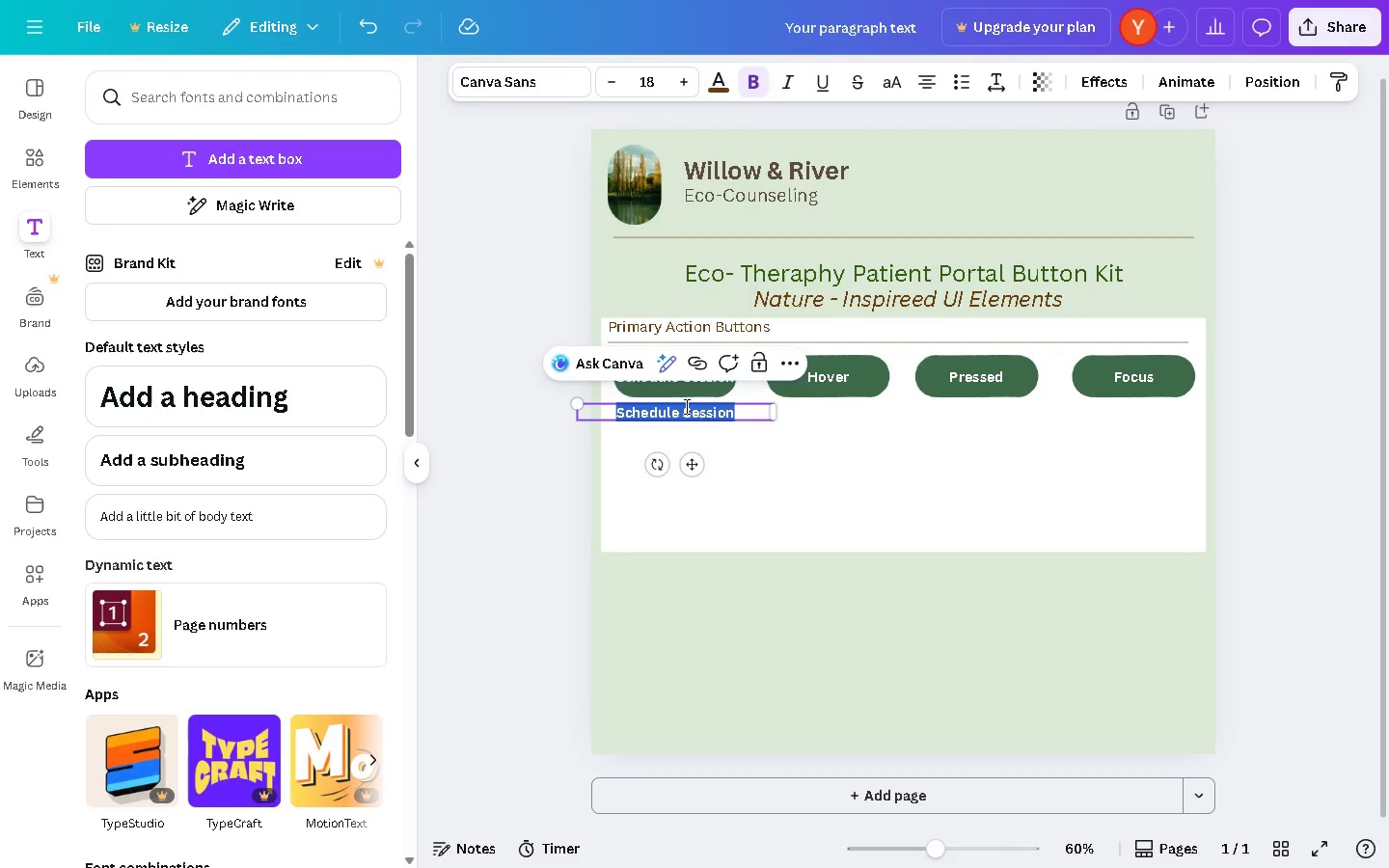 
triple_click([685, 406])
 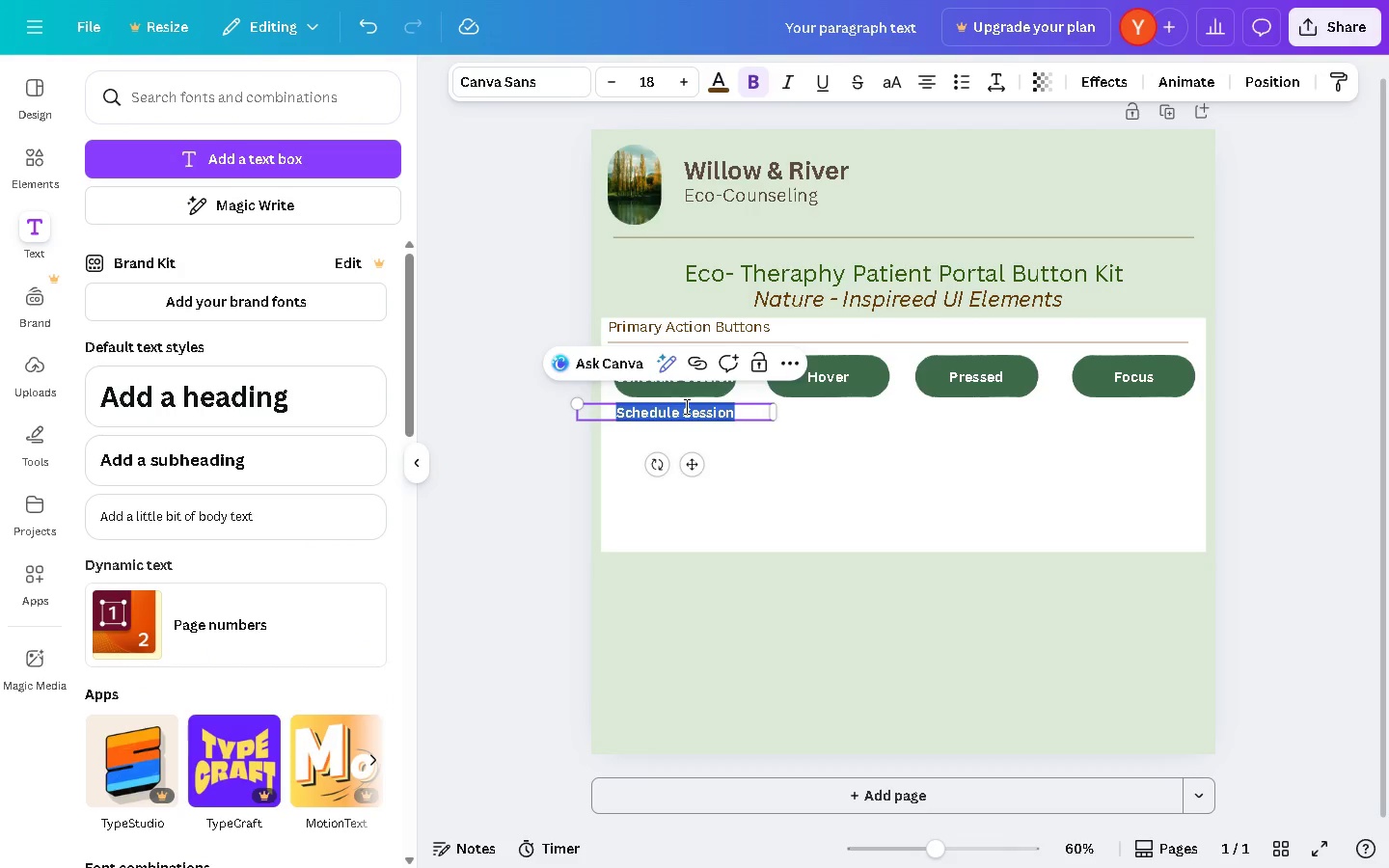 
type(Default)
 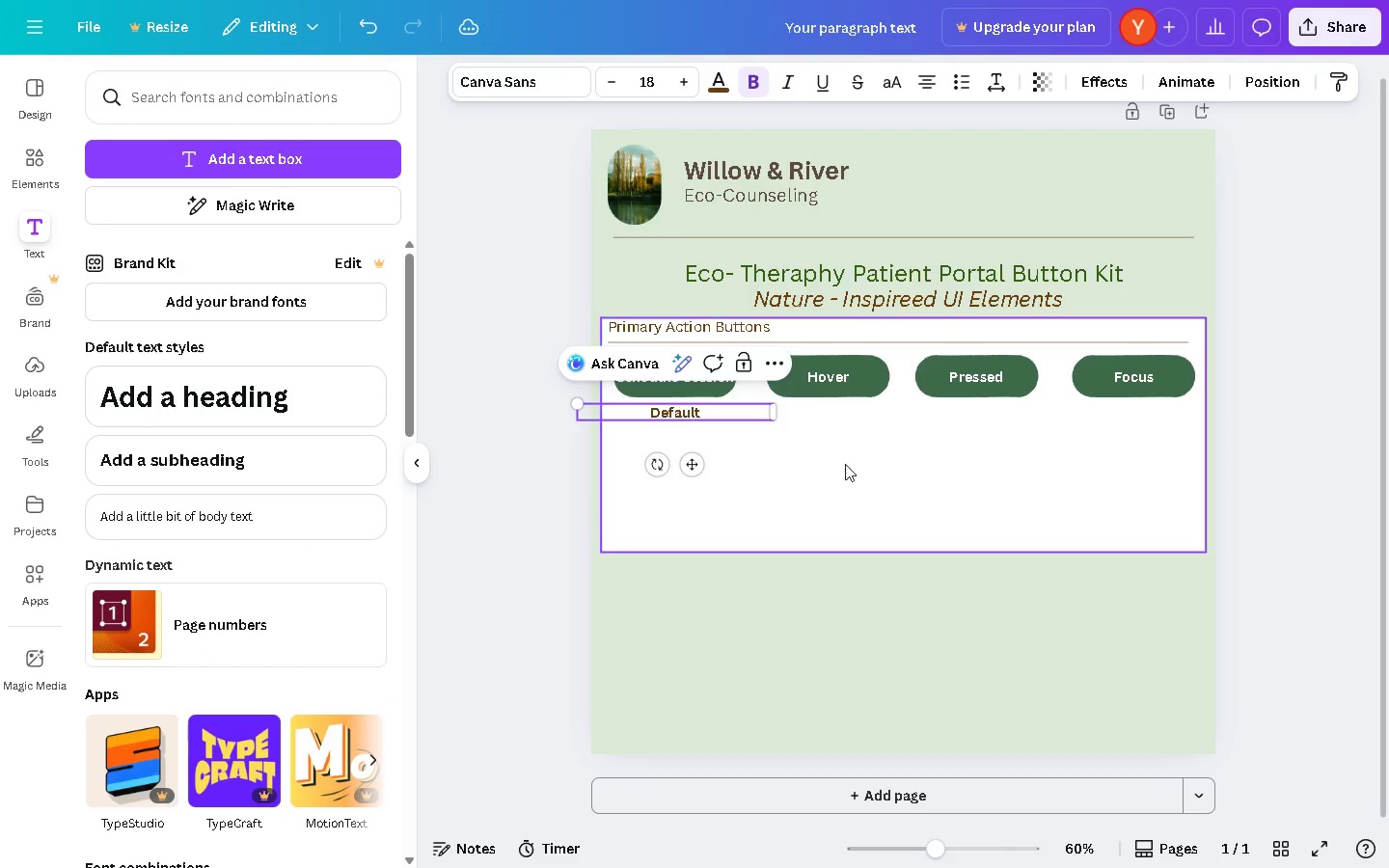 
left_click([851, 465])
 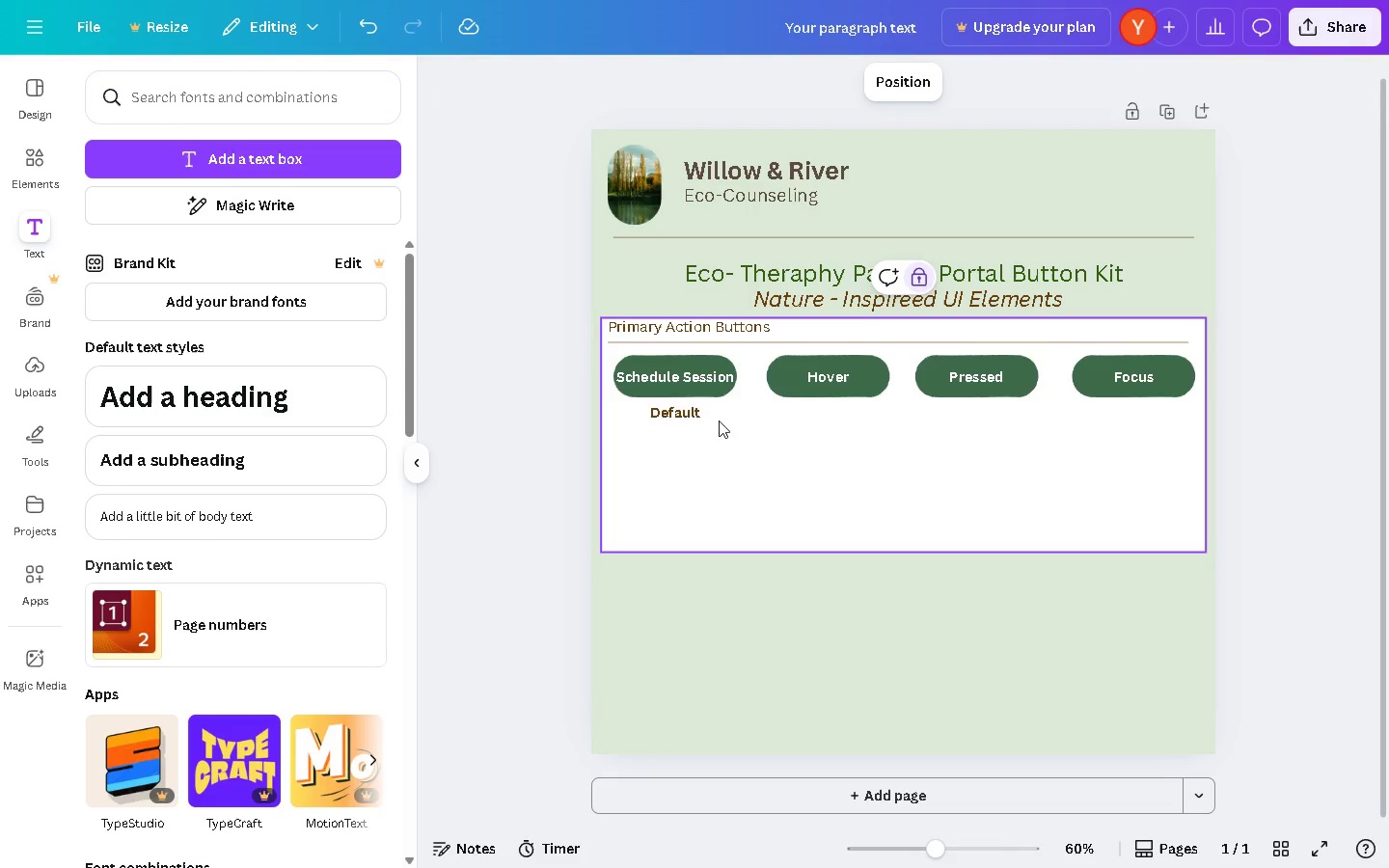 
left_click([701, 419])
 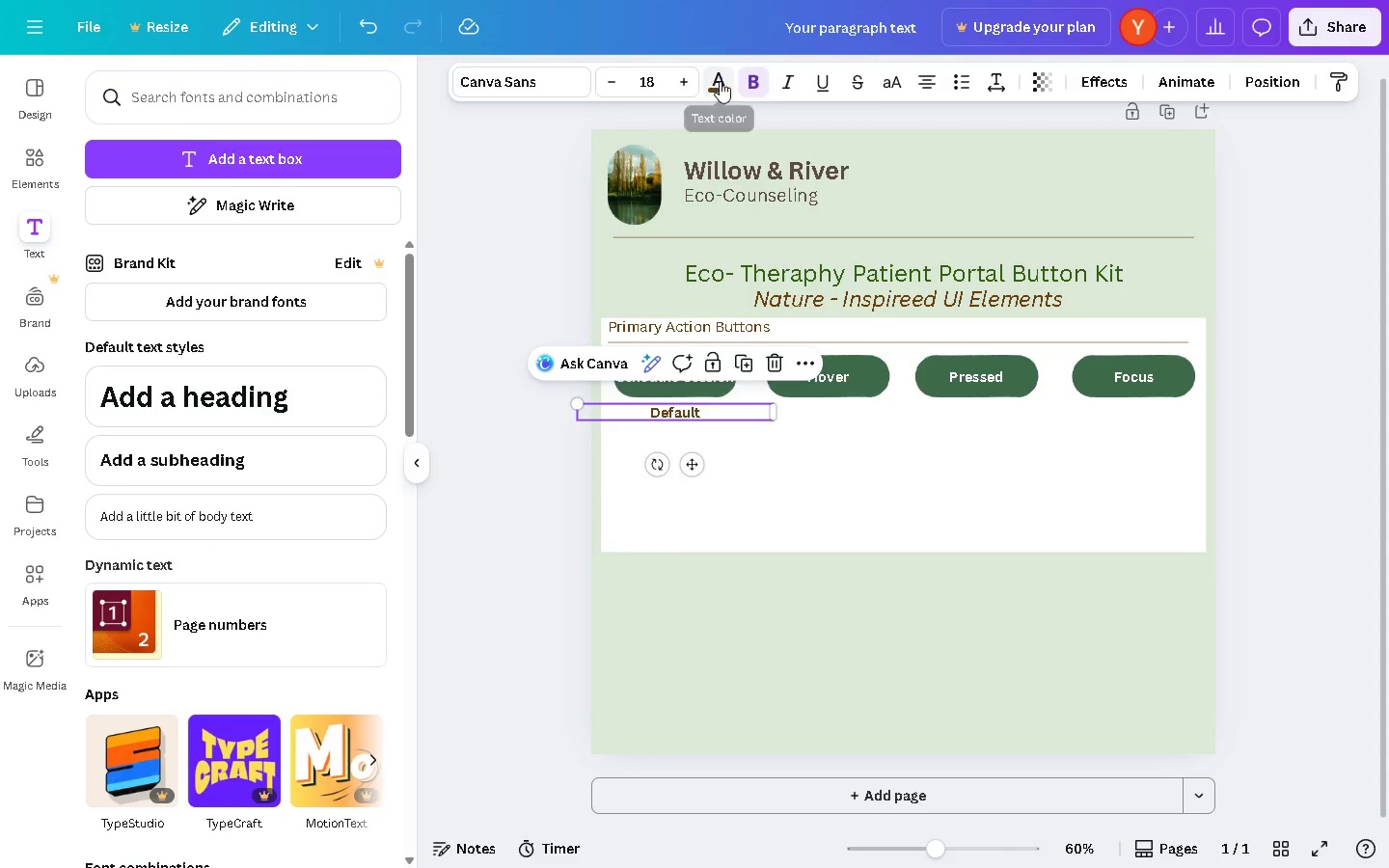 
left_click([743, 83])
 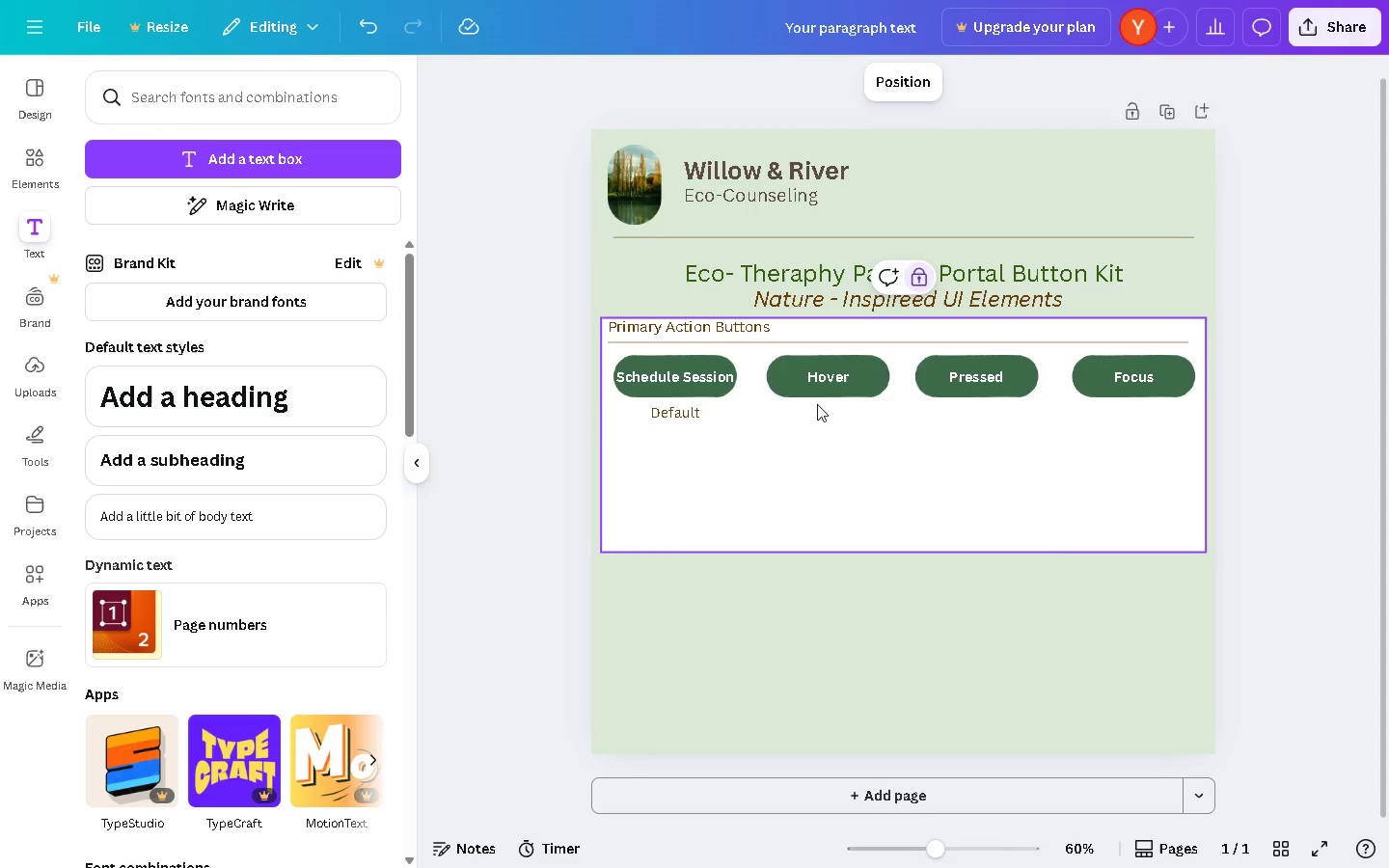 
left_click([818, 382])
 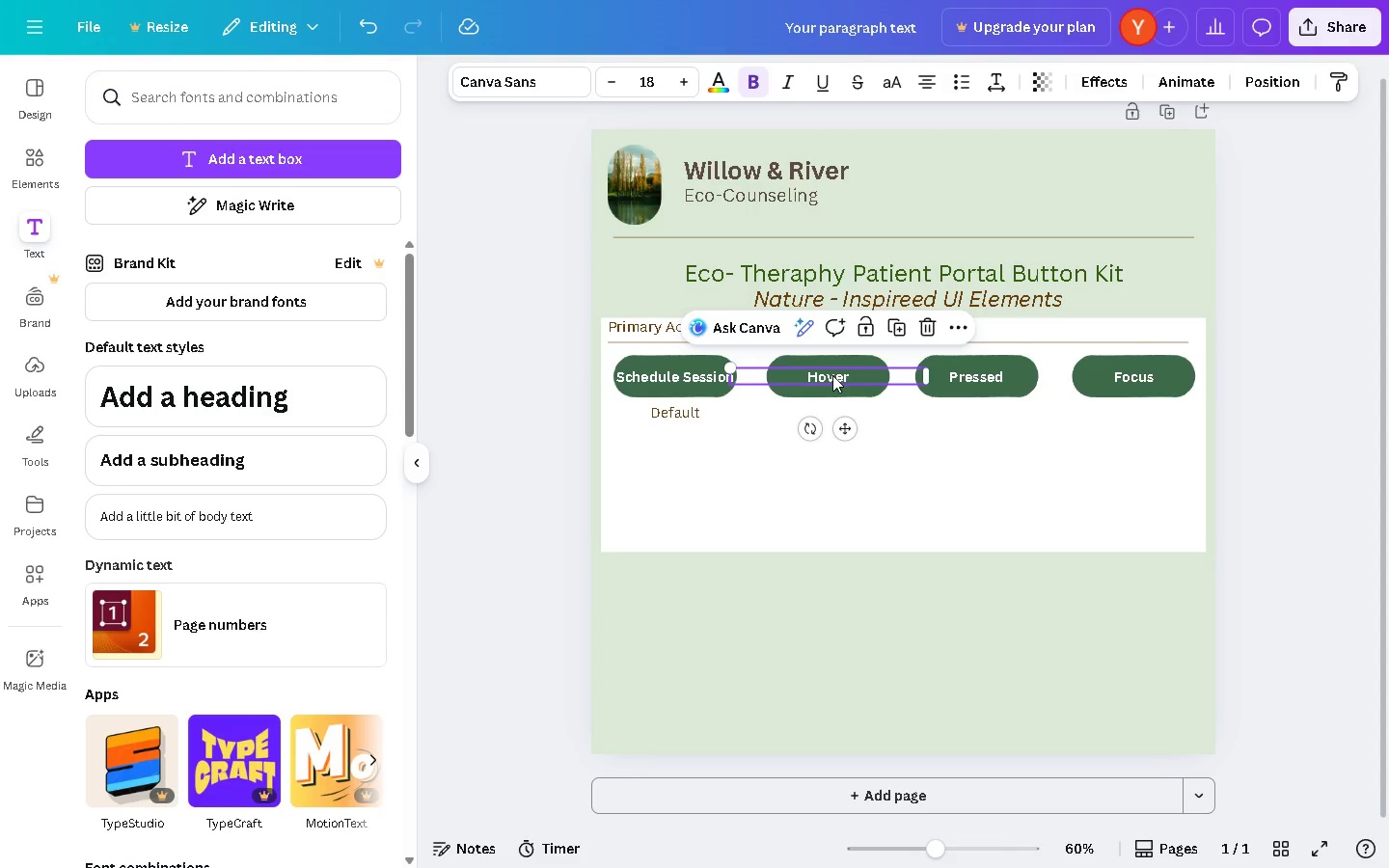 
hold_key(key=AltLeft, duration=1.5)
left_click_drag(start_coordinate=[832, 375], to_coordinate=[831, 409])
 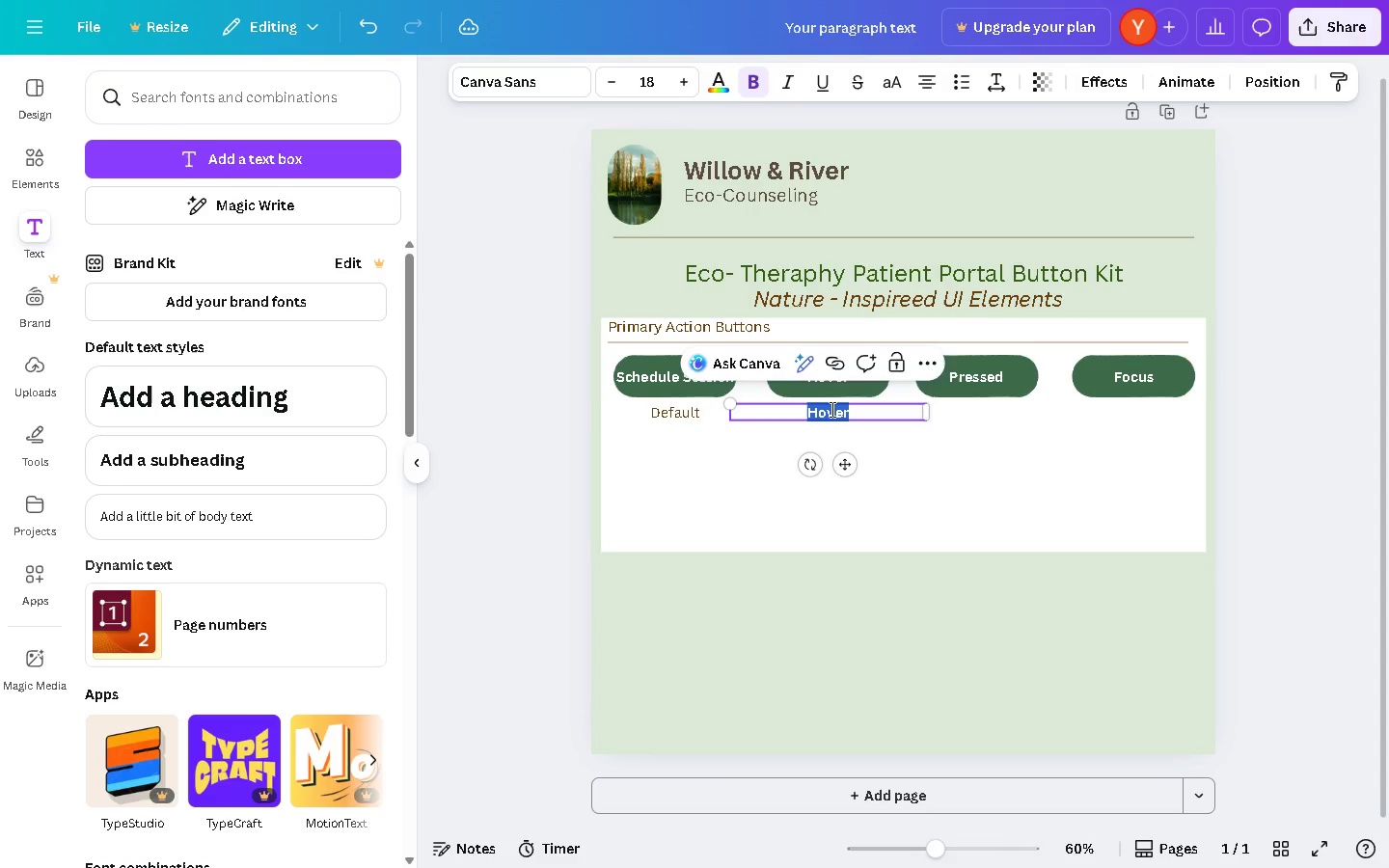 
double_click([831, 409])
 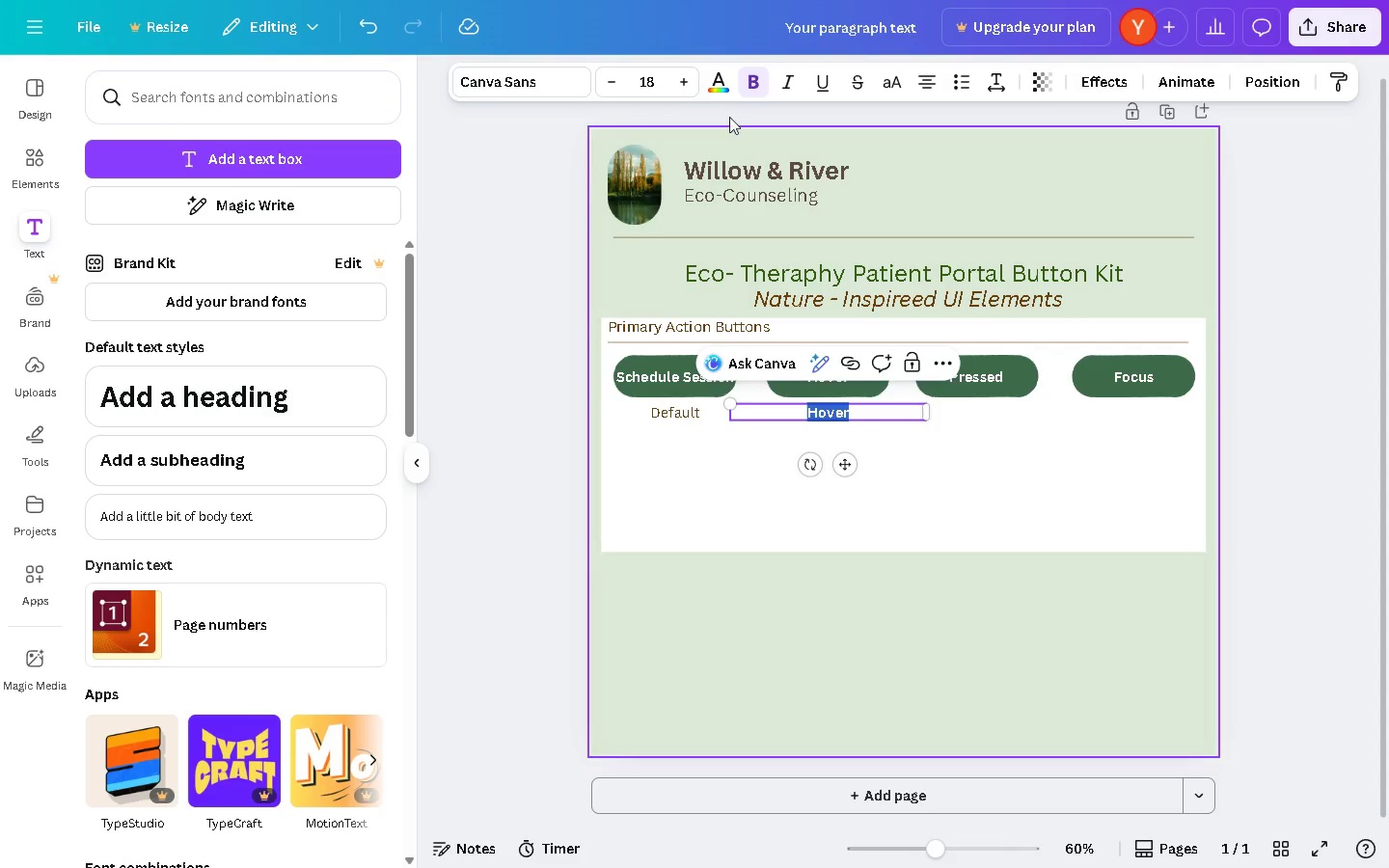 
double_click([719, 82])
 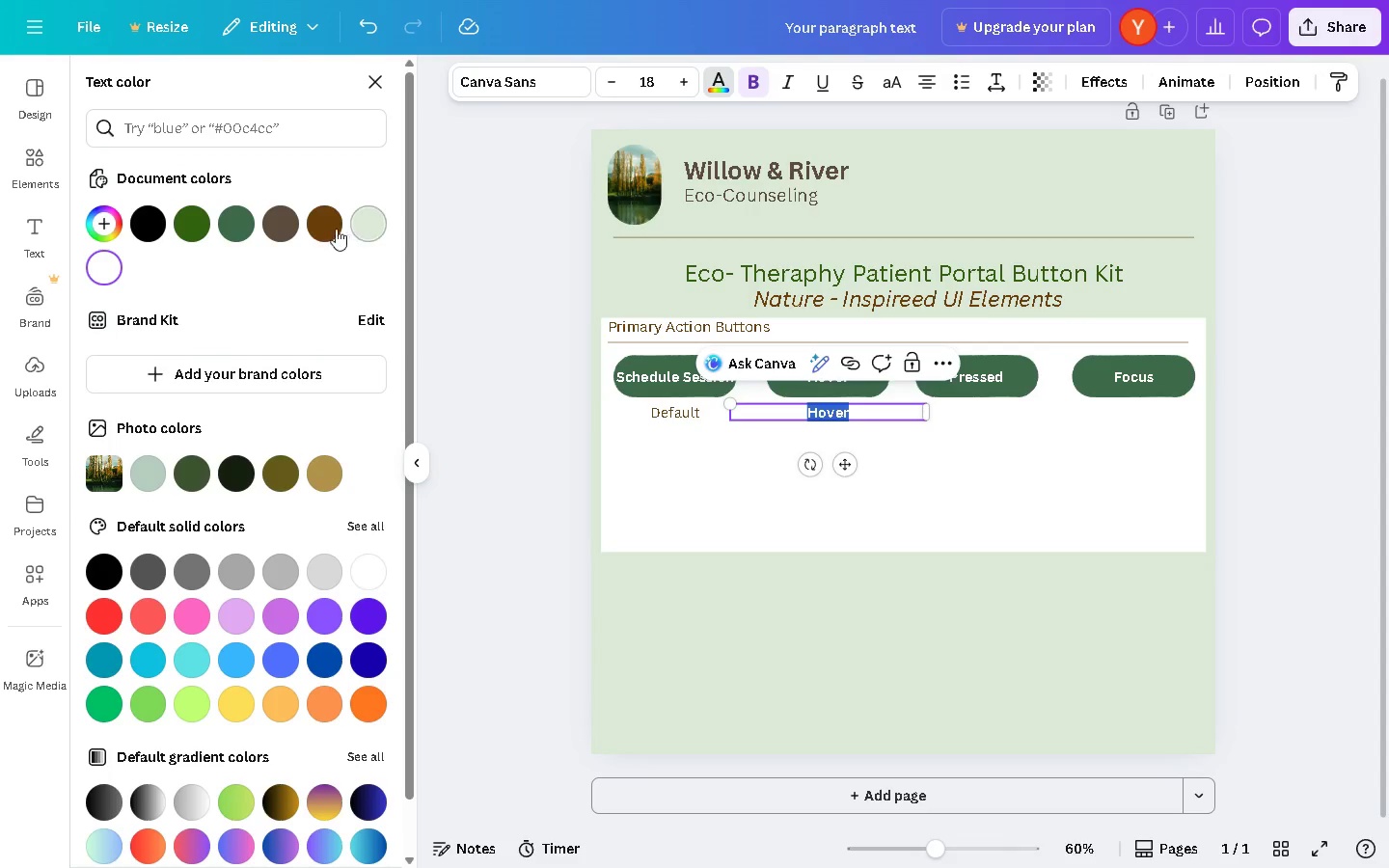 
left_click([329, 226])
 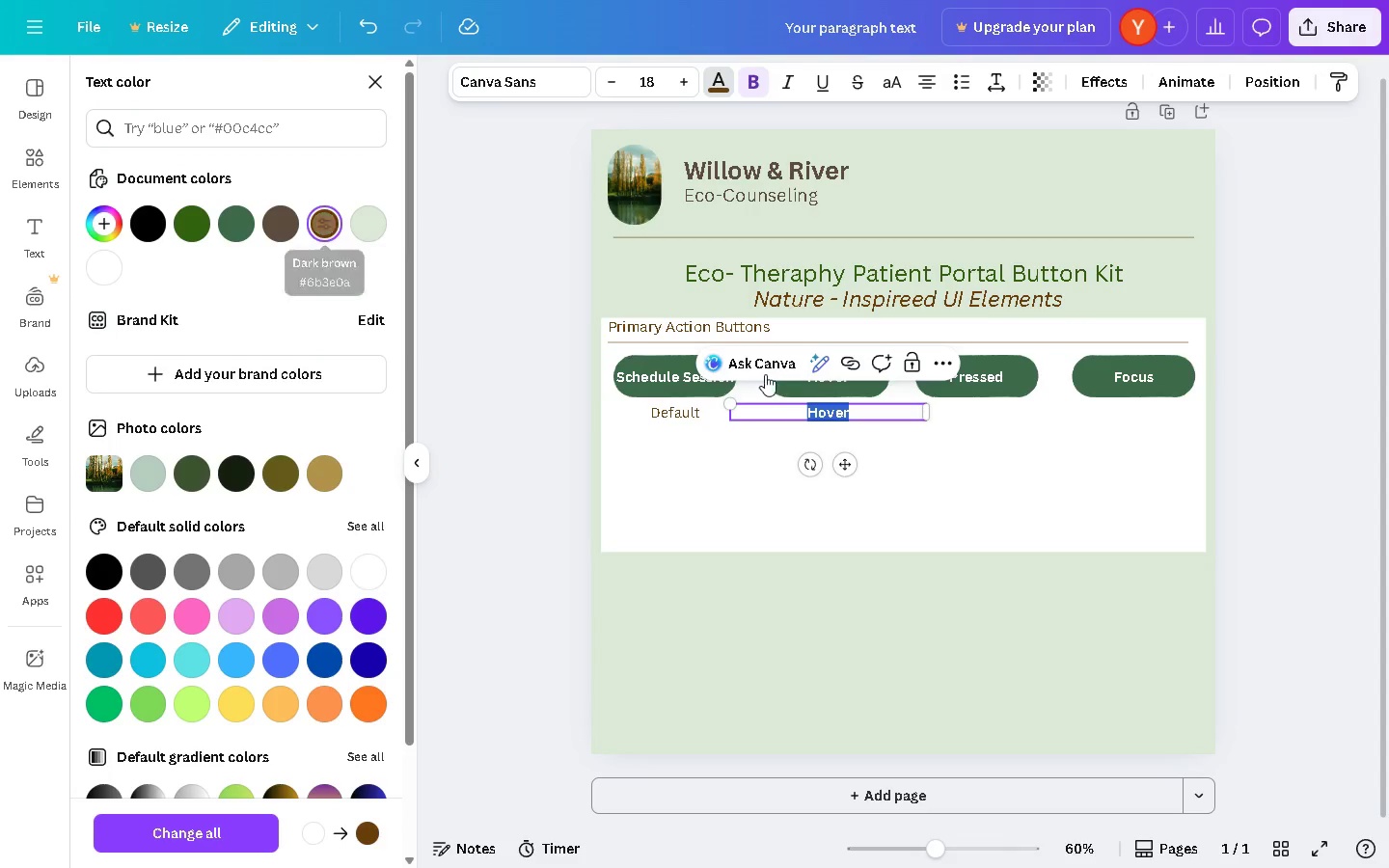 
left_click([892, 419])
 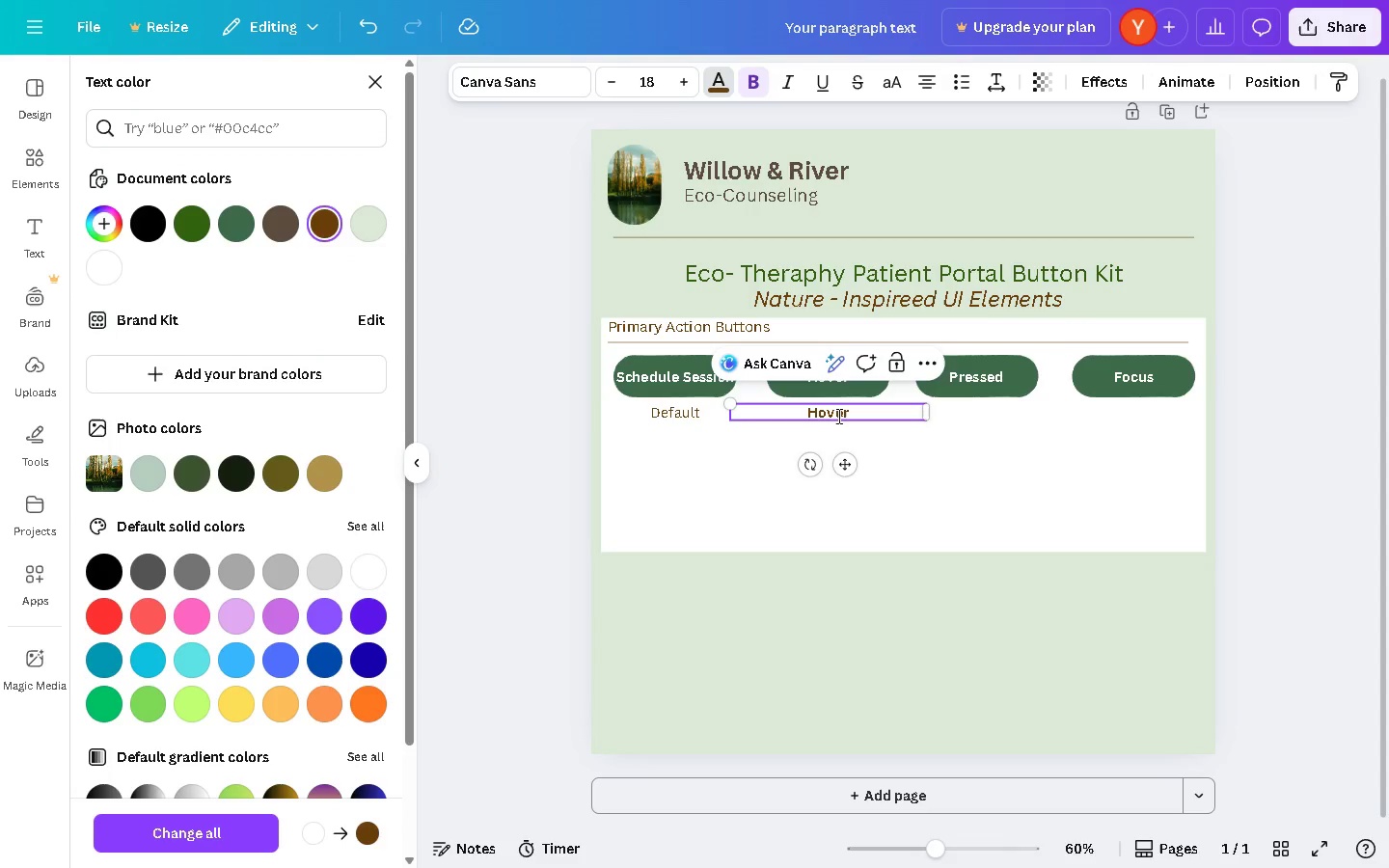 
double_click([837, 416])
 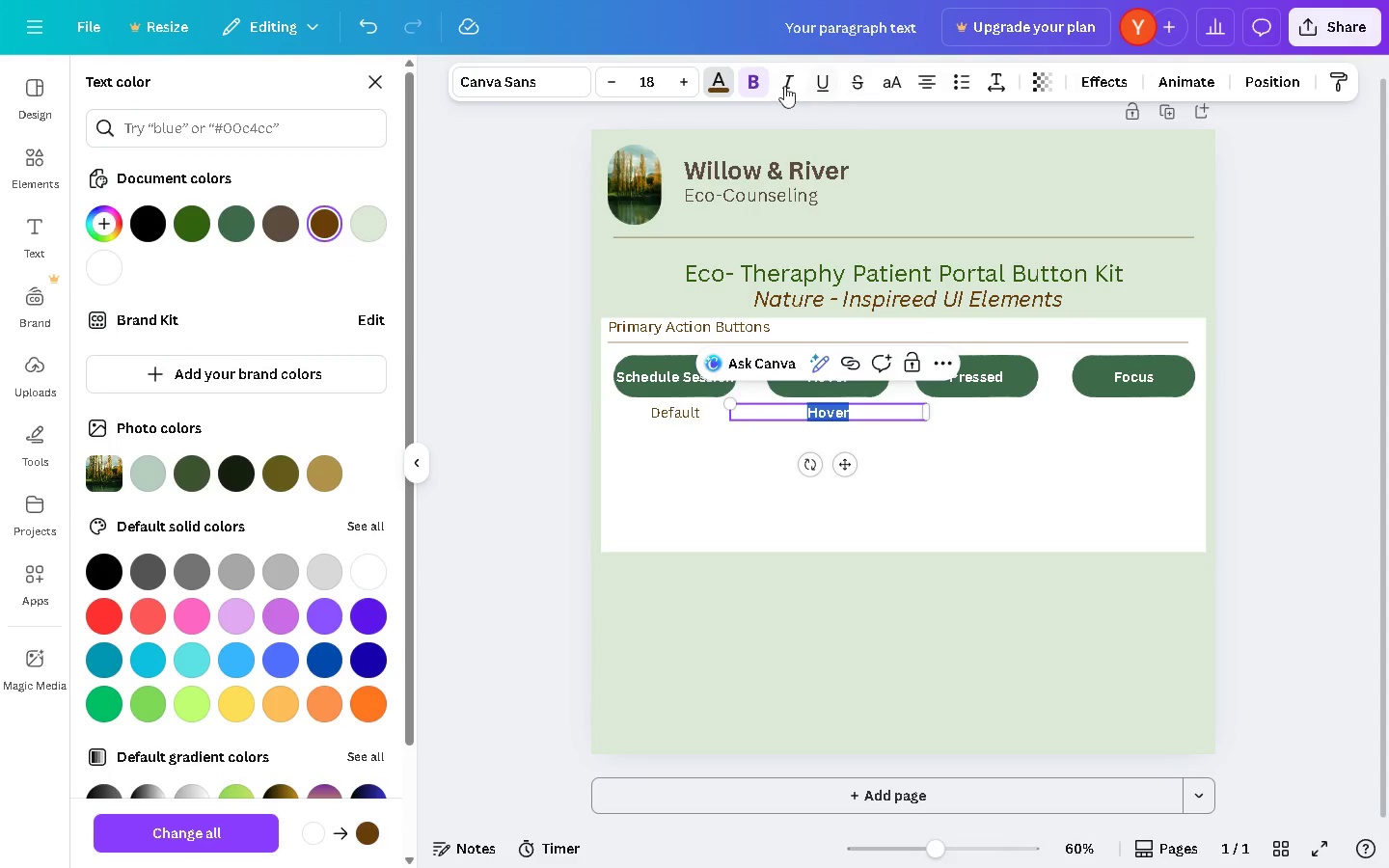 
left_click([756, 85])
 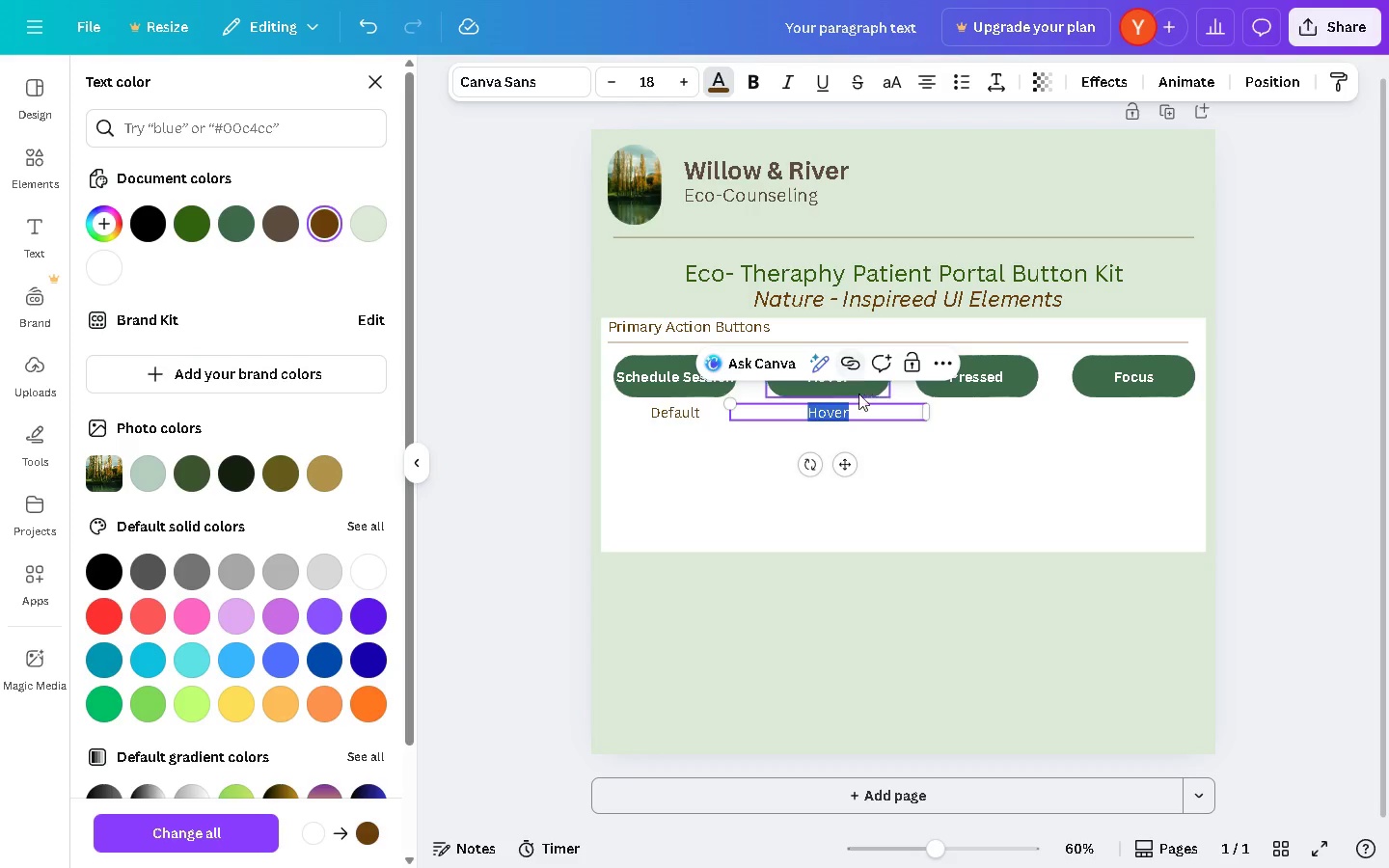 
left_click([855, 409])
 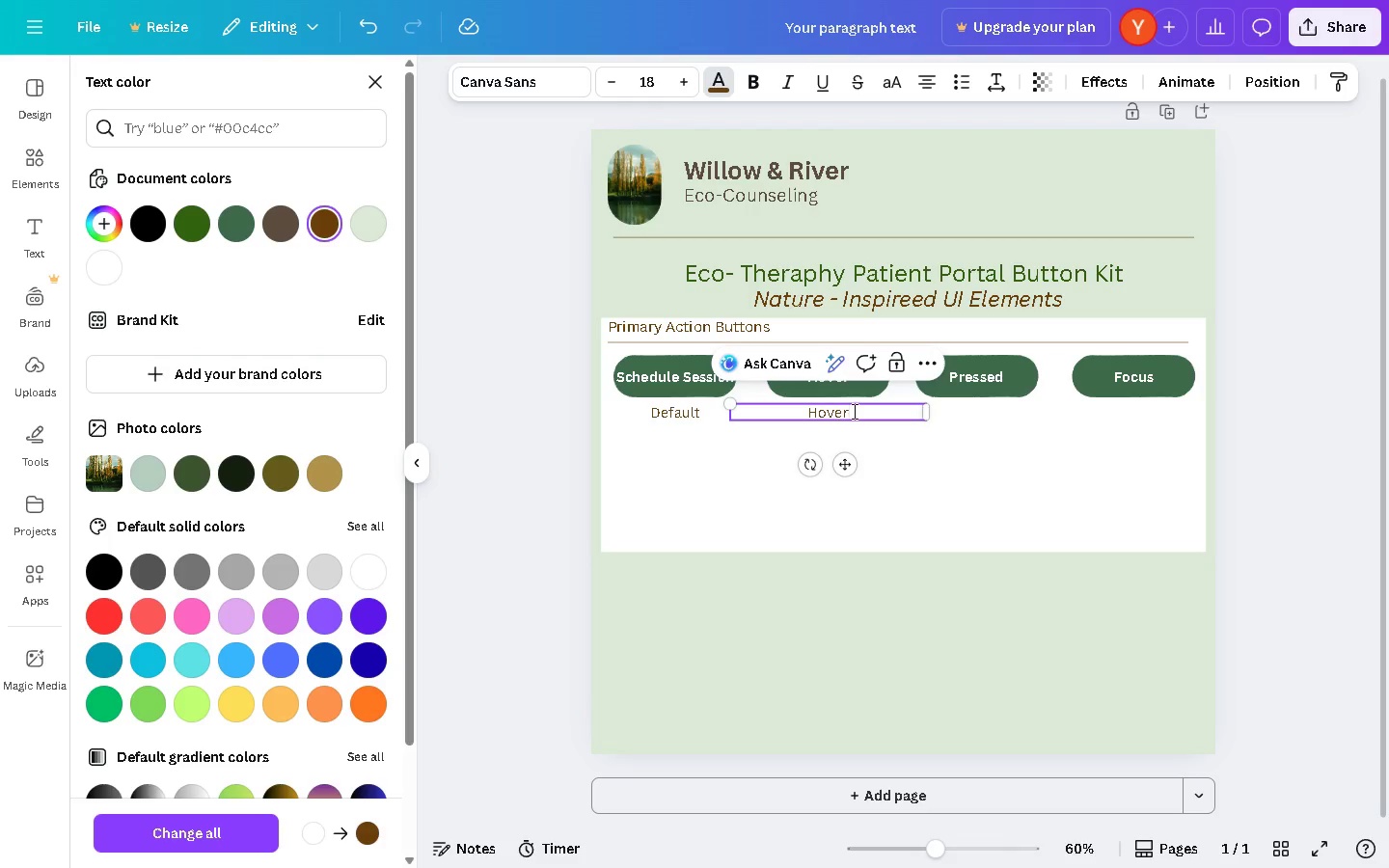 
left_click([749, 440])
 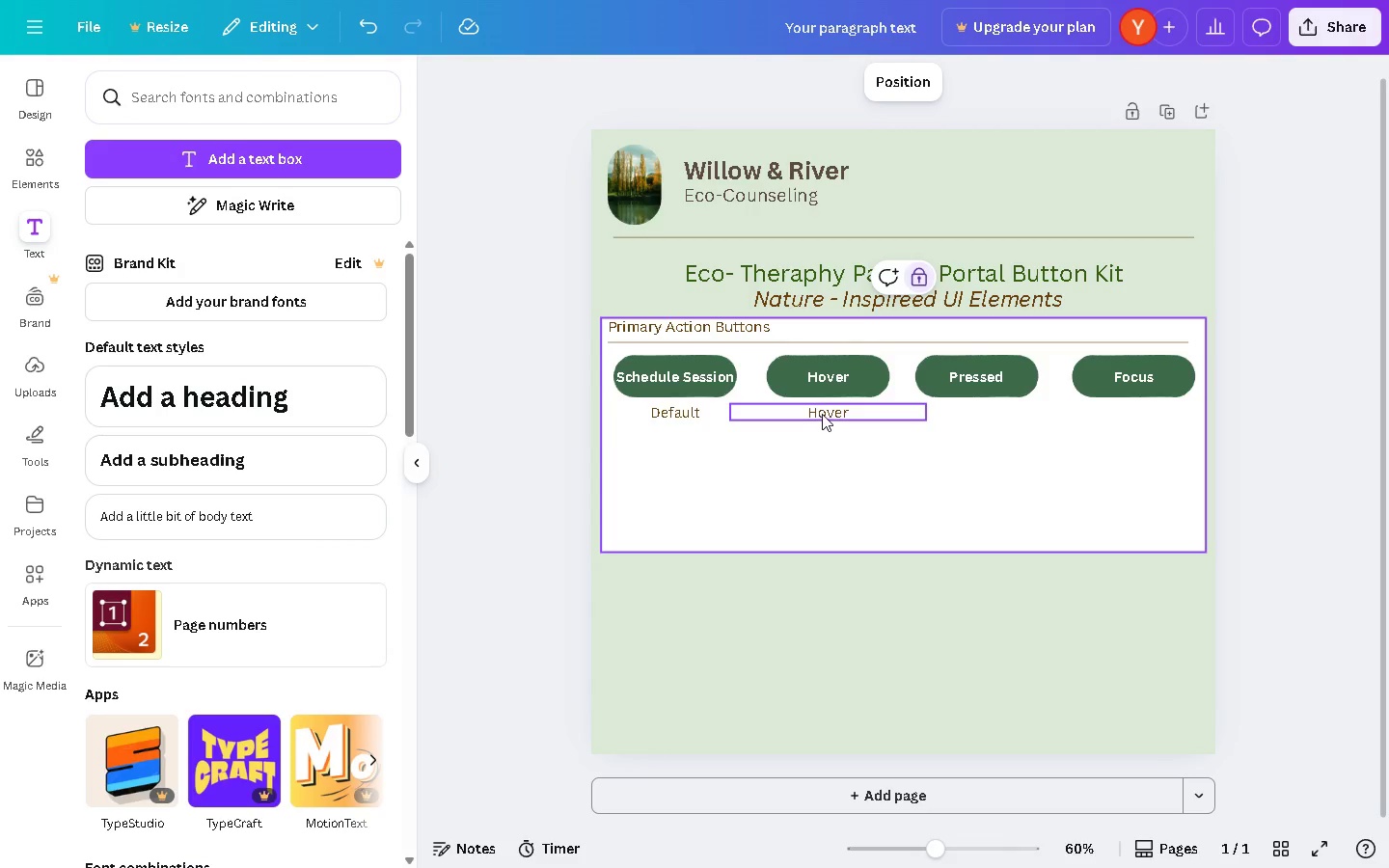 
left_click_drag(start_coordinate=[822, 414], to_coordinate=[972, 412])
 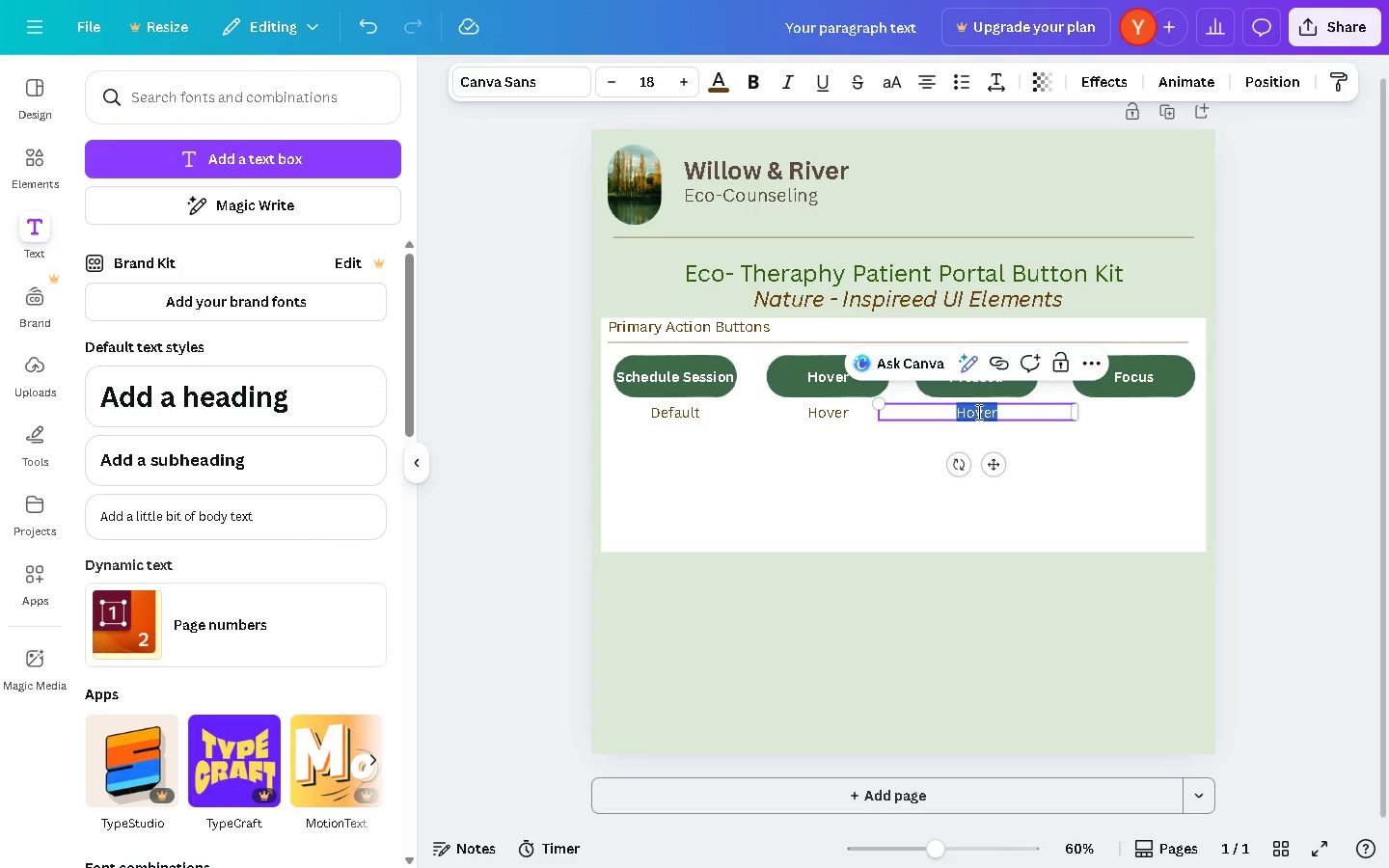 
hold_key(key=AltLeft, duration=1.5)
 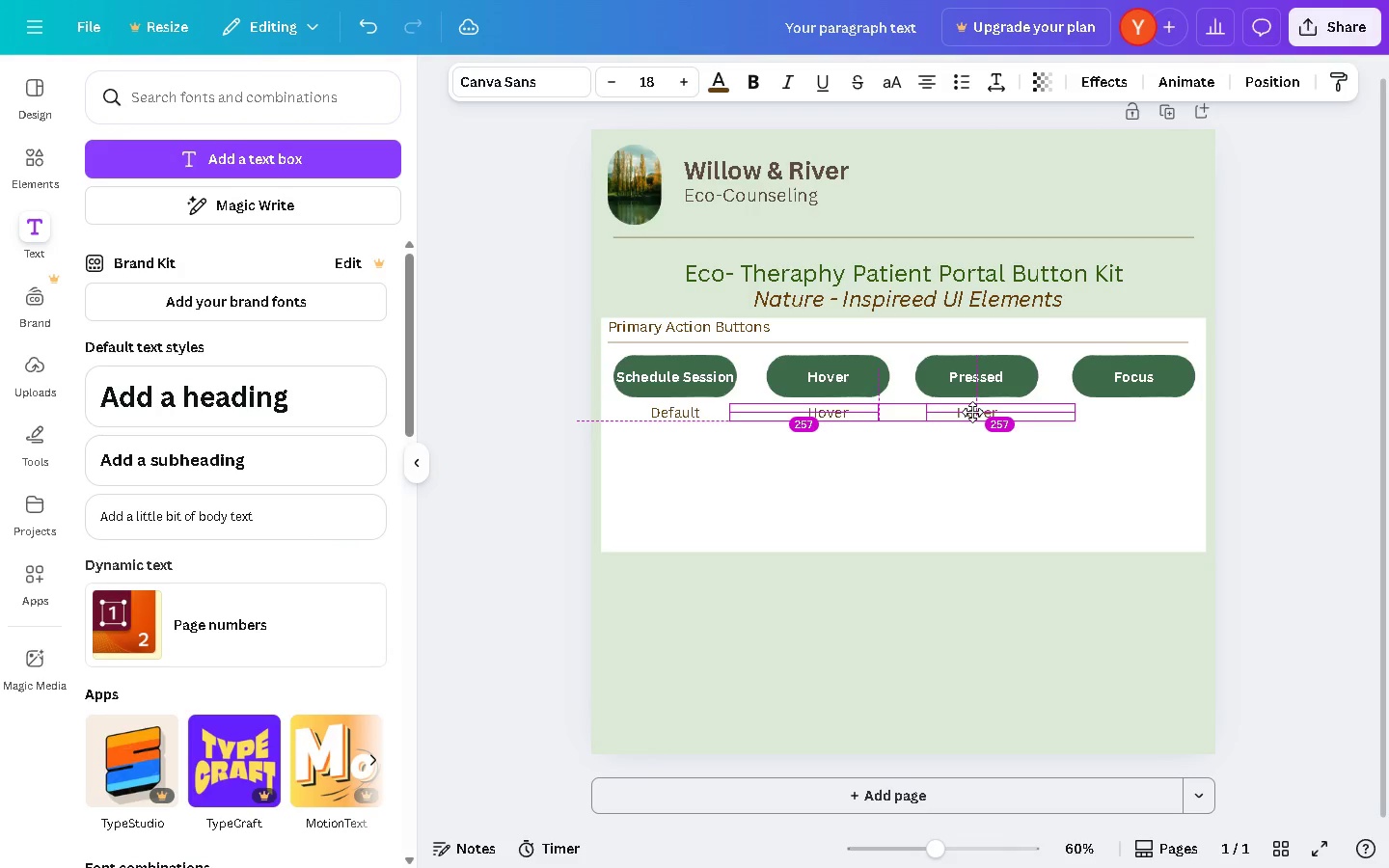 
hold_key(key=AltLeft, duration=0.83)
 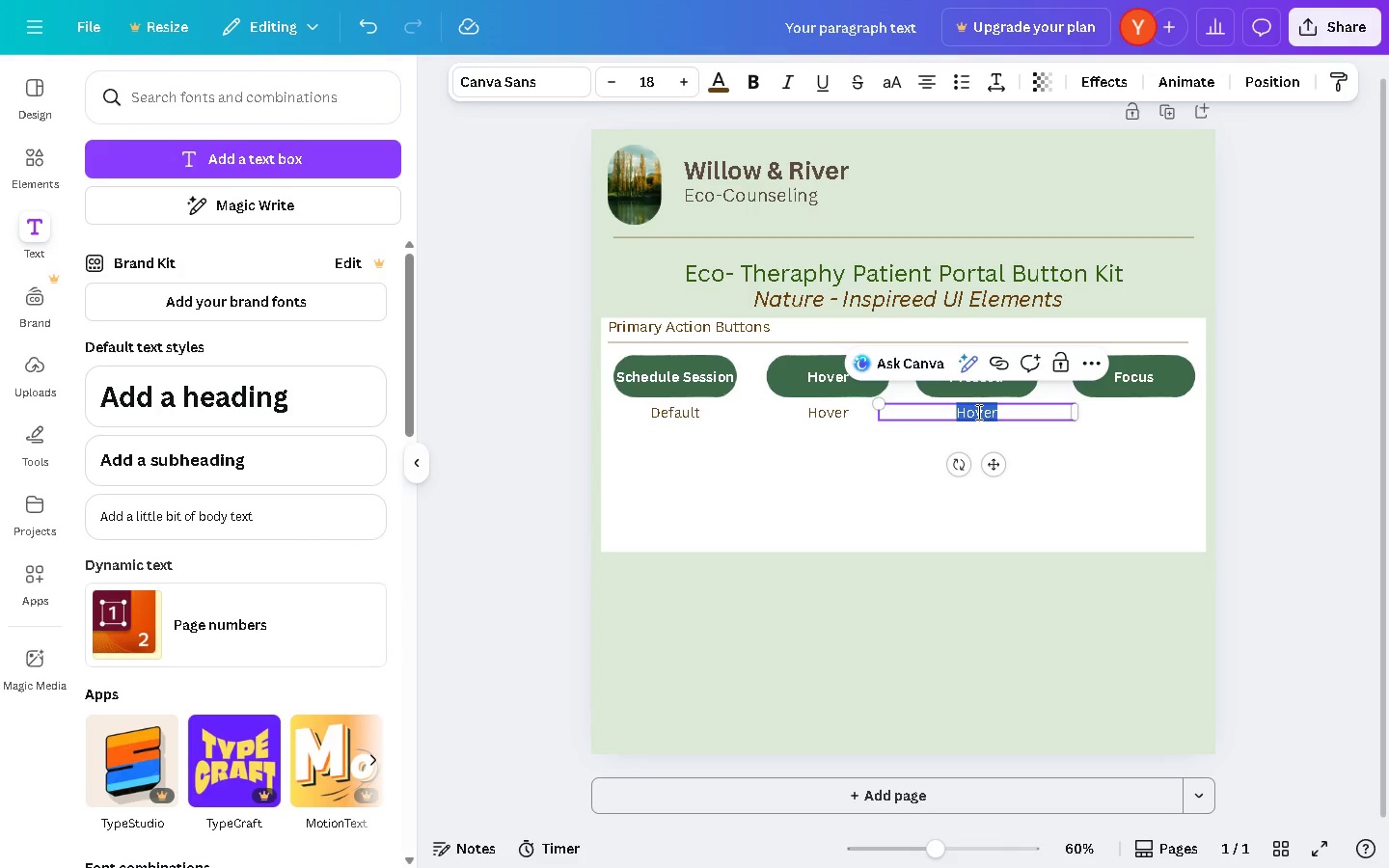 
hold_key(key=AltLeft, duration=4.39)
double_click([977, 412])
 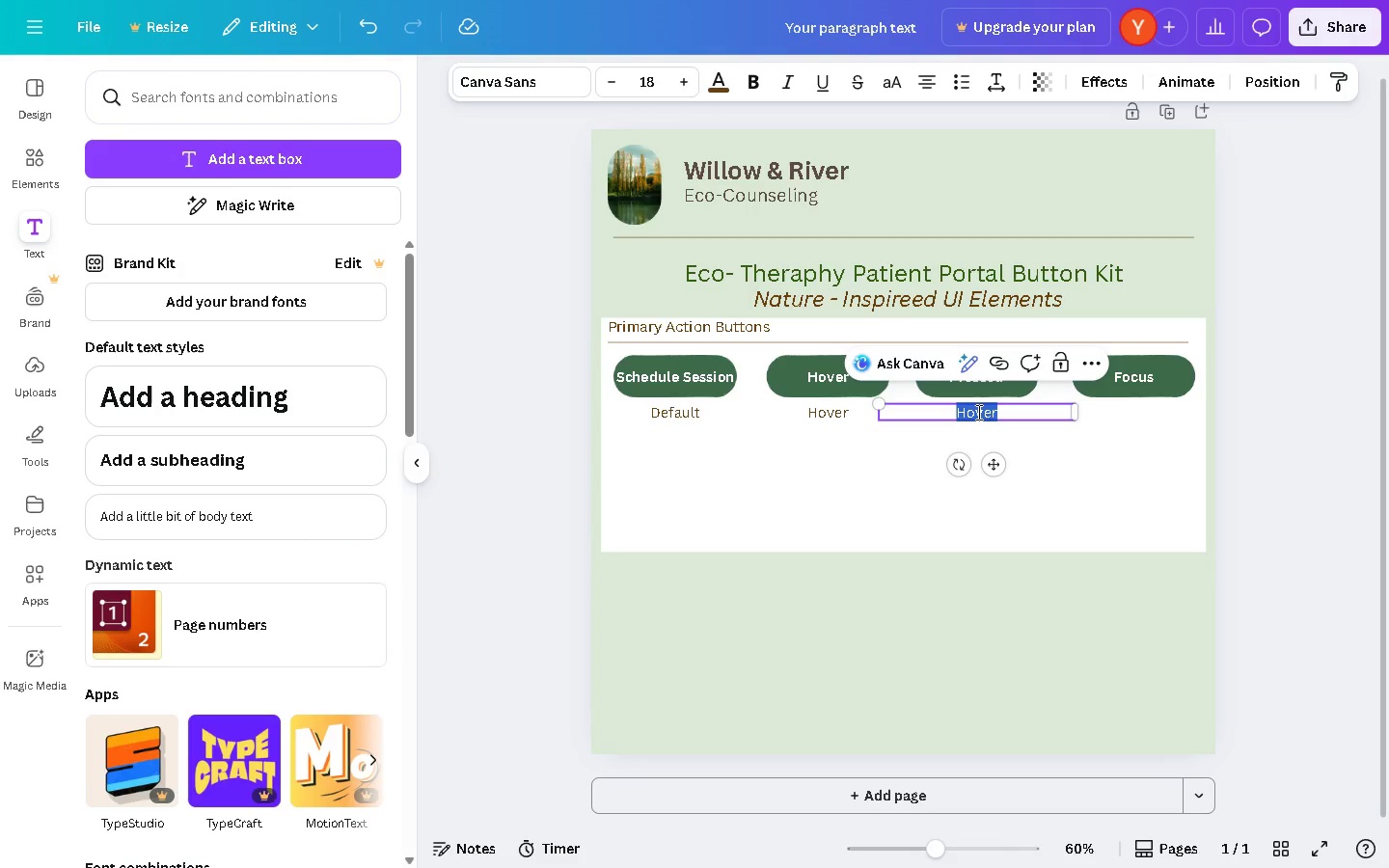 
type(Pressed)
 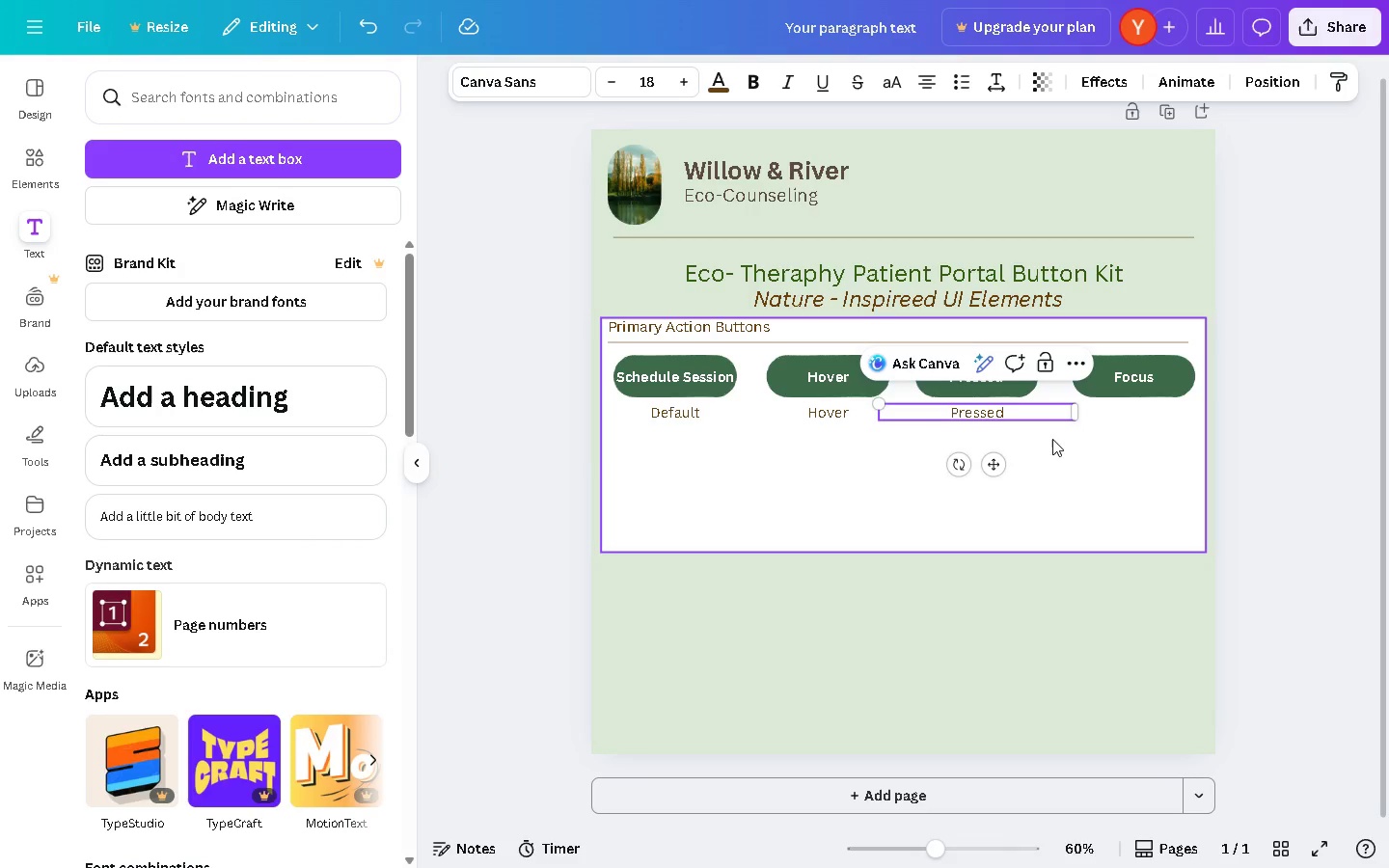 
left_click([1055, 504])
 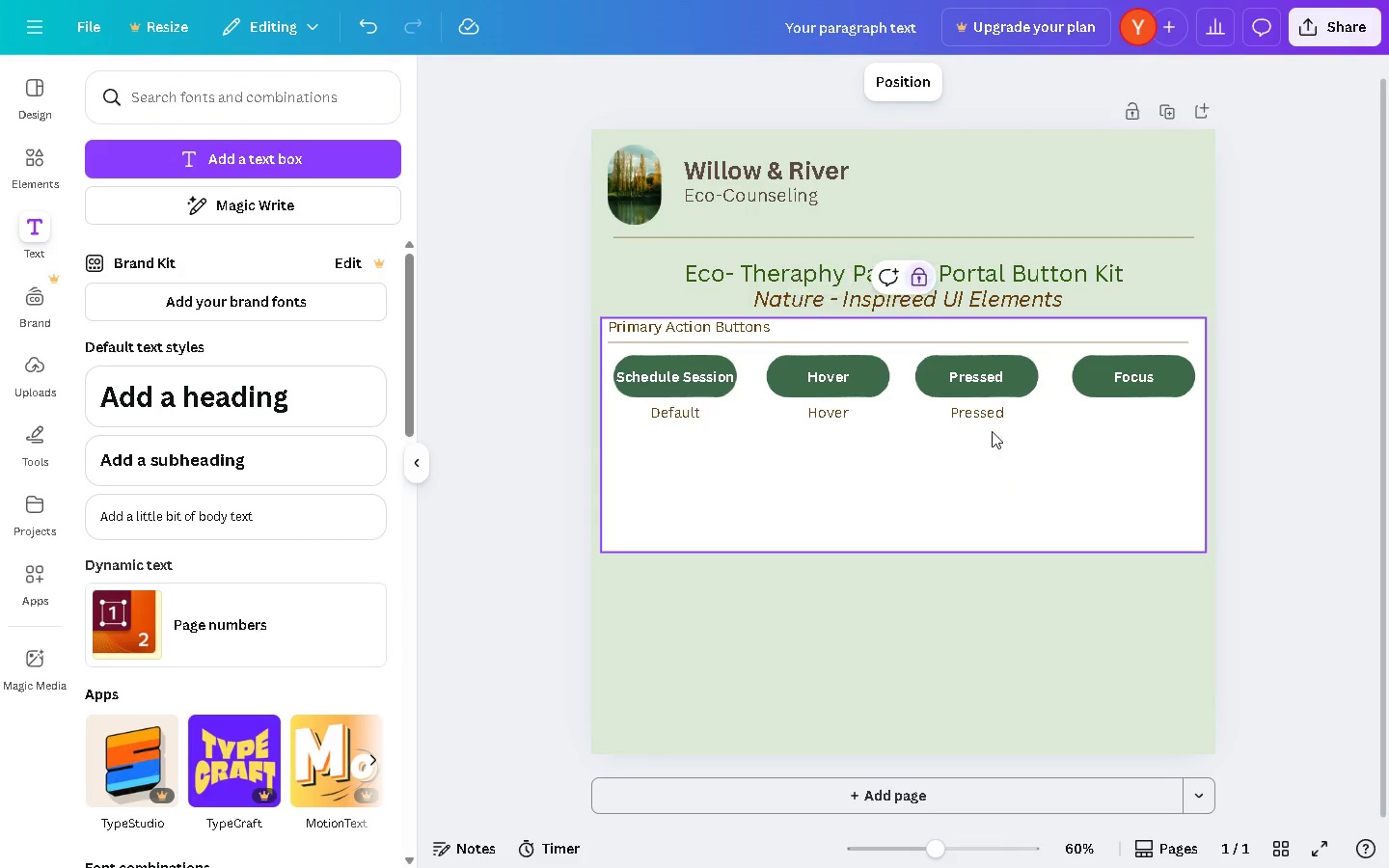 
hold_key(key=AltLeft, duration=1.5)
left_click_drag(start_coordinate=[984, 420], to_coordinate=[1129, 419])
 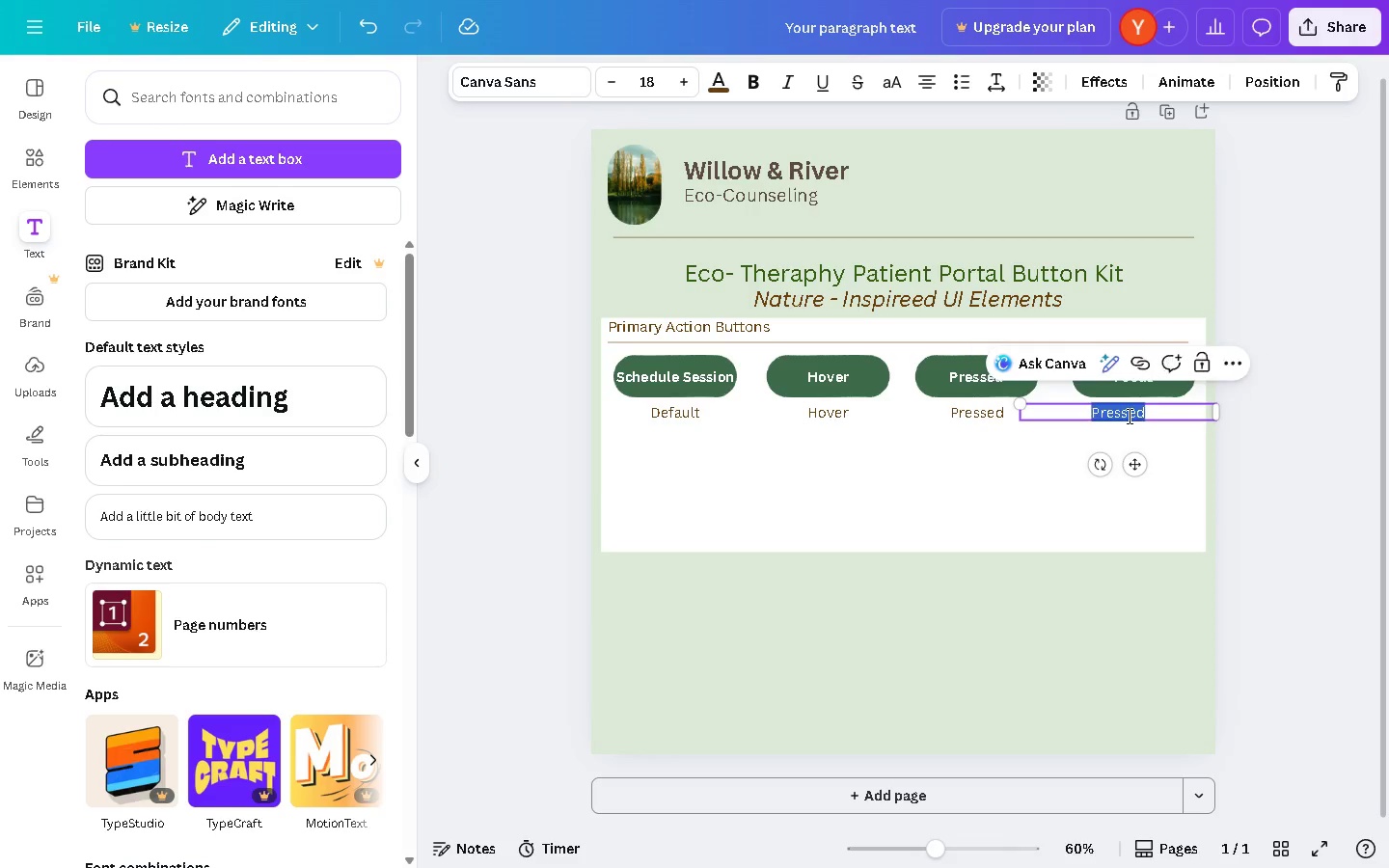 
double_click([1128, 416])
 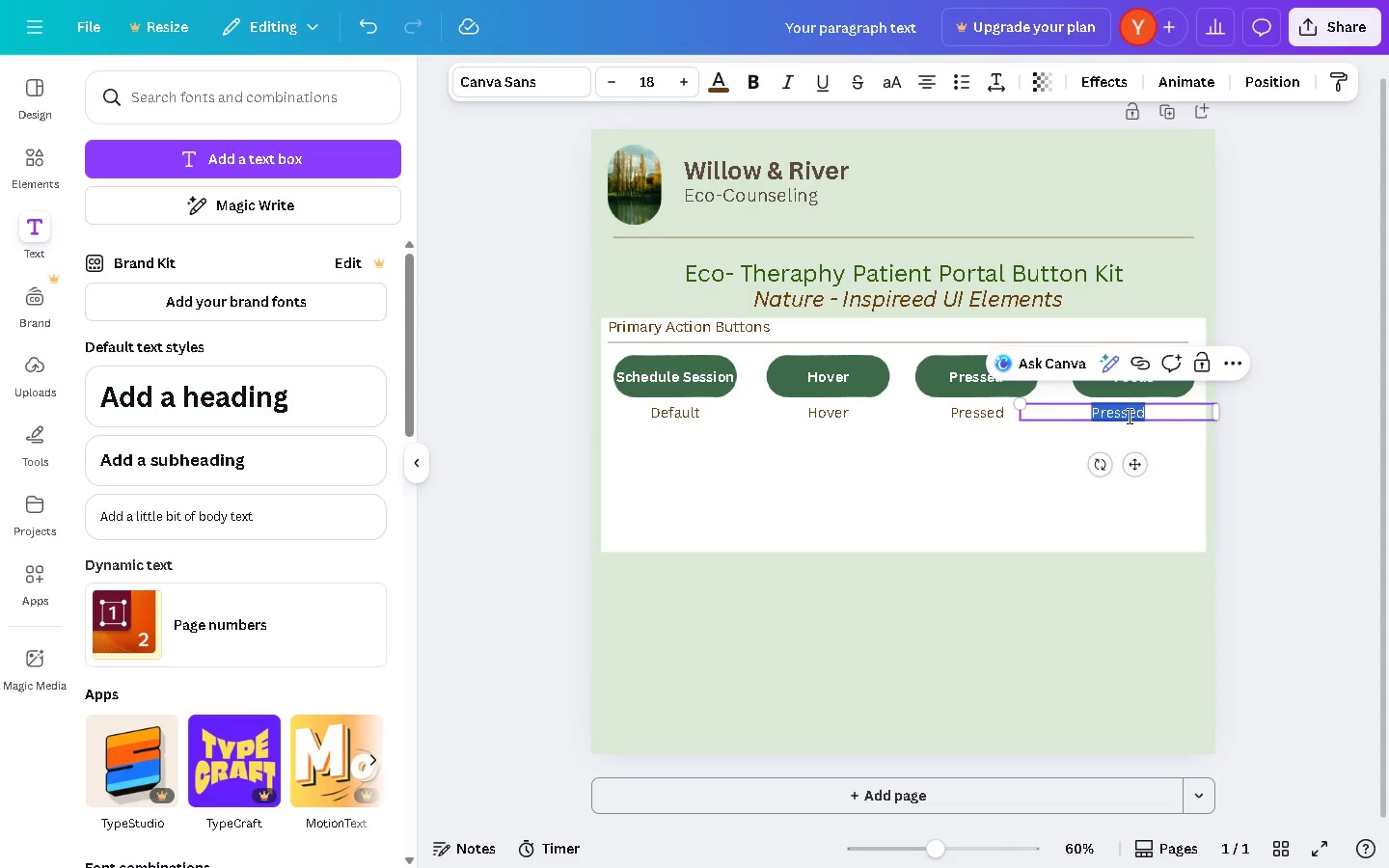 
type(Focuys)
key(Backspace)
key(Backspace)
key(Backspace)
type(s)
 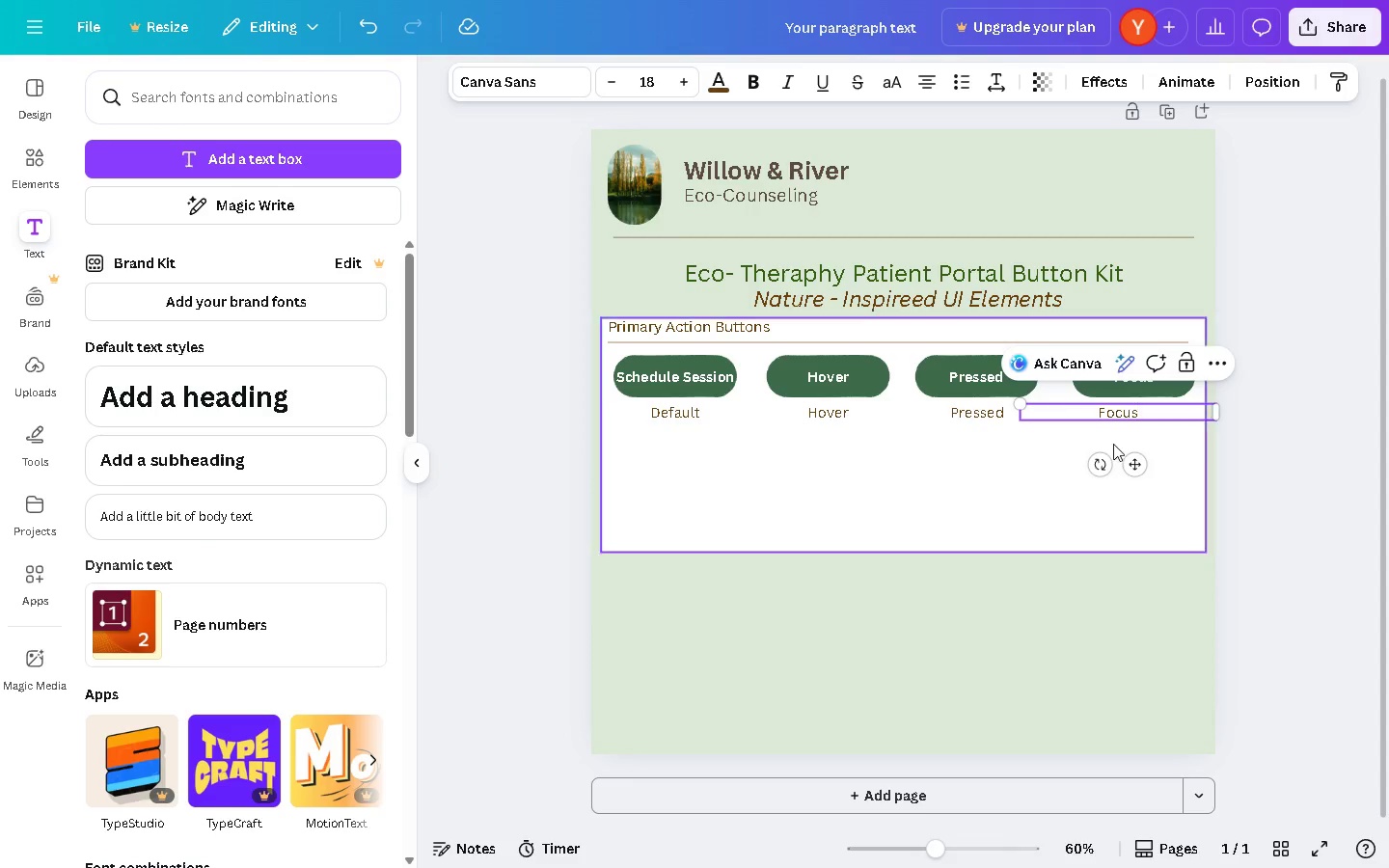 
left_click([989, 489])
 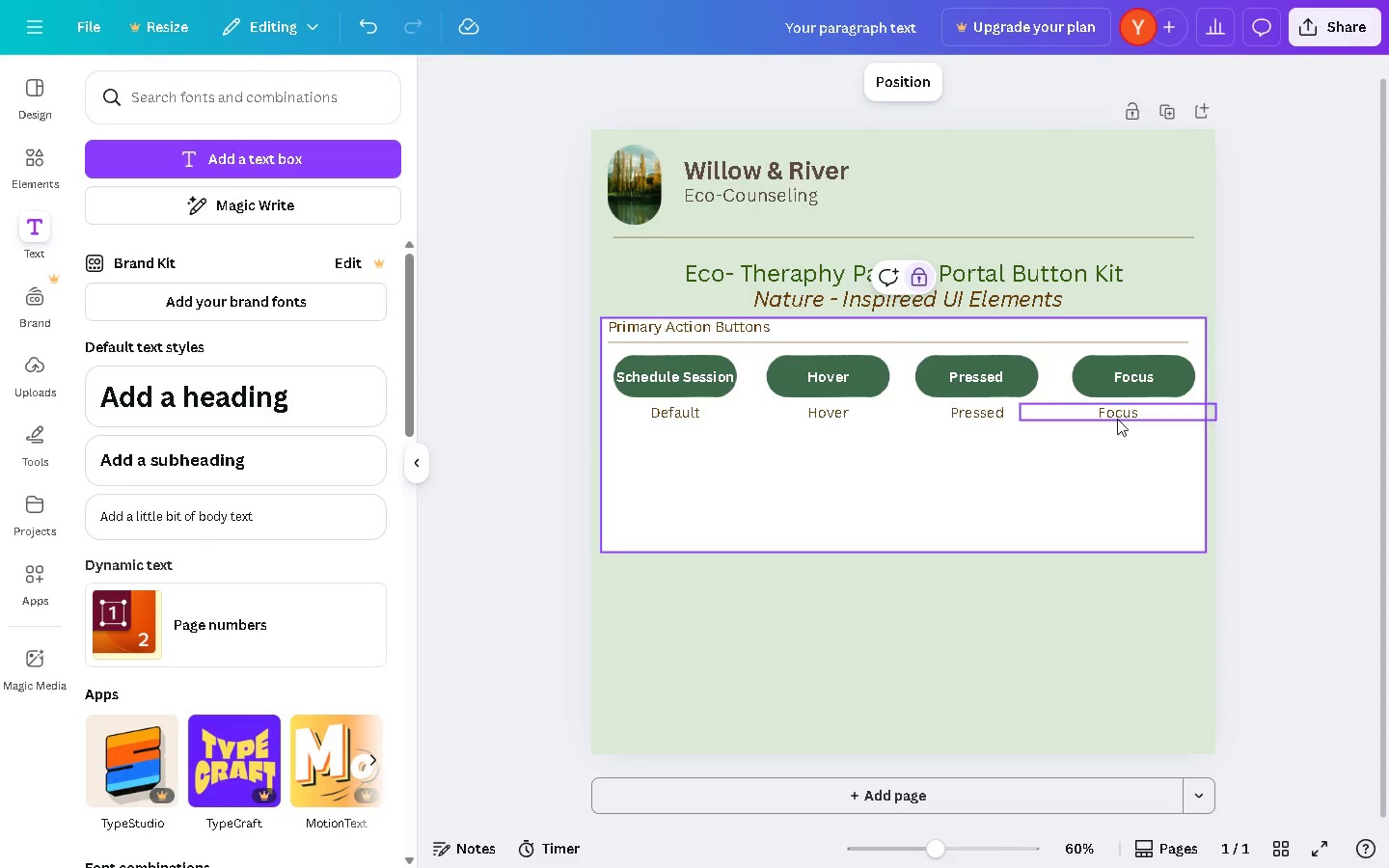 
left_click_drag(start_coordinate=[1118, 418], to_coordinate=[1141, 417])
 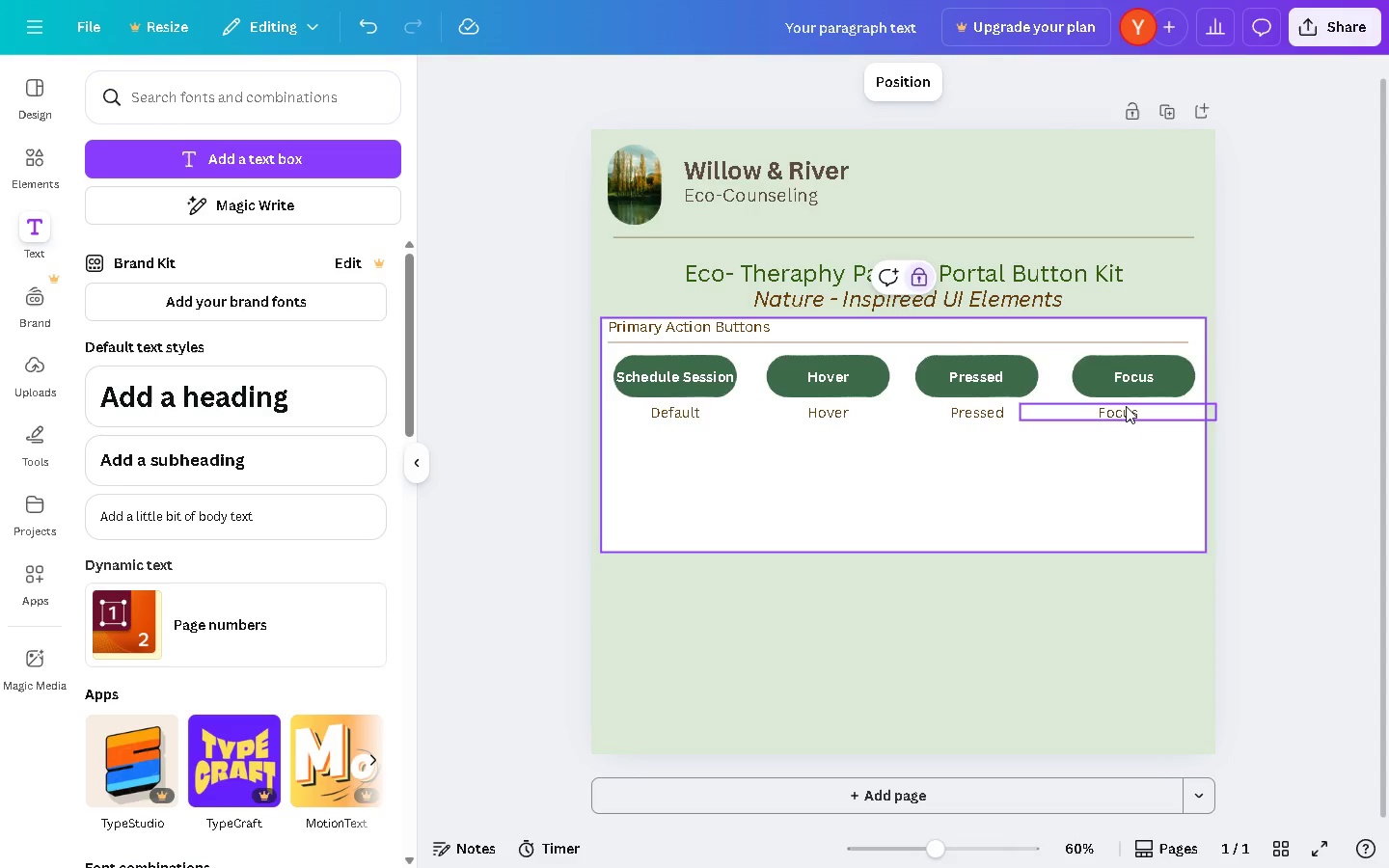 
left_click([1126, 406])
 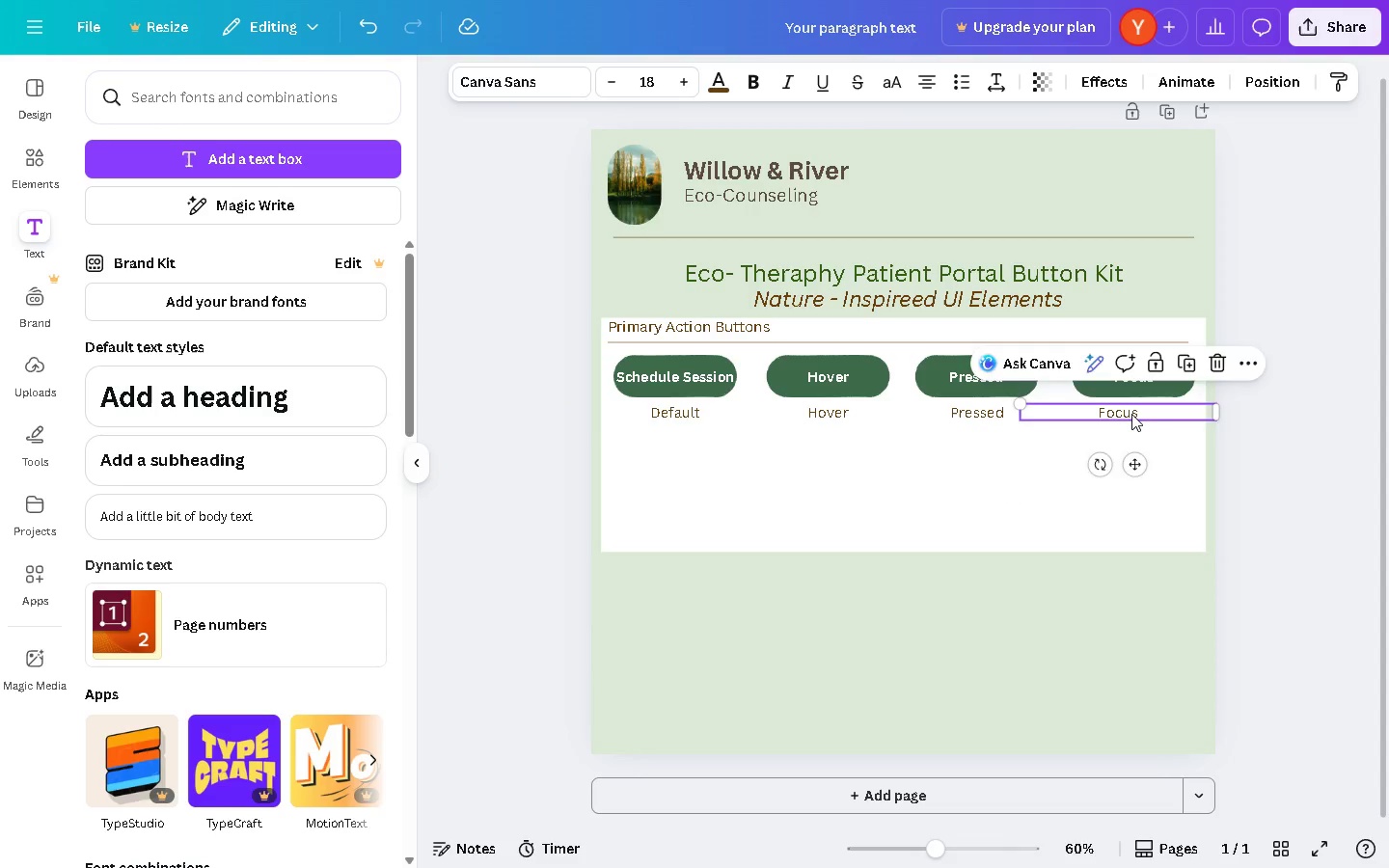 
left_click_drag(start_coordinate=[1127, 412], to_coordinate=[1137, 411])
 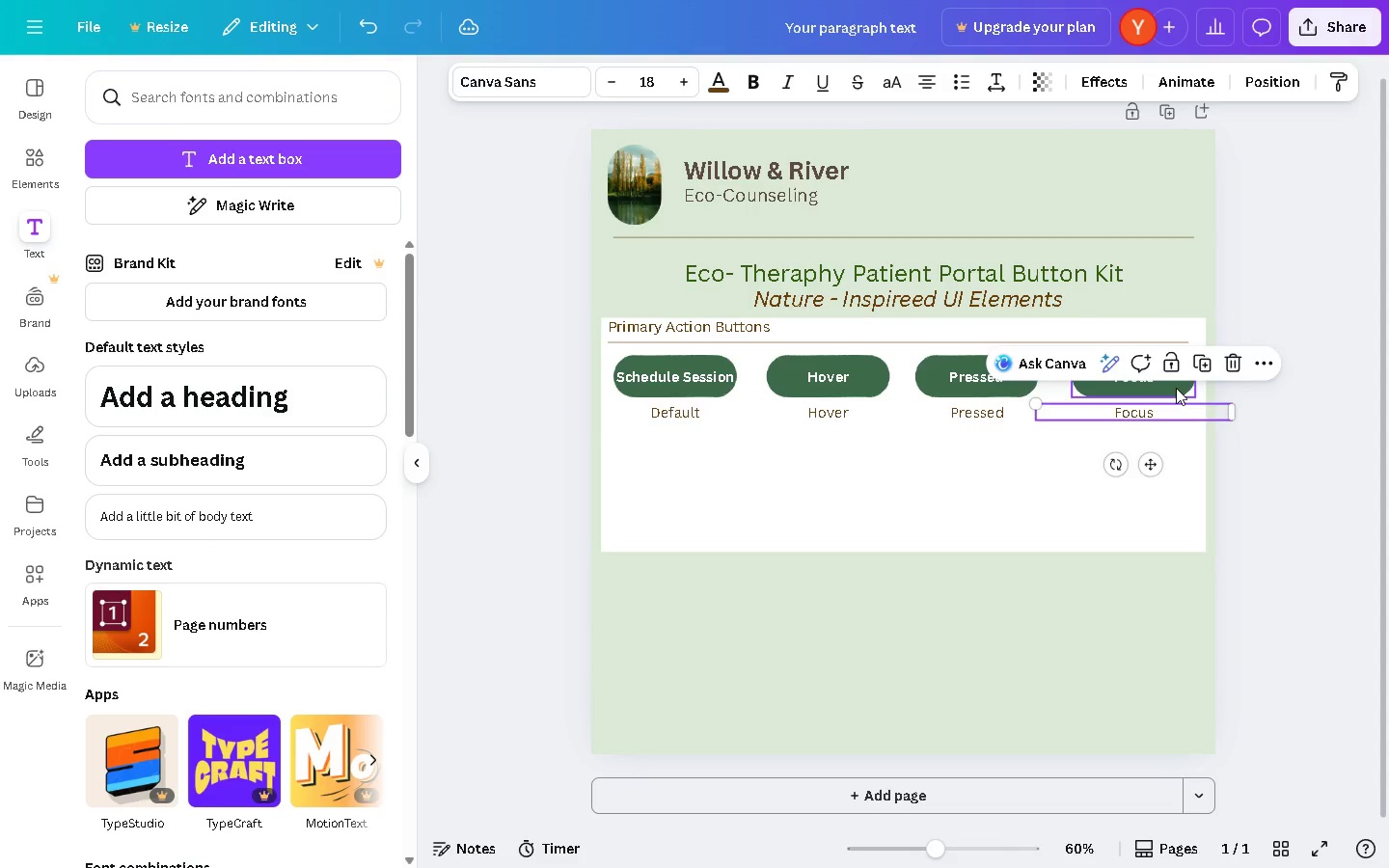 
left_click([1176, 388])
 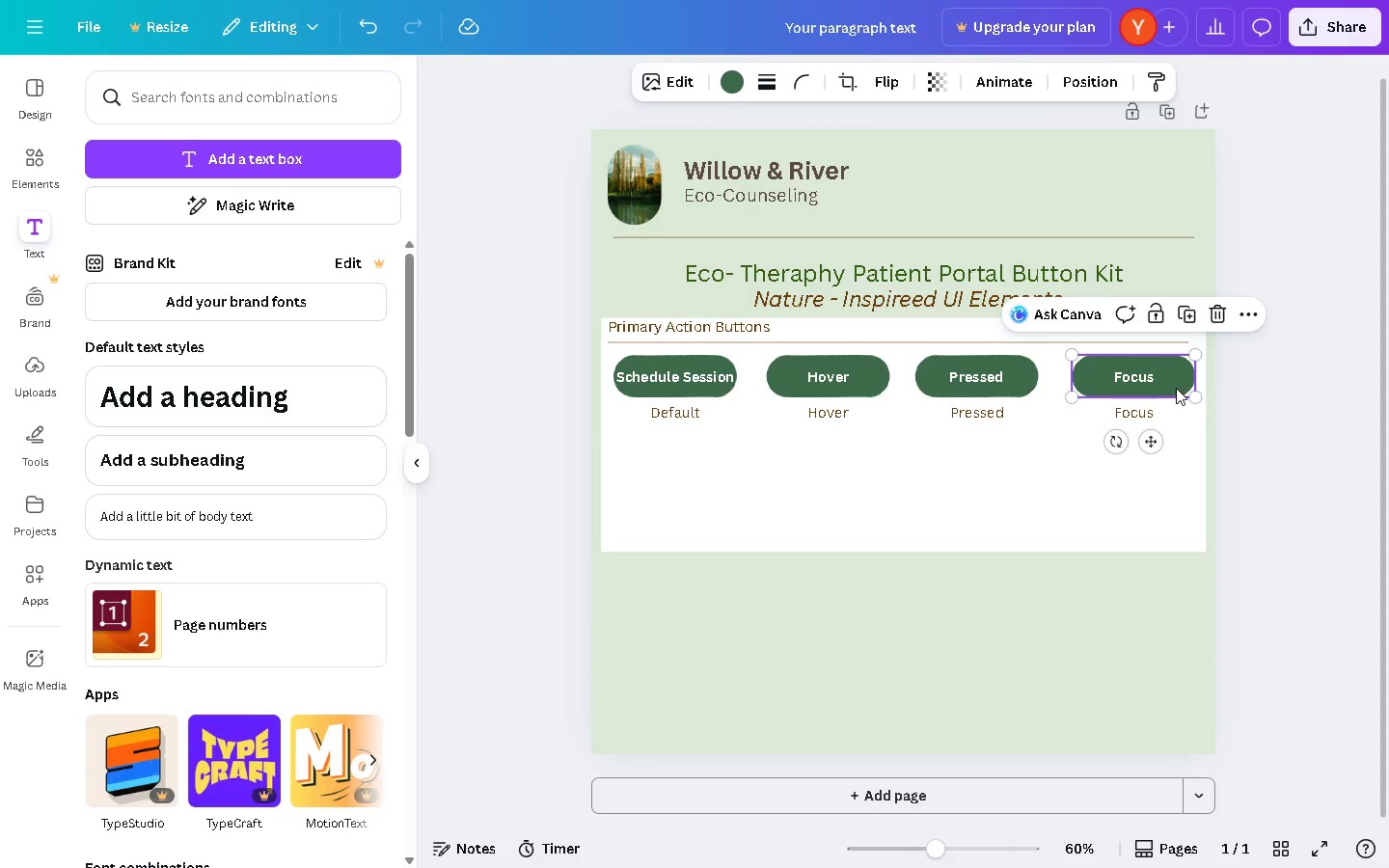 
wait(23.66)
 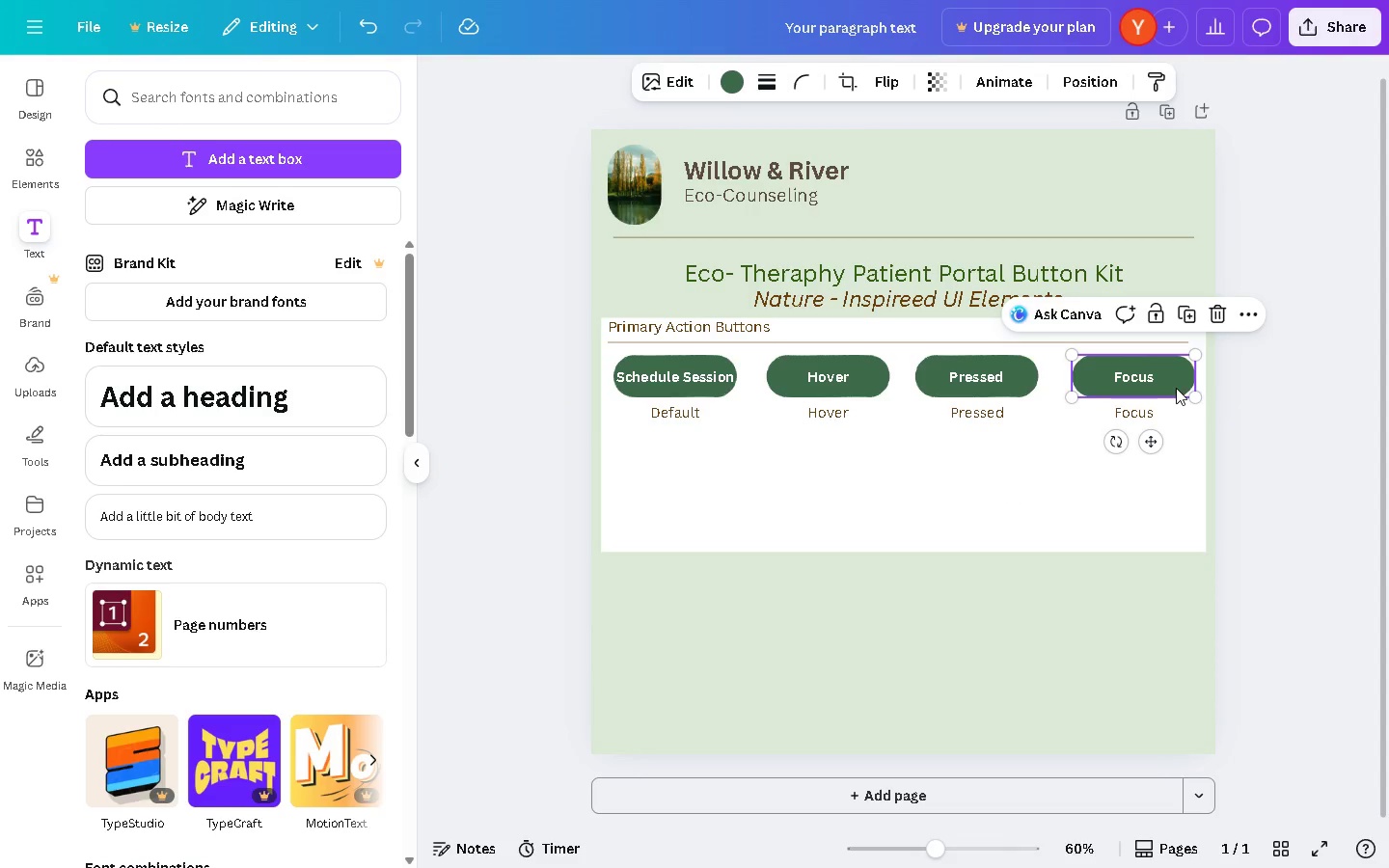 
left_click([929, 502])
 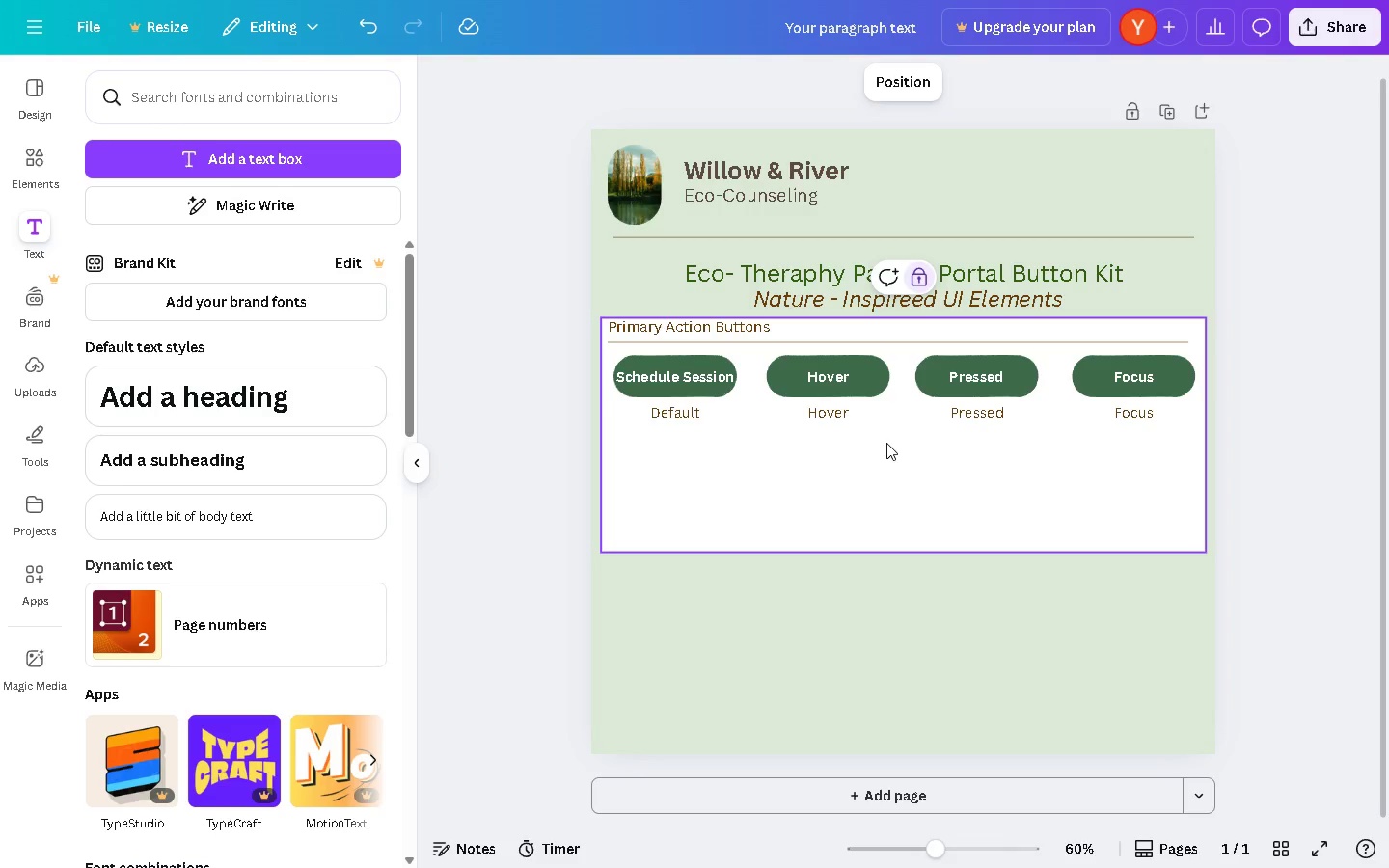 
double_click([886, 443])
 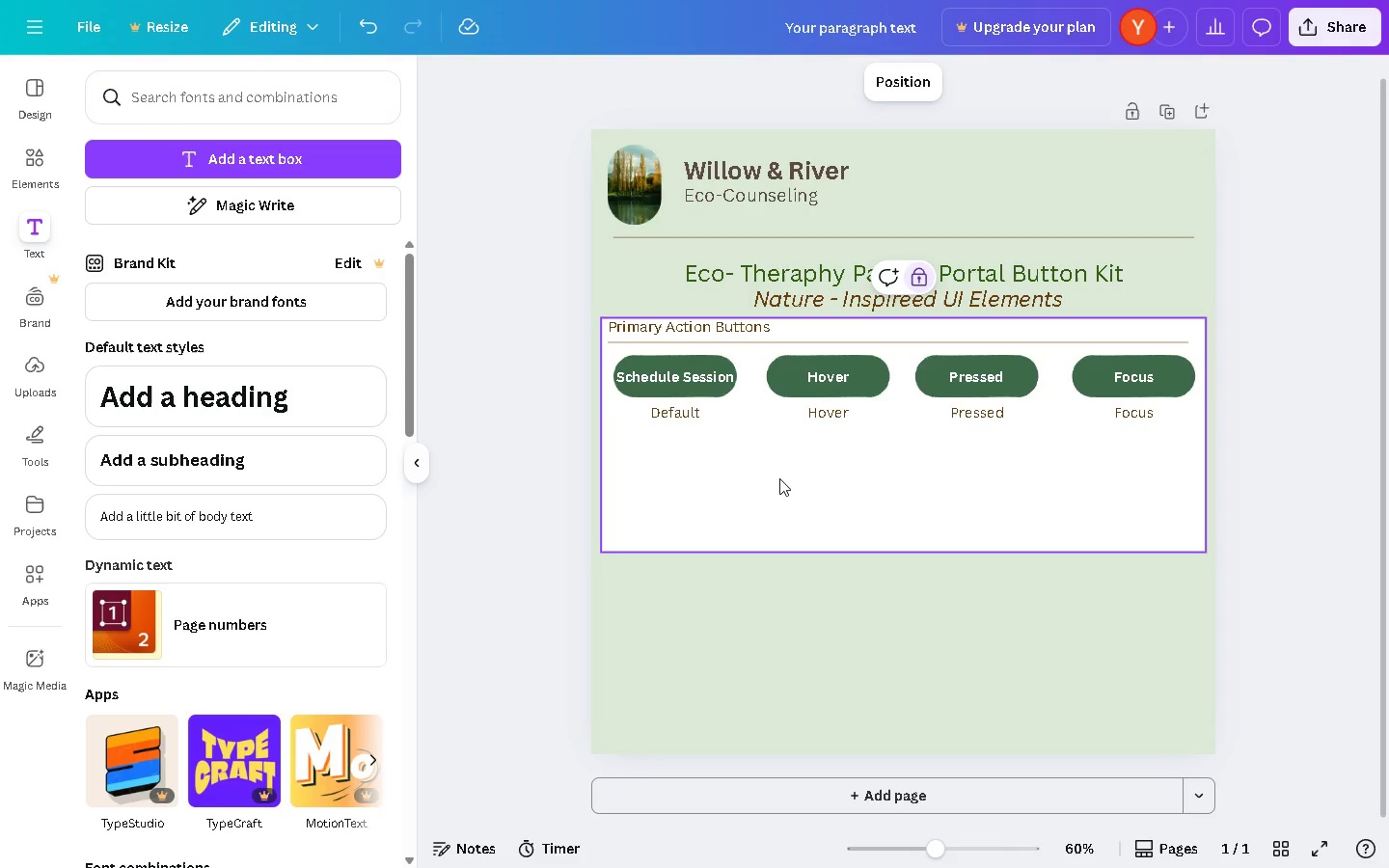 
double_click([779, 478])
 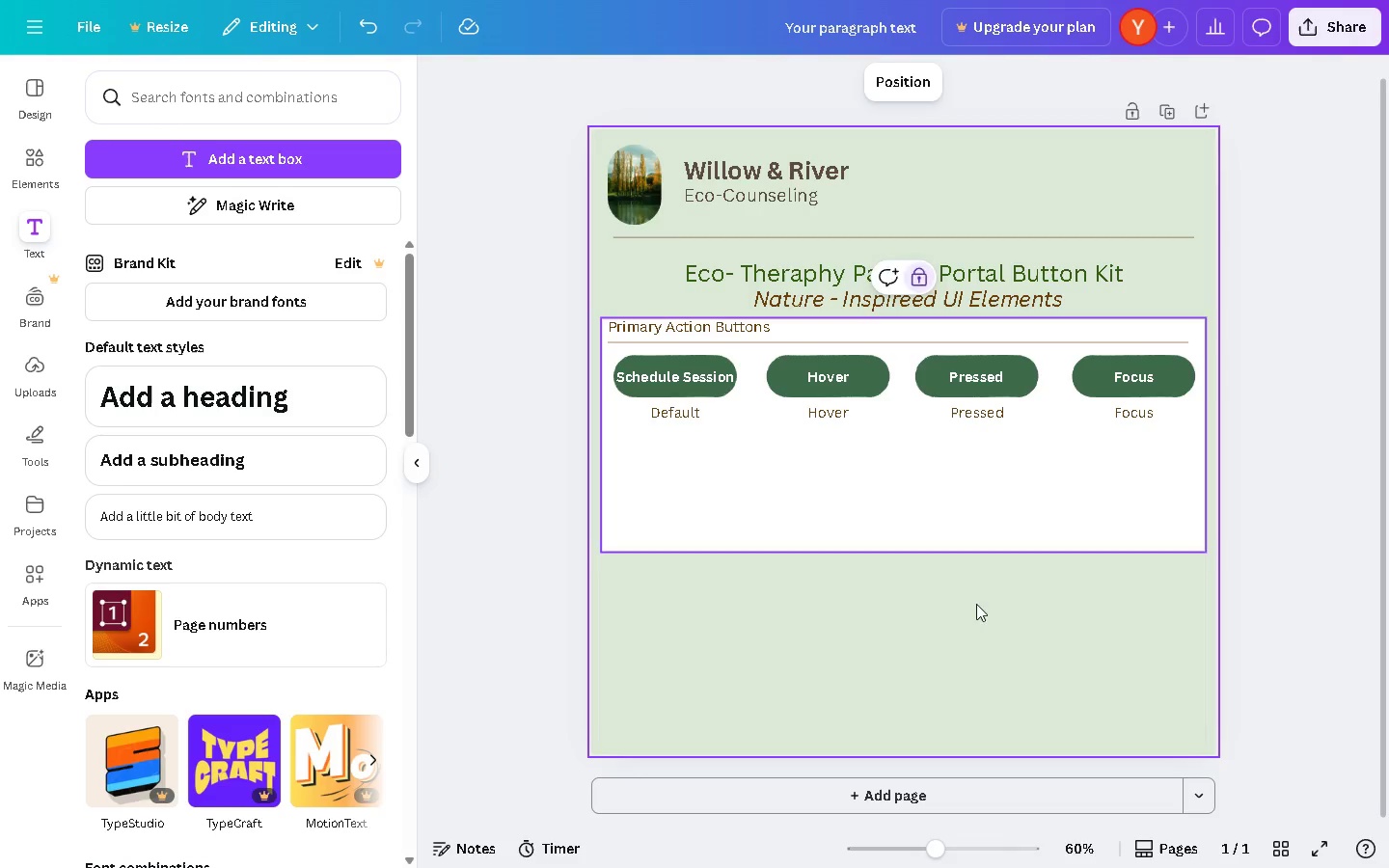 
triple_click([864, 514])
 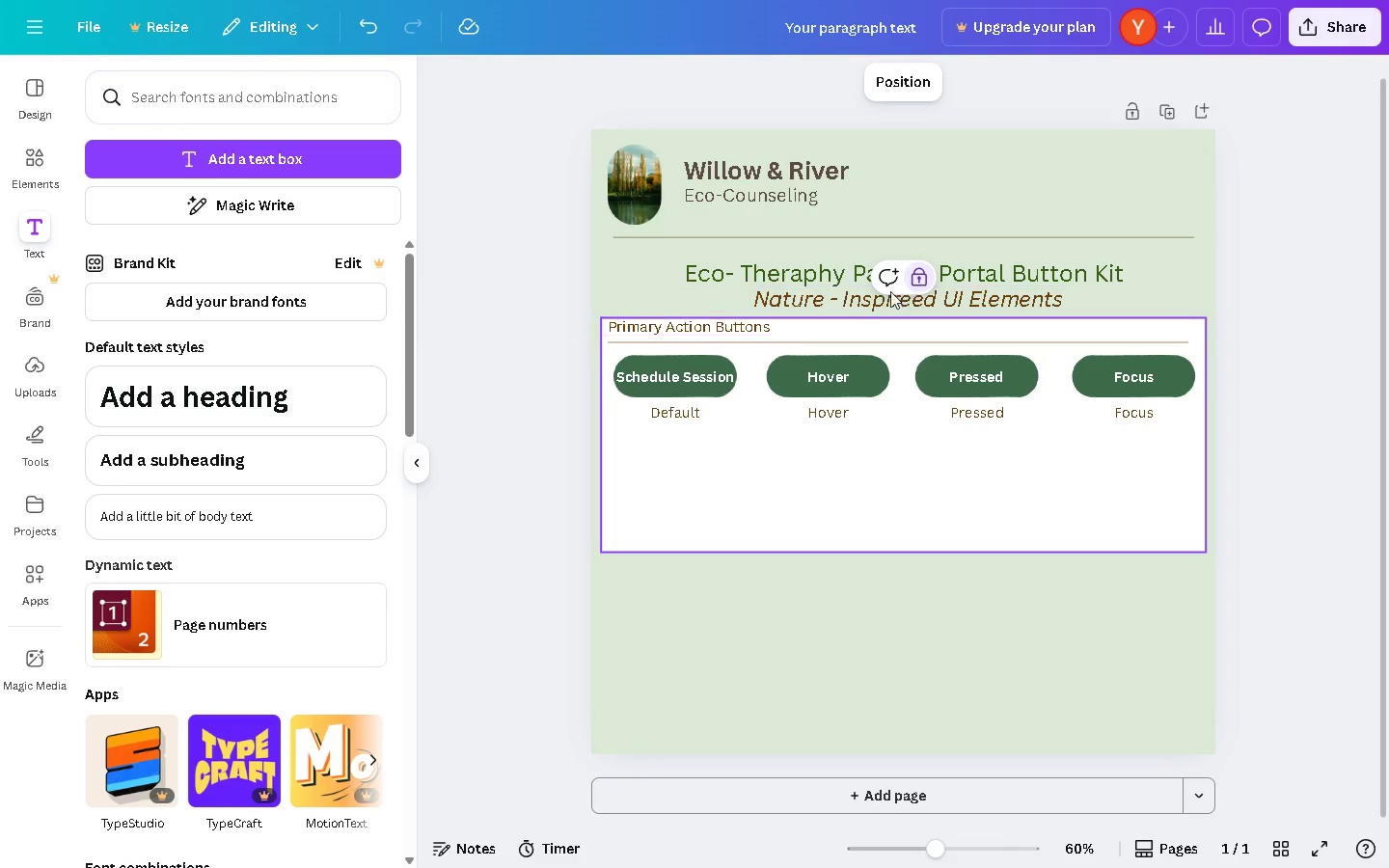 
left_click([912, 281])
 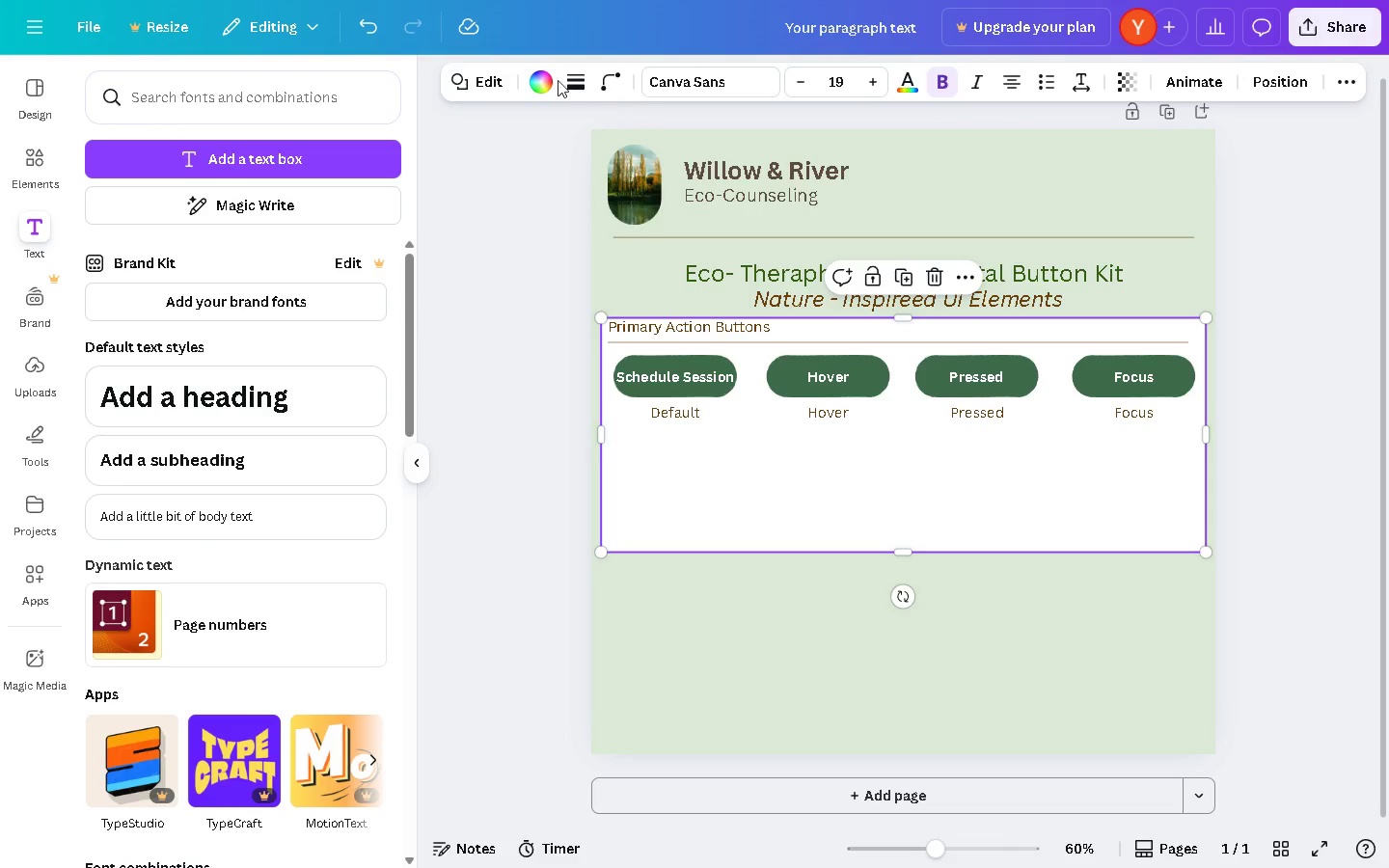 
left_click([545, 79])
 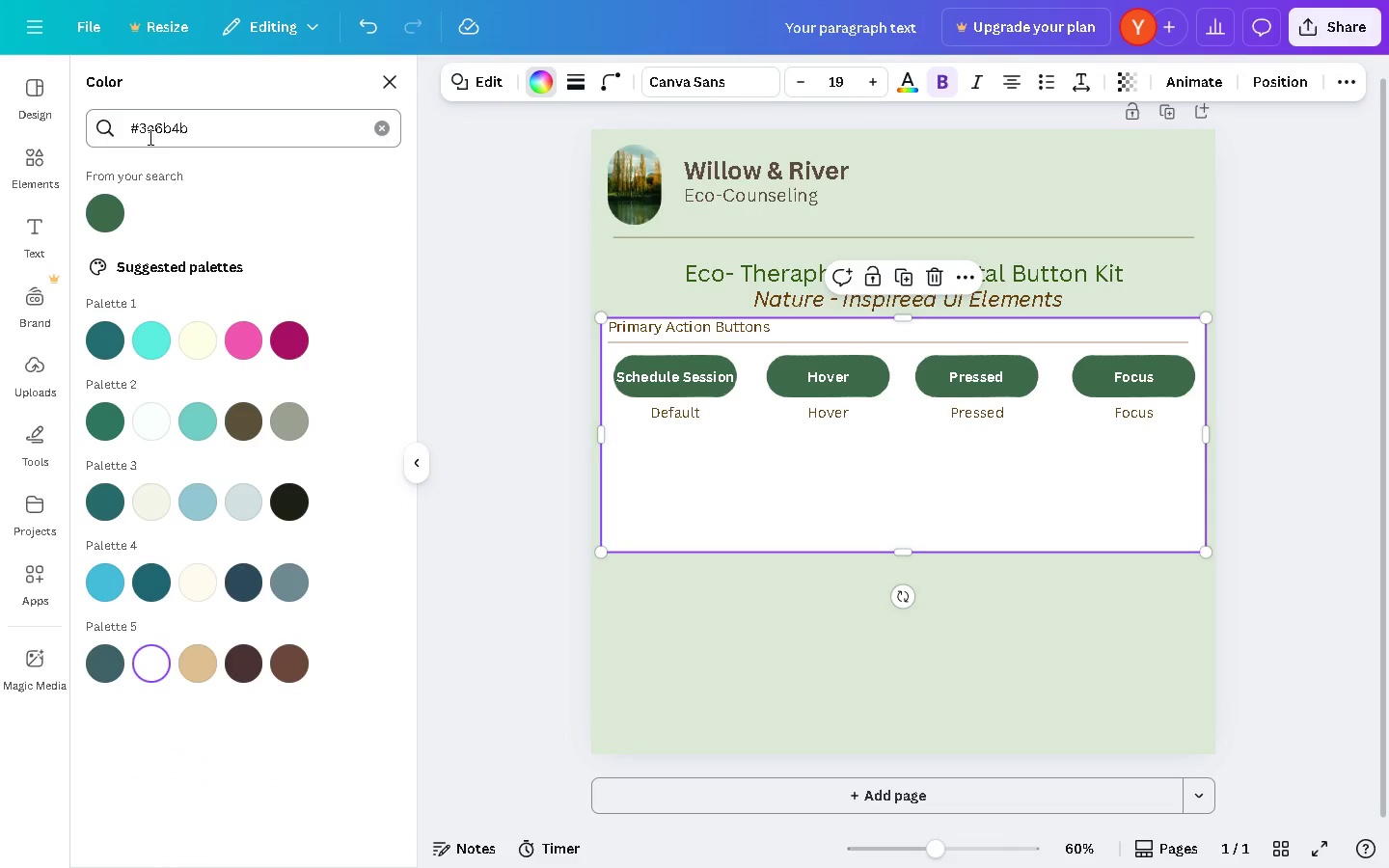 
double_click([150, 133])
 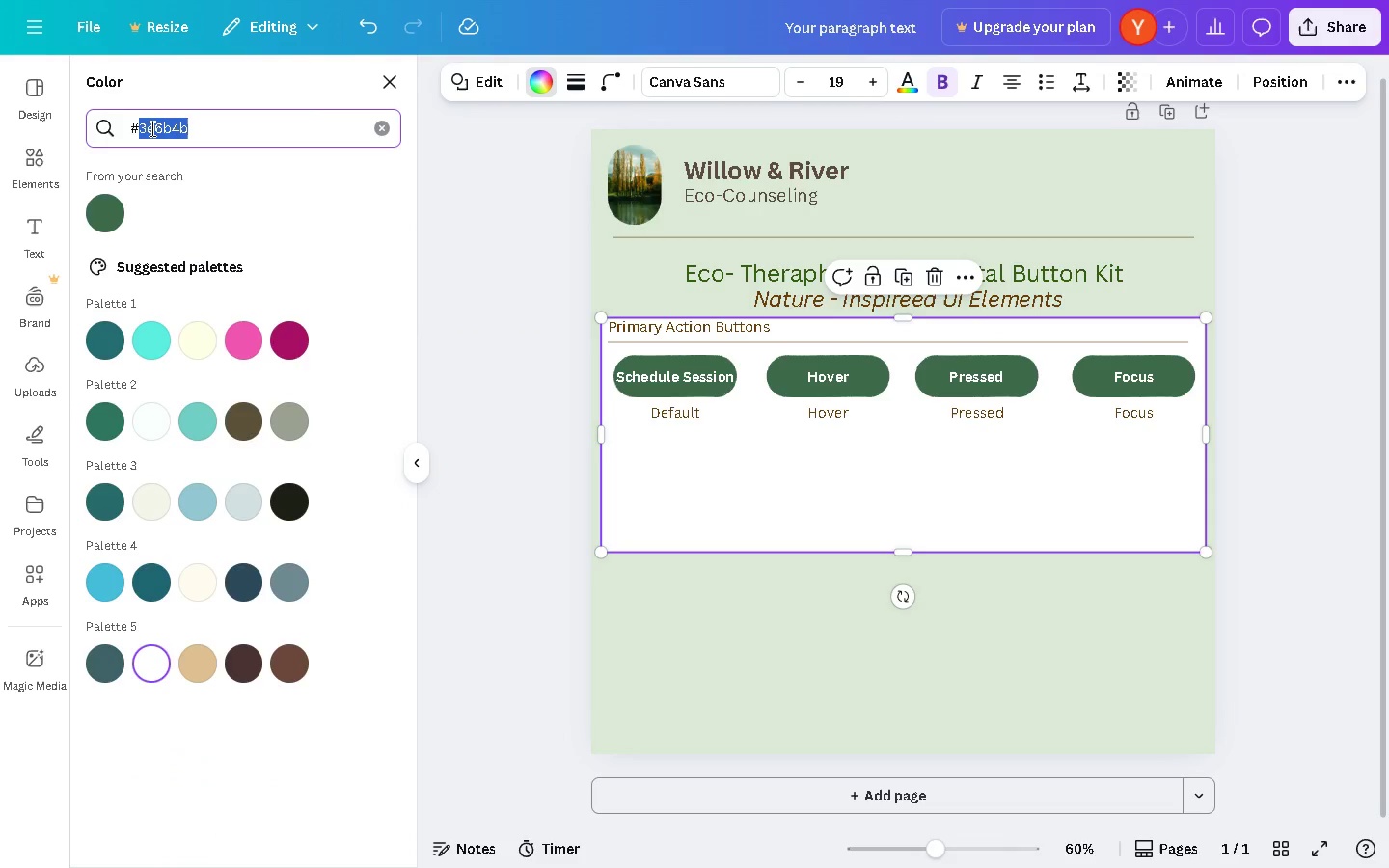 
type(ed)
key(Backspace)
key(Backspace)
type(dc39ed)
key(Backspace)
key(Backspace)
type(d7)
 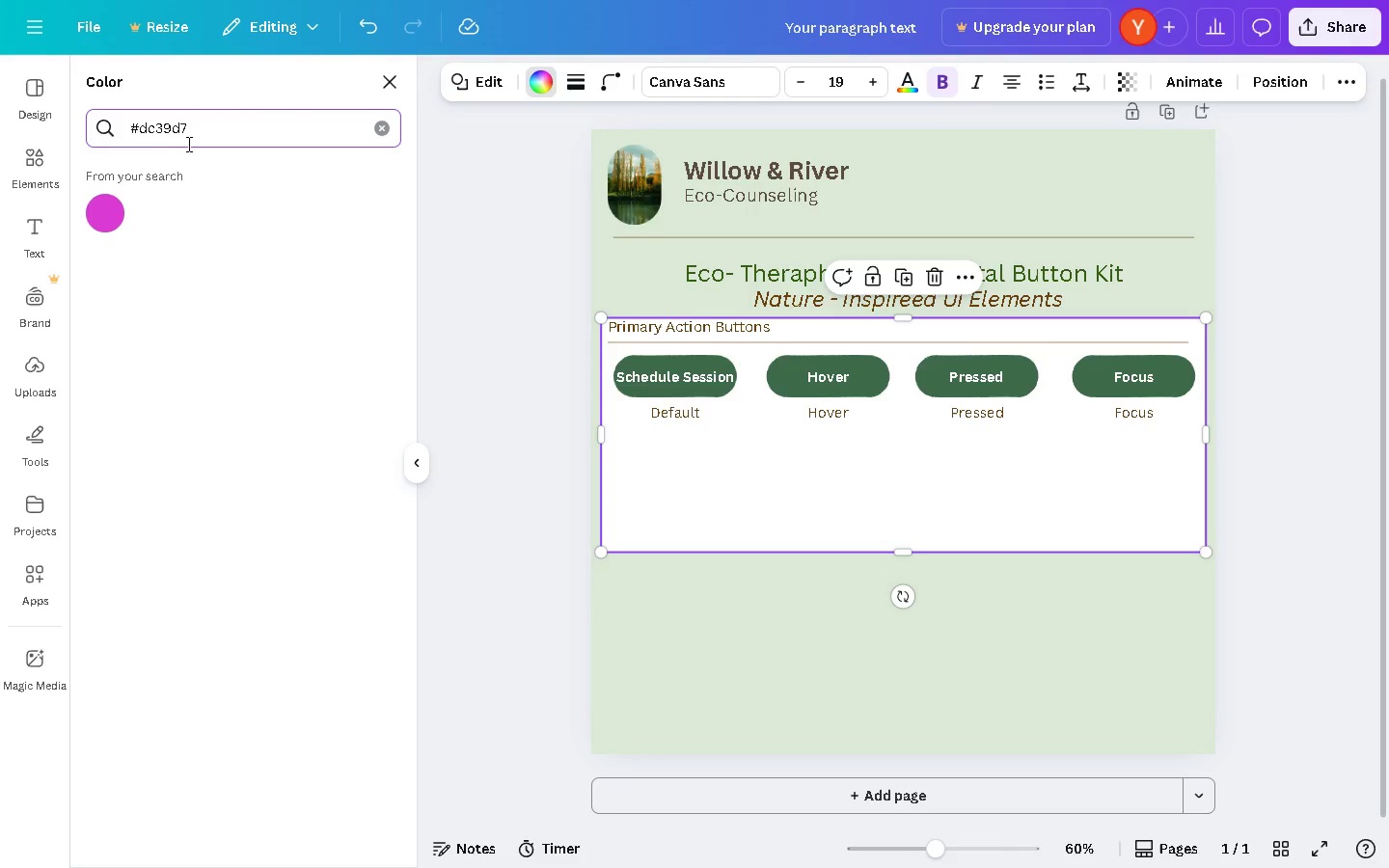 
left_click([161, 130])
 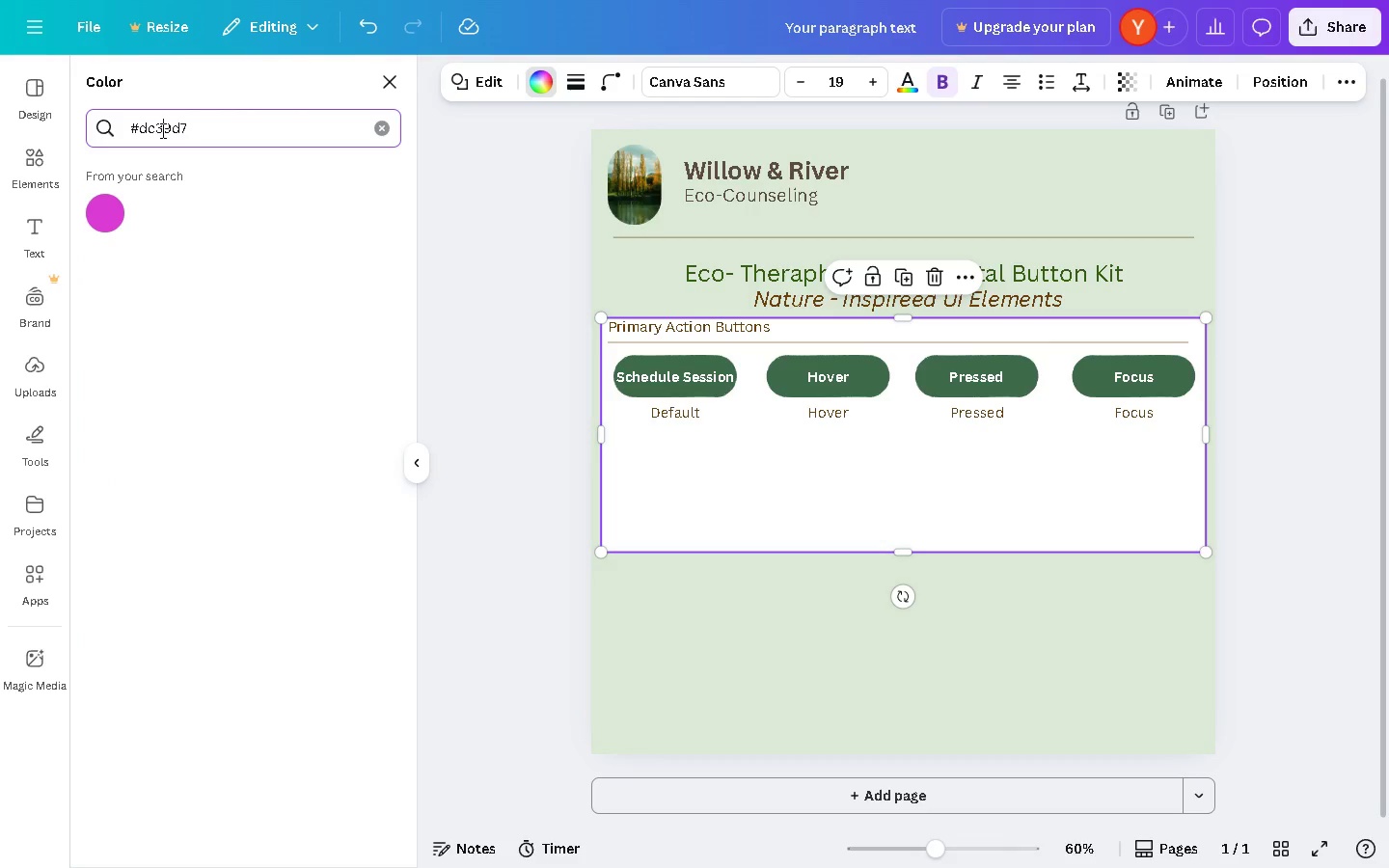 
key(Backspace)
 